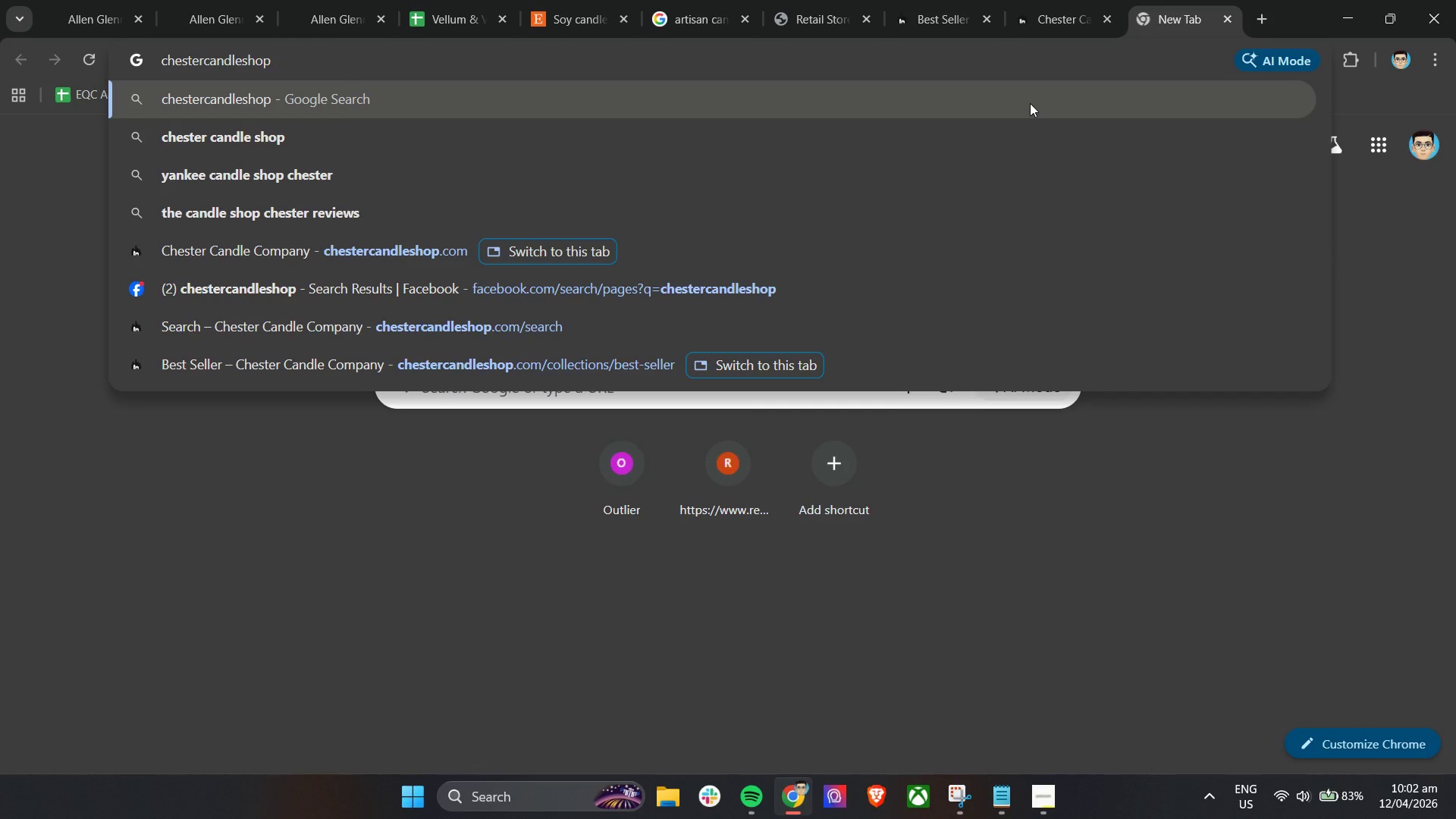 
type( fou)
 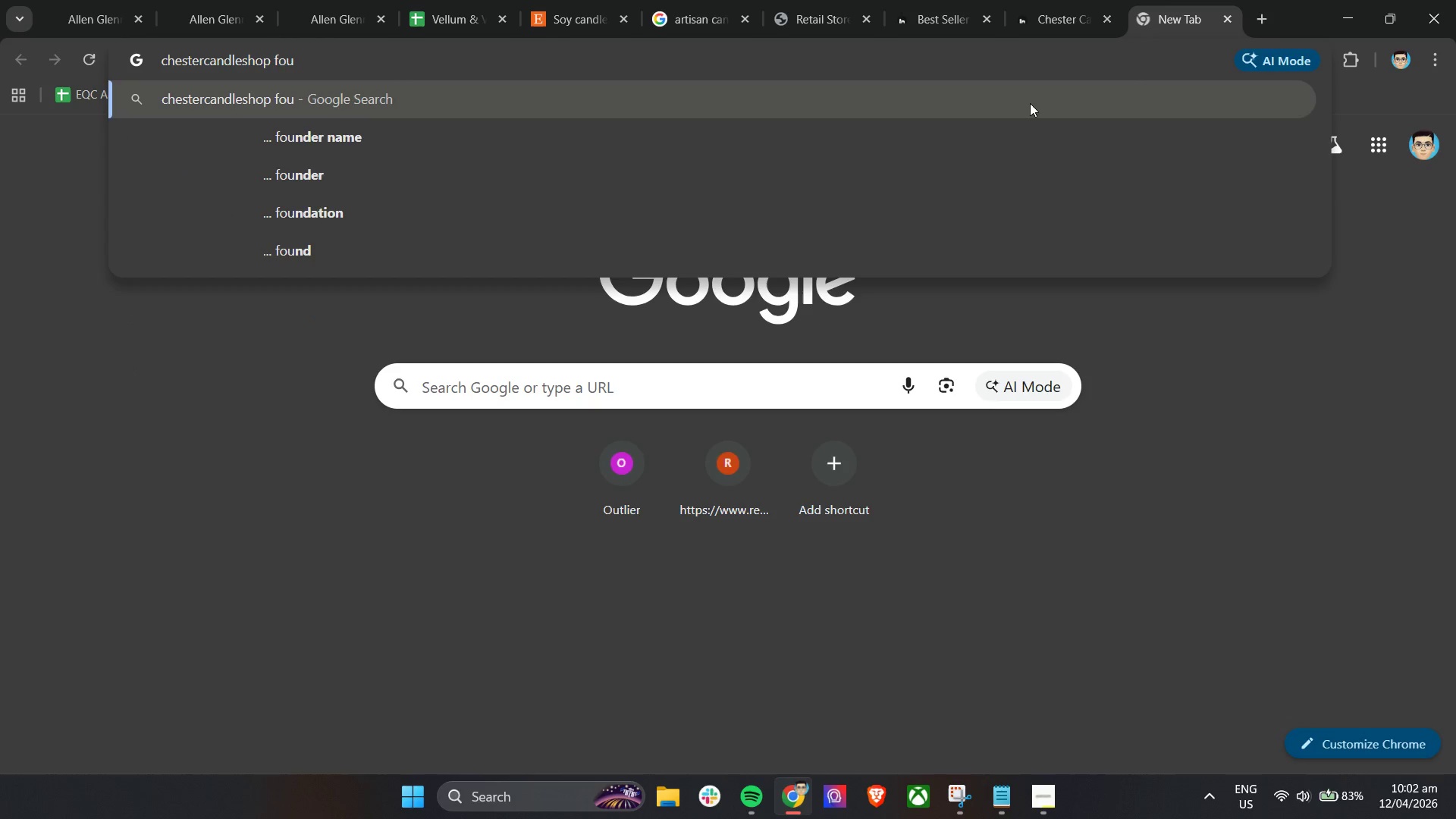 
key(ArrowDown)
 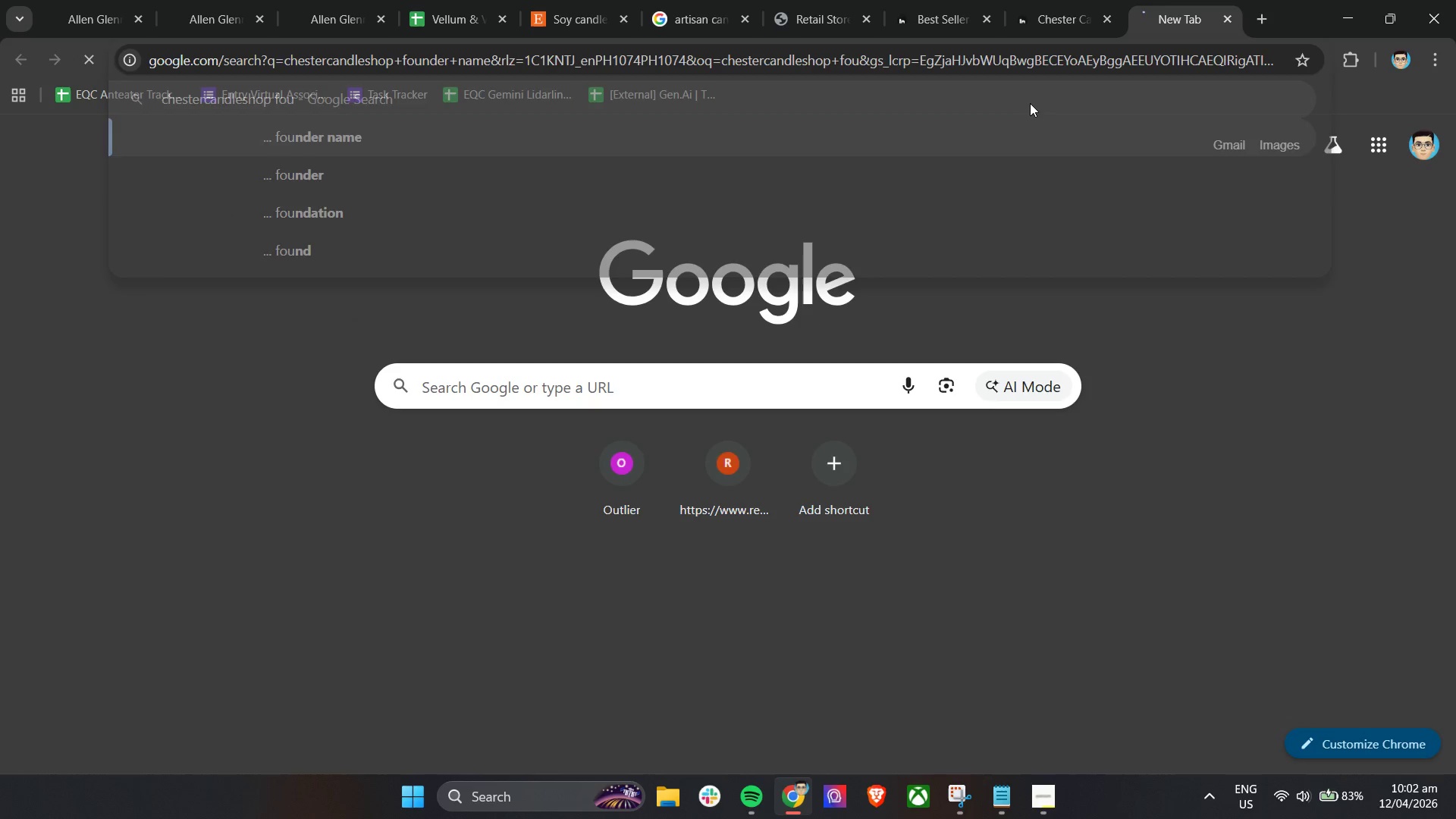 
key(Enter)
 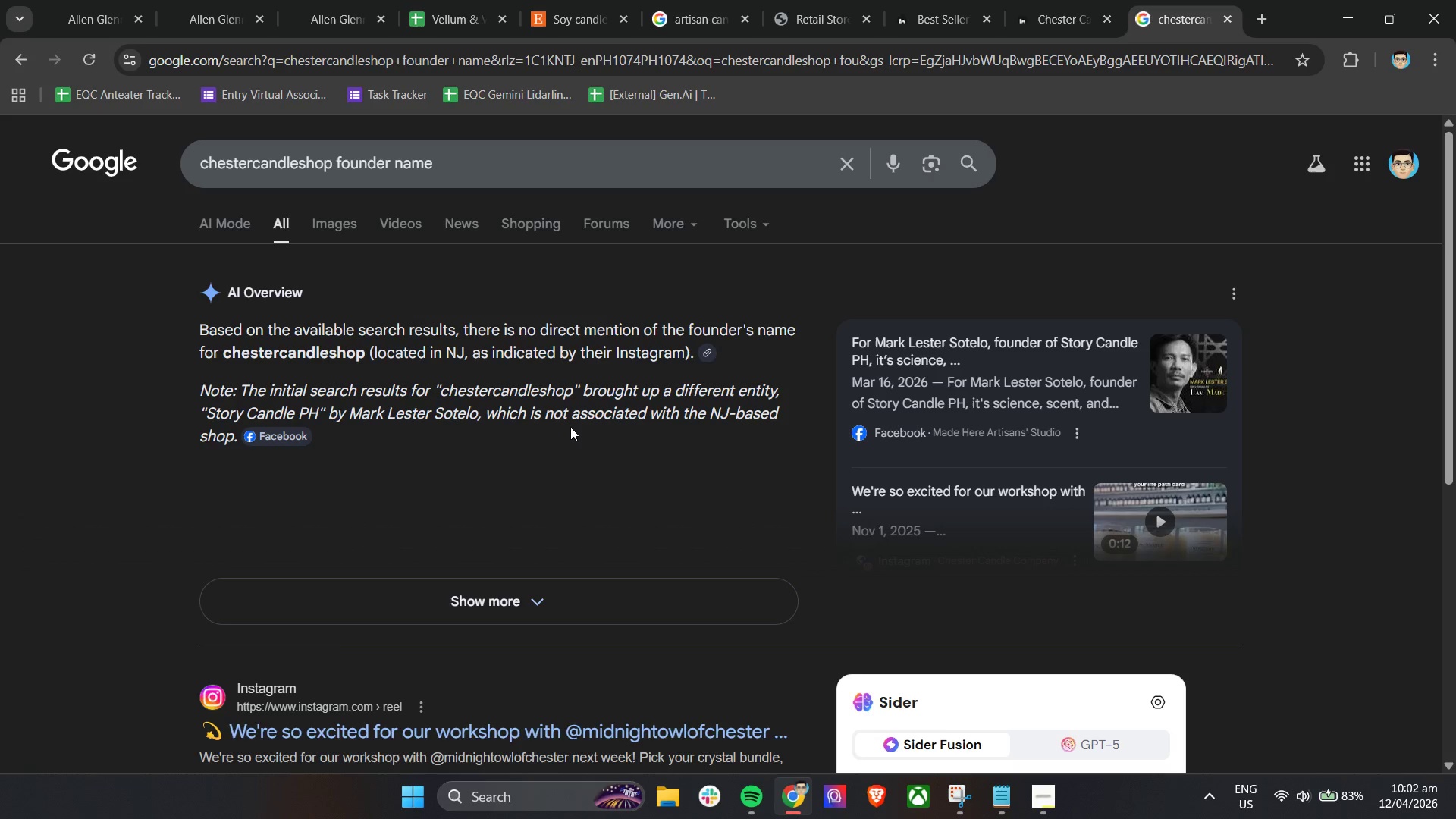 
wait(5.52)
 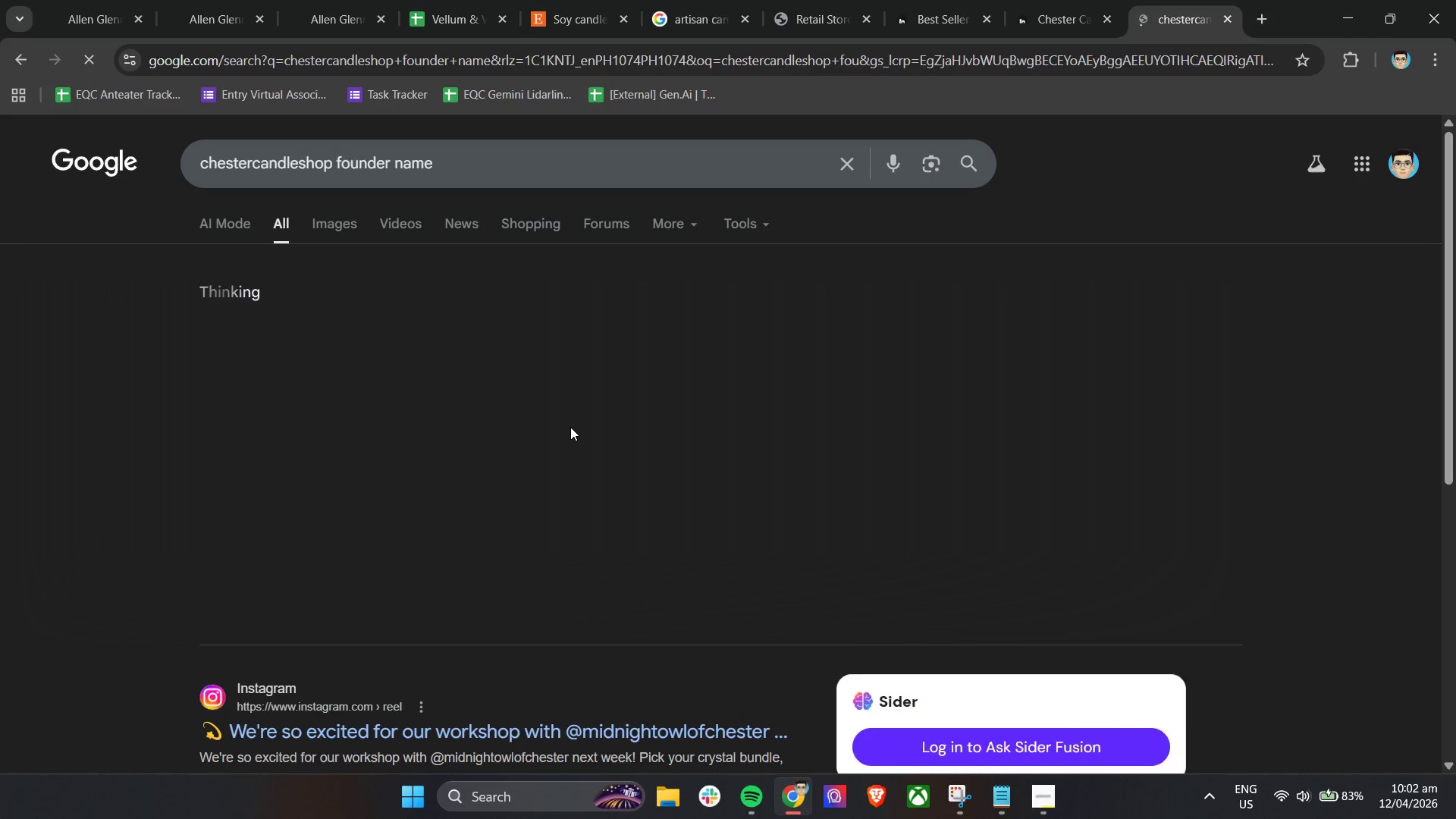 
scroll: coordinate [1353, 495], scroll_direction: down, amount: 4.0
 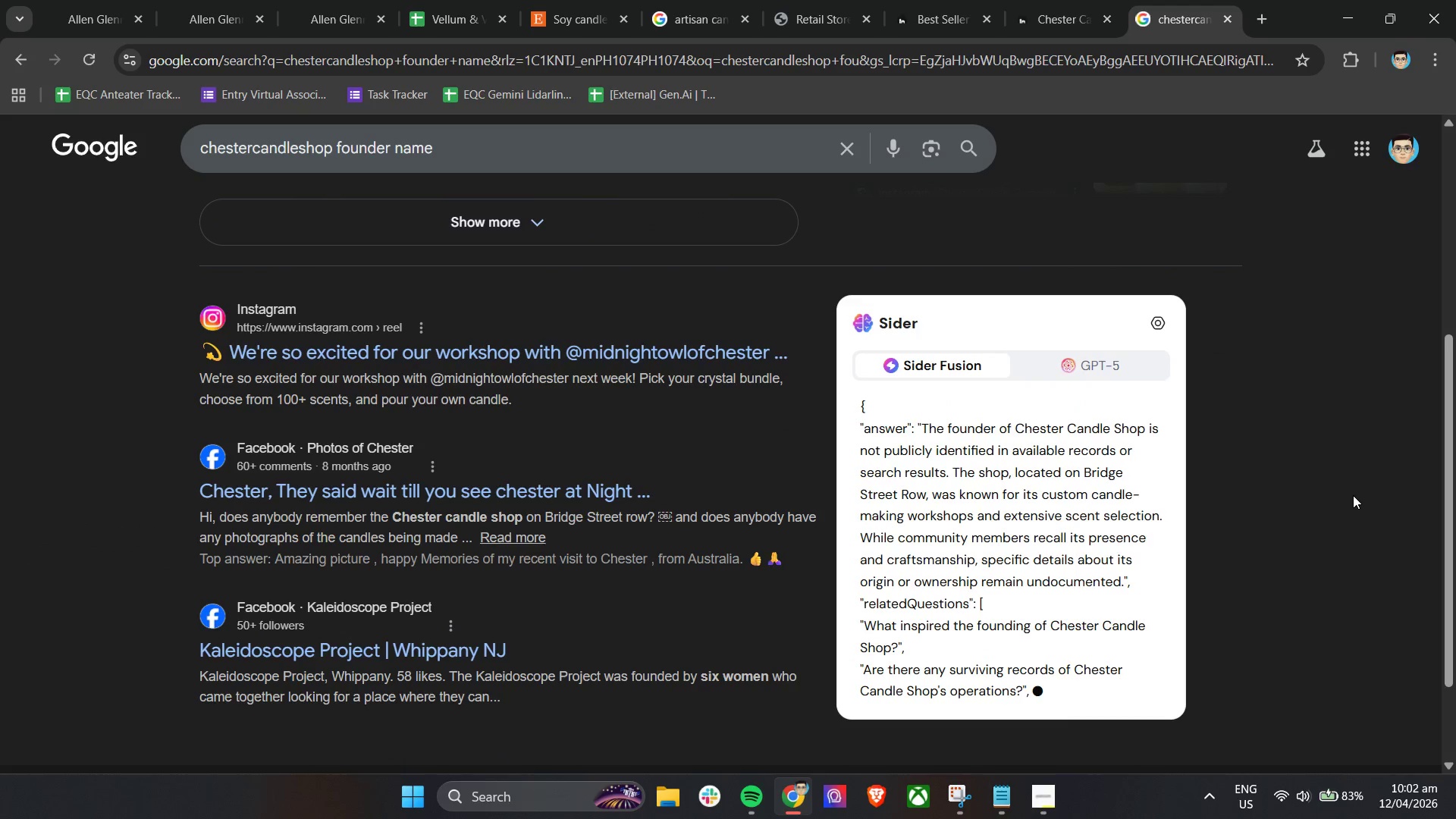 
scroll: coordinate [1119, 568], scroll_direction: up, amount: 5.0
 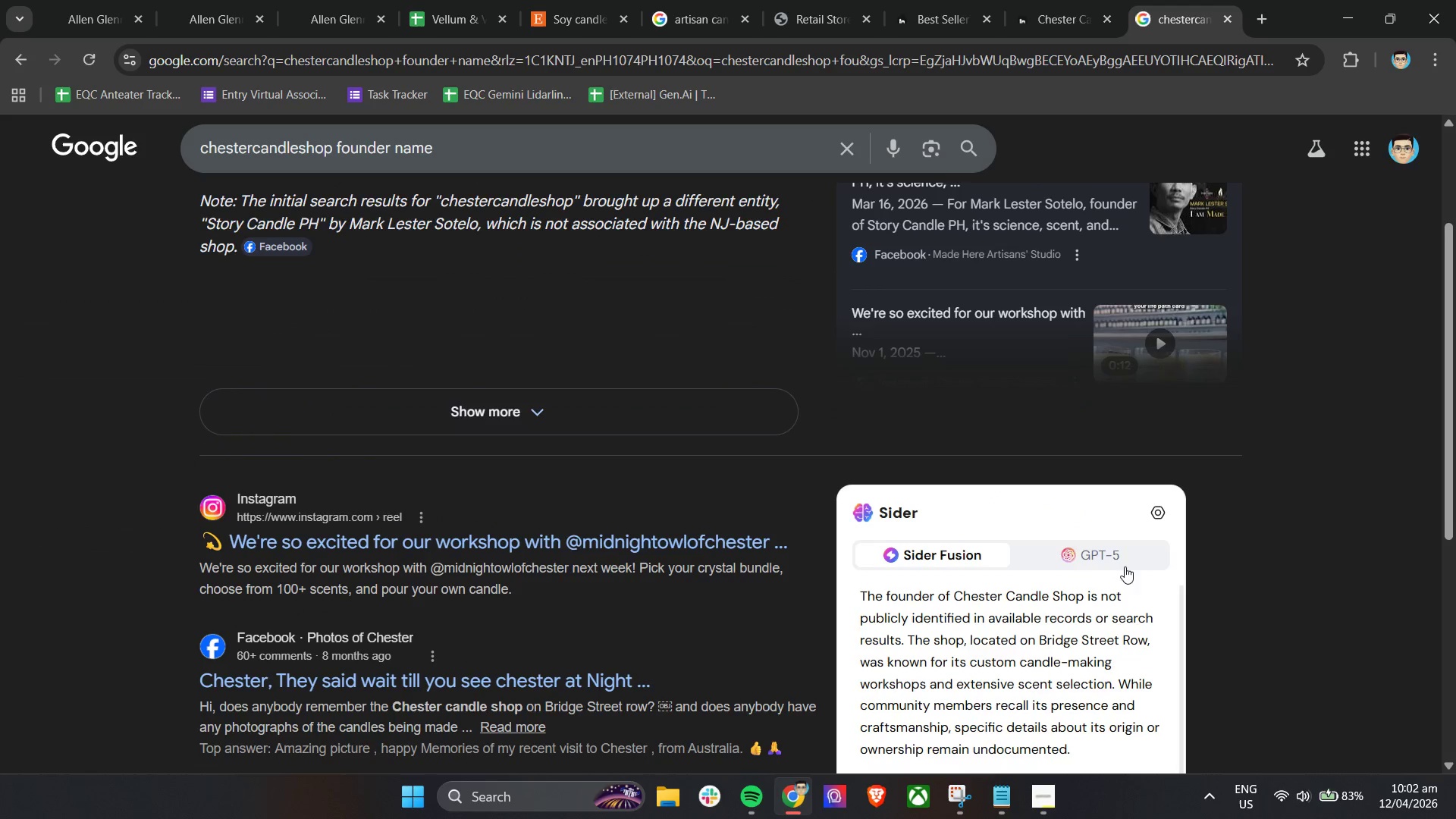 
scroll: coordinate [1282, 550], scroll_direction: down, amount: 2.0
 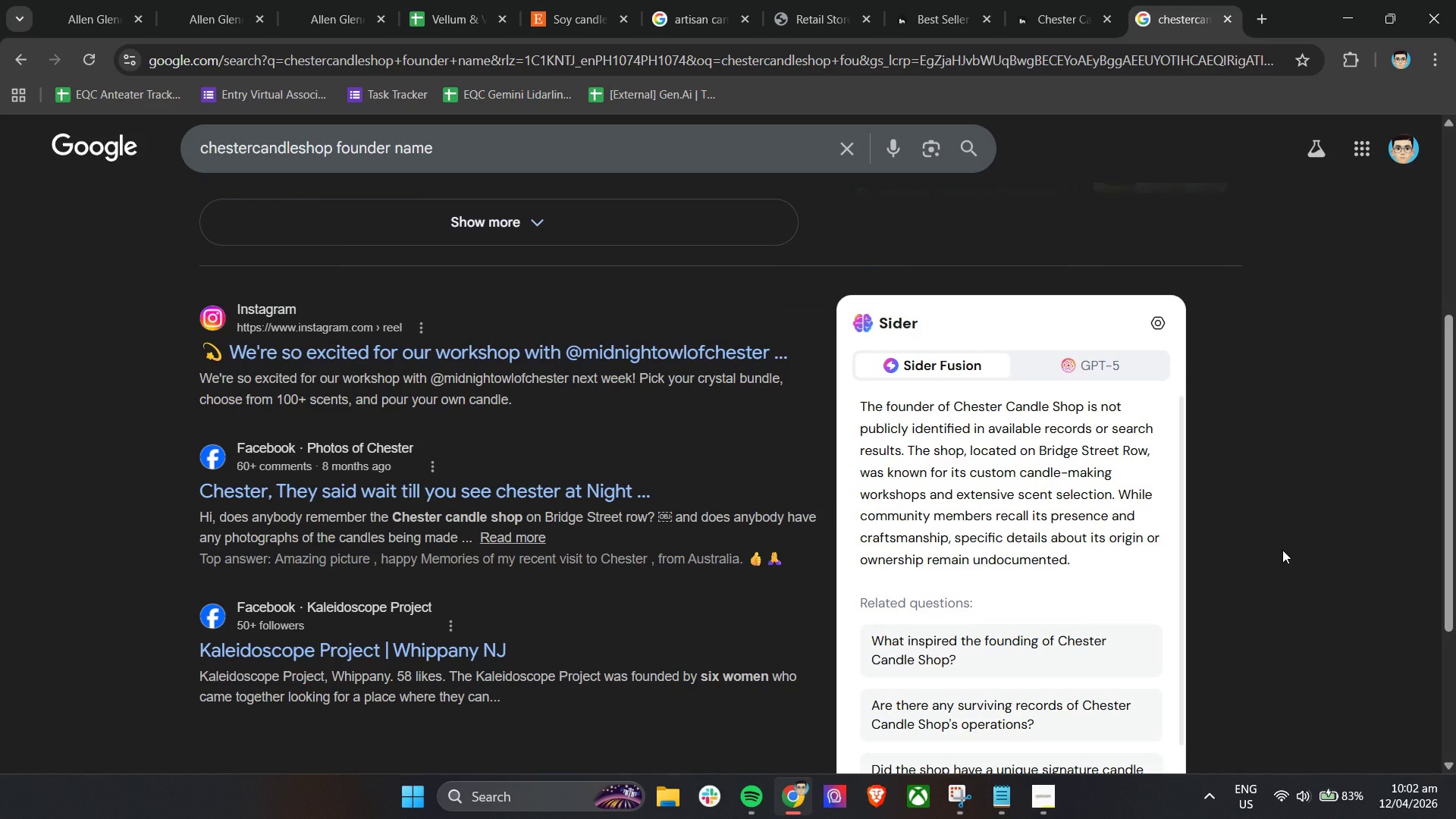 
wait(5.75)
 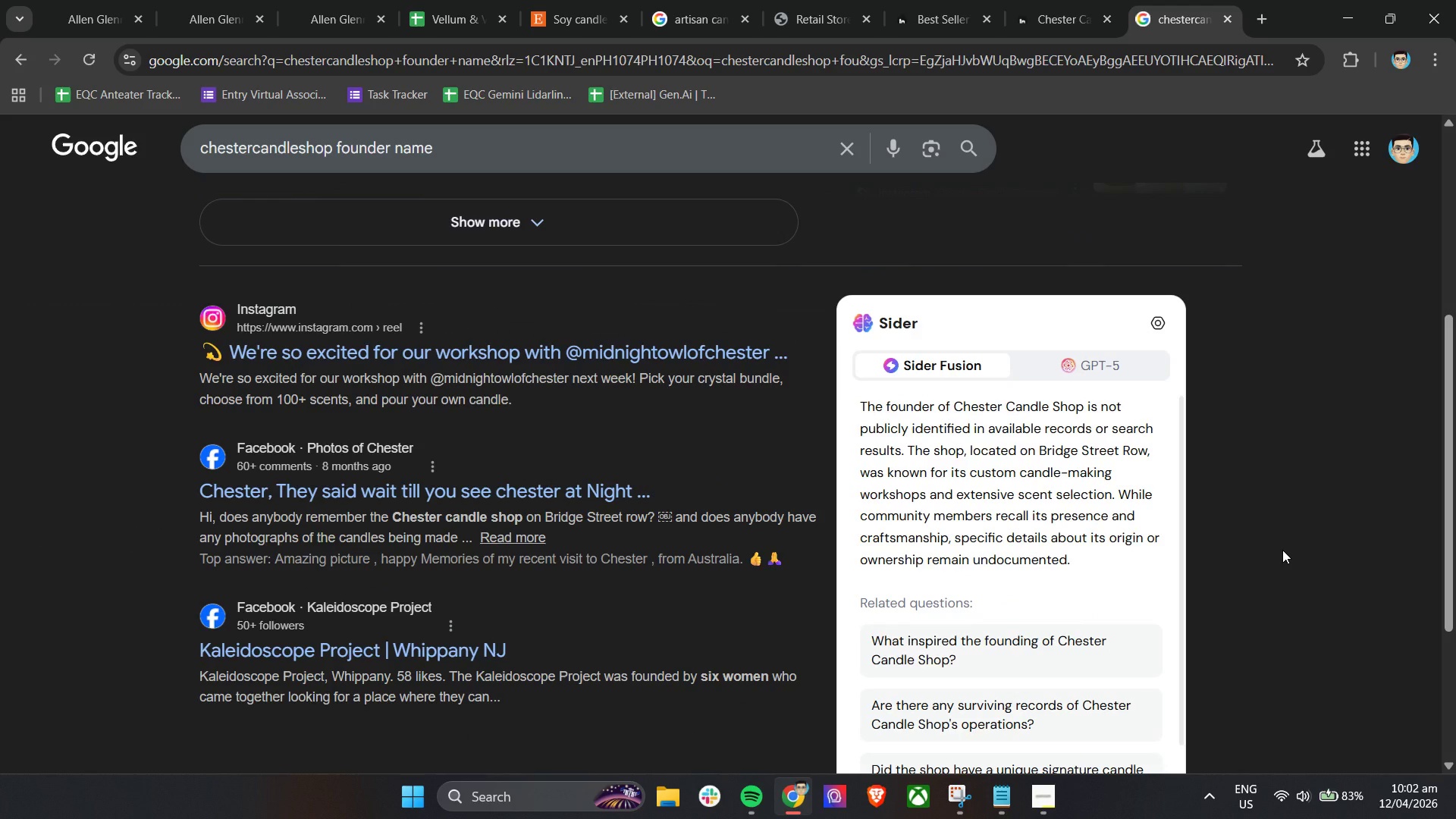 
scroll: coordinate [1288, 521], scroll_direction: up, amount: 5.0
 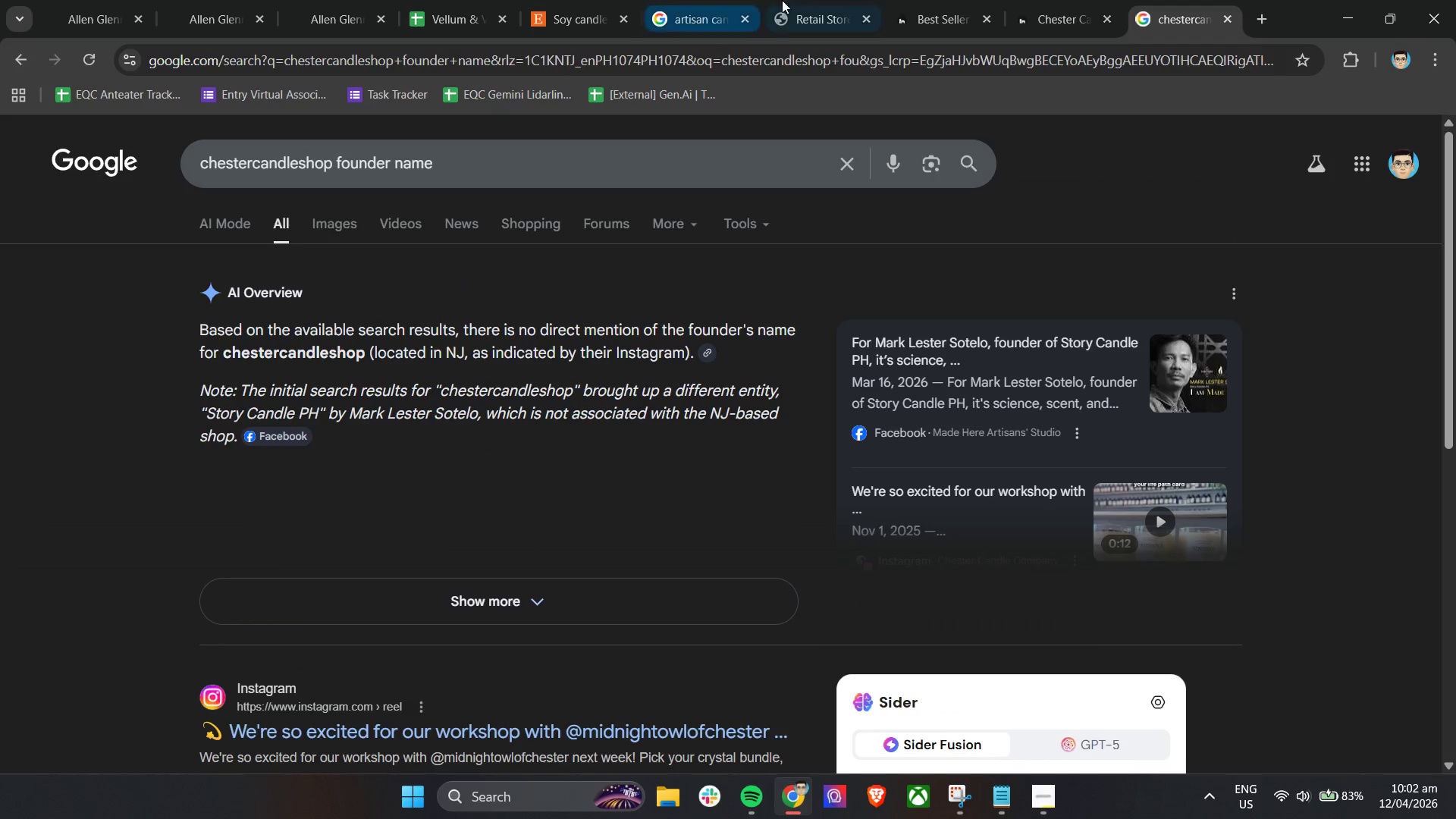 
left_click([790, 0])
 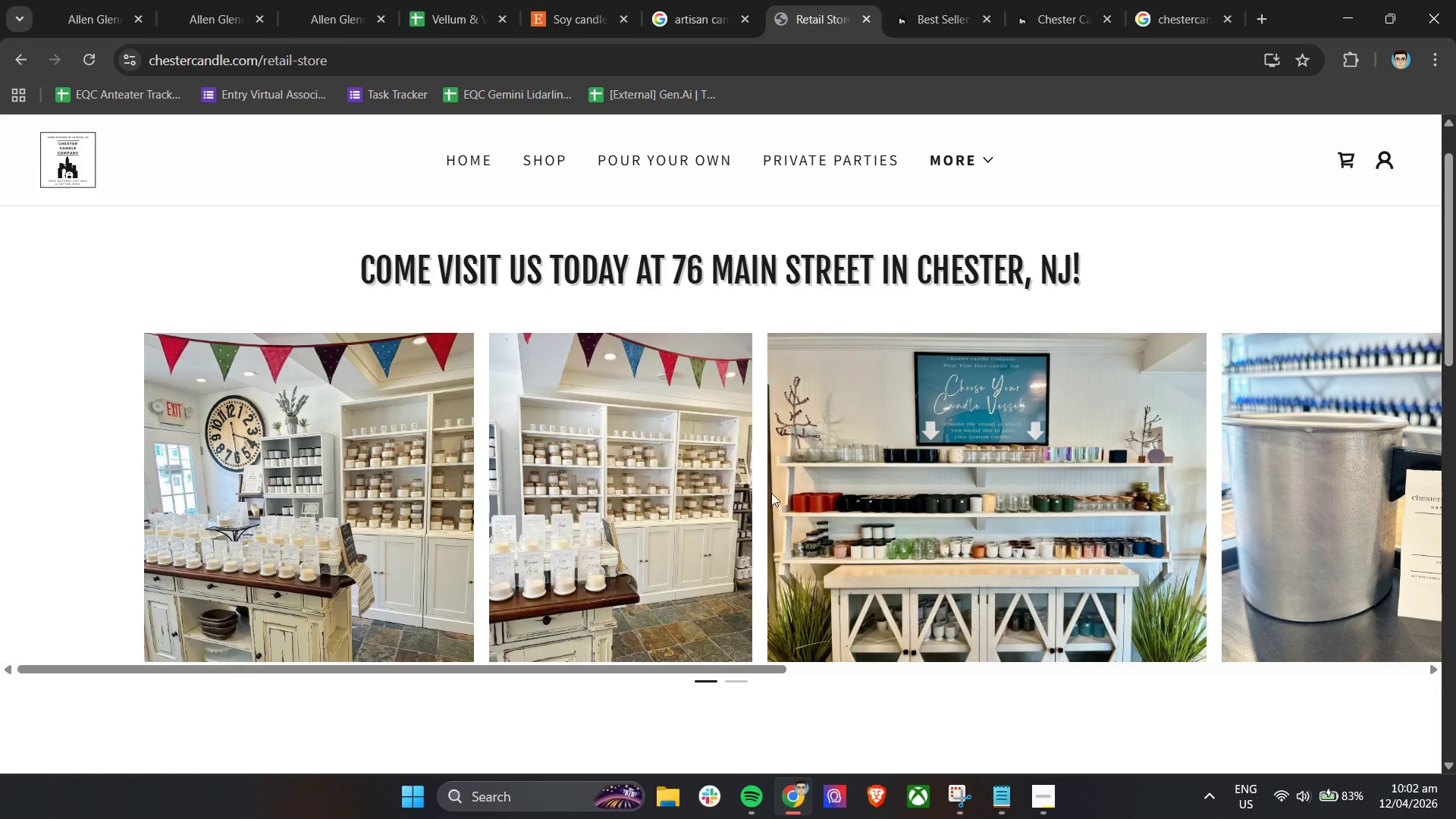 
scroll: coordinate [780, 492], scroll_direction: down, amount: 5.0
 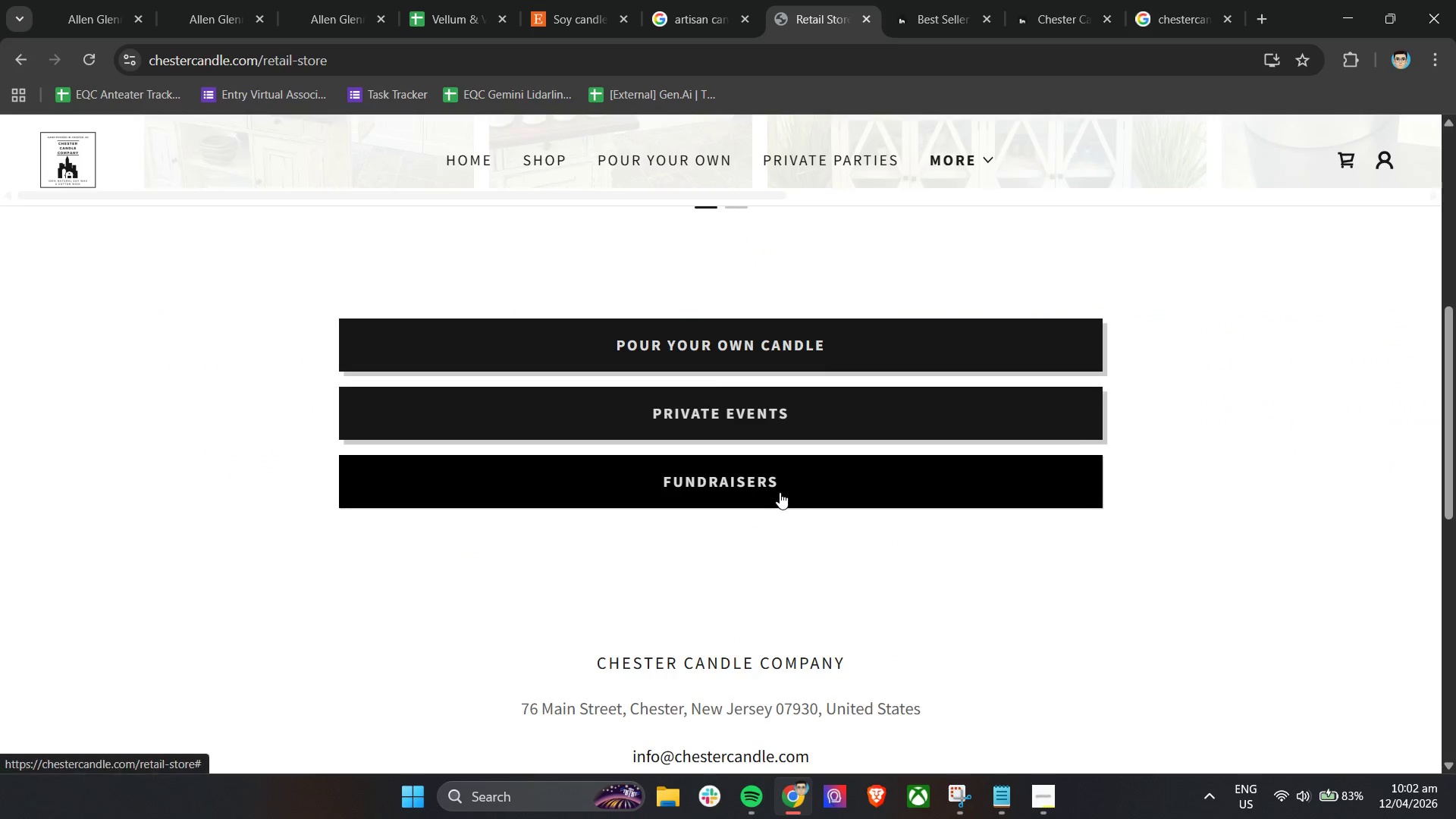 
scroll: coordinate [780, 492], scroll_direction: up, amount: 6.0
 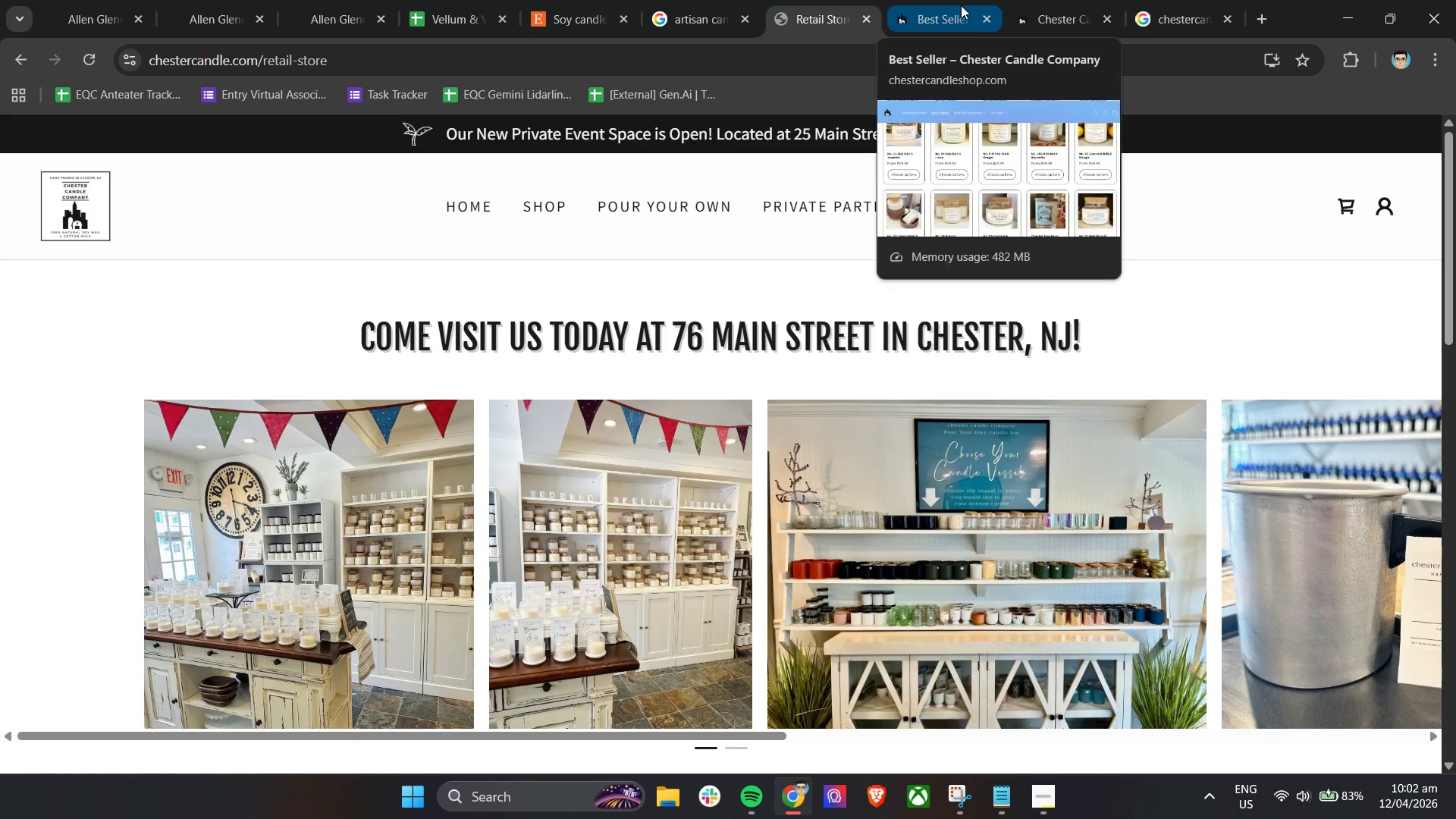 
left_click([961, 5])
 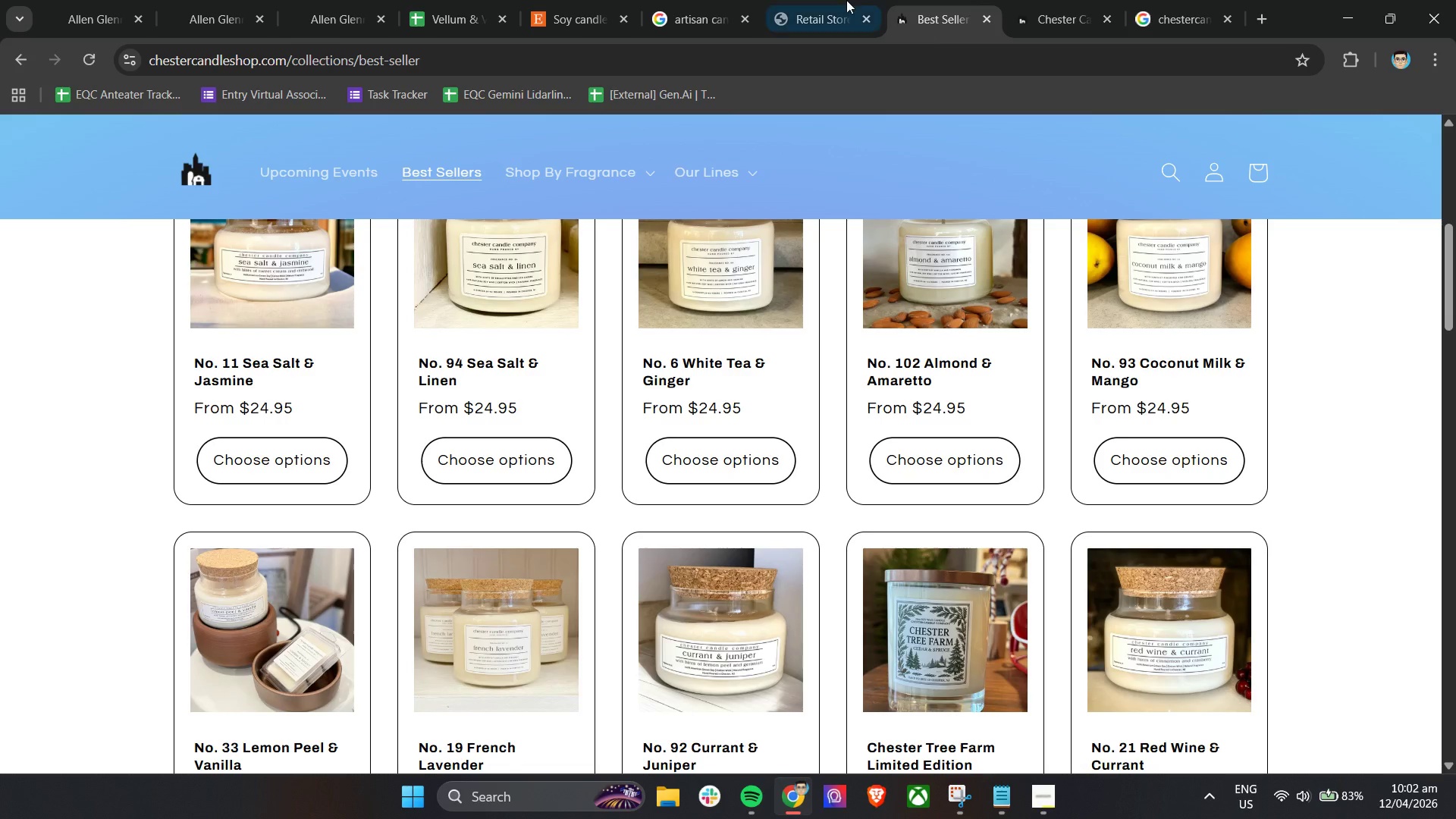 
left_click([846, 0])
 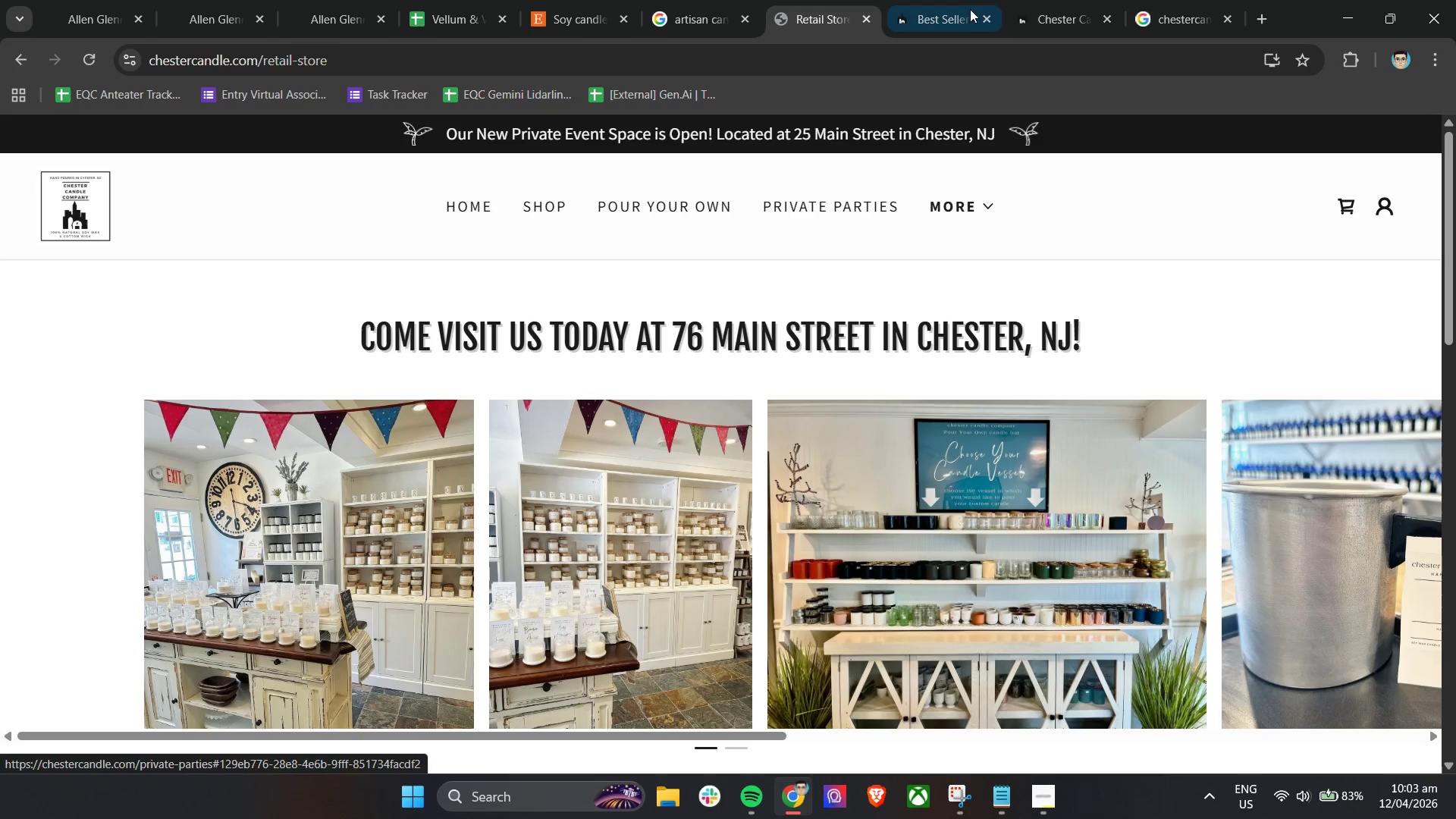 
left_click([959, 0])
 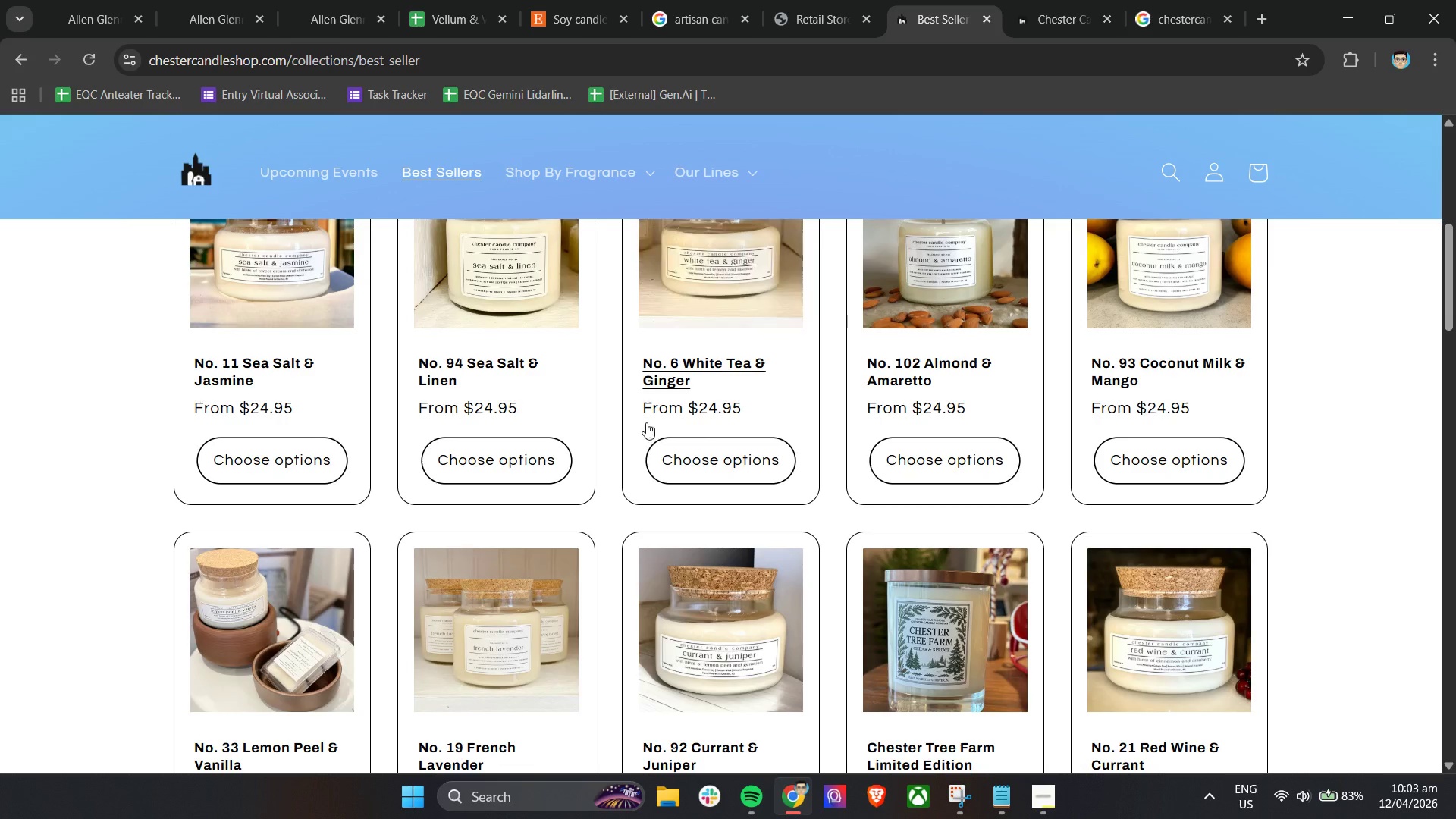 
scroll: coordinate [676, 438], scroll_direction: up, amount: 4.0
 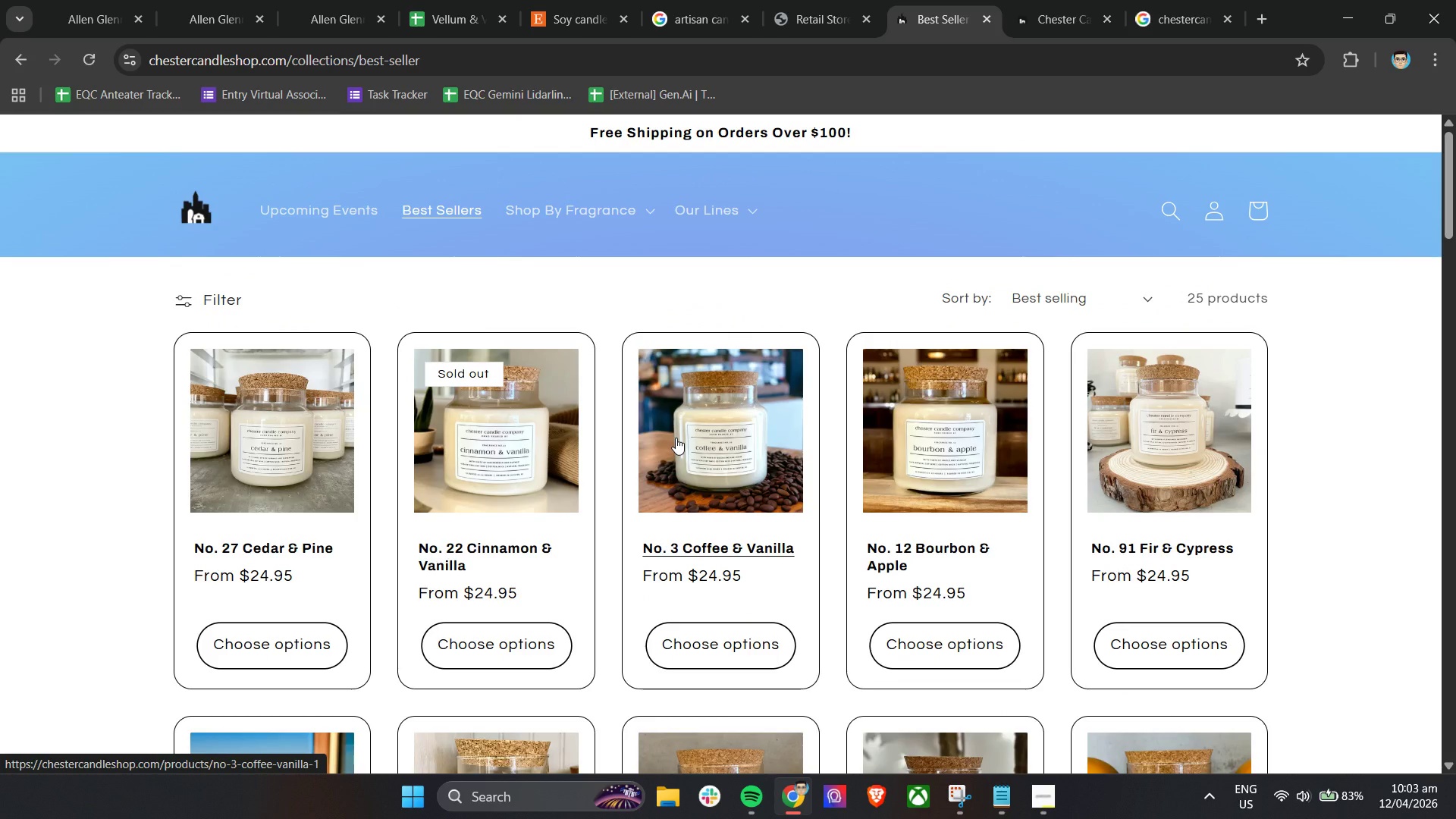 
wait(15.27)
 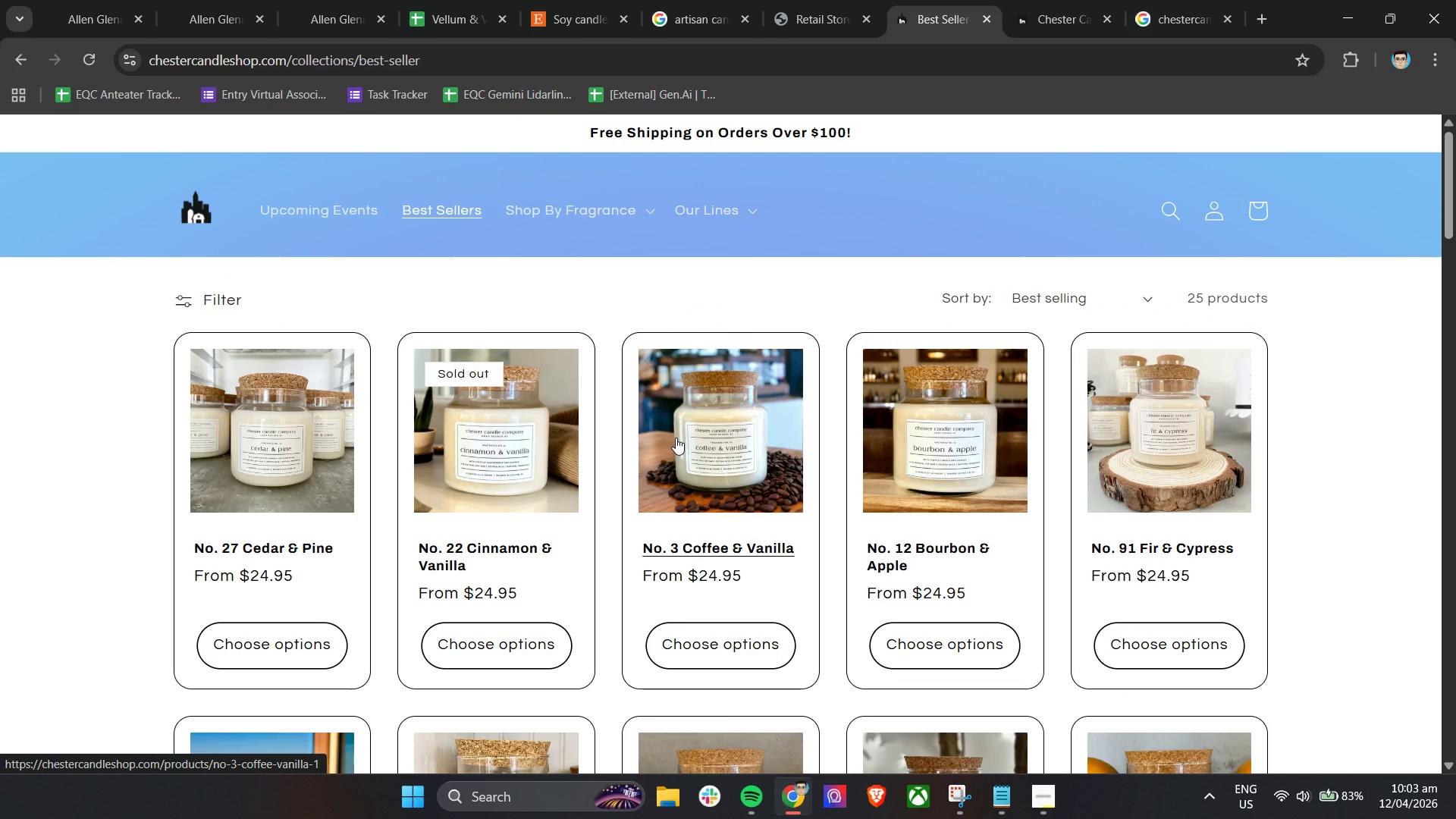 
scroll: coordinate [902, 560], scroll_direction: down, amount: 6.0
 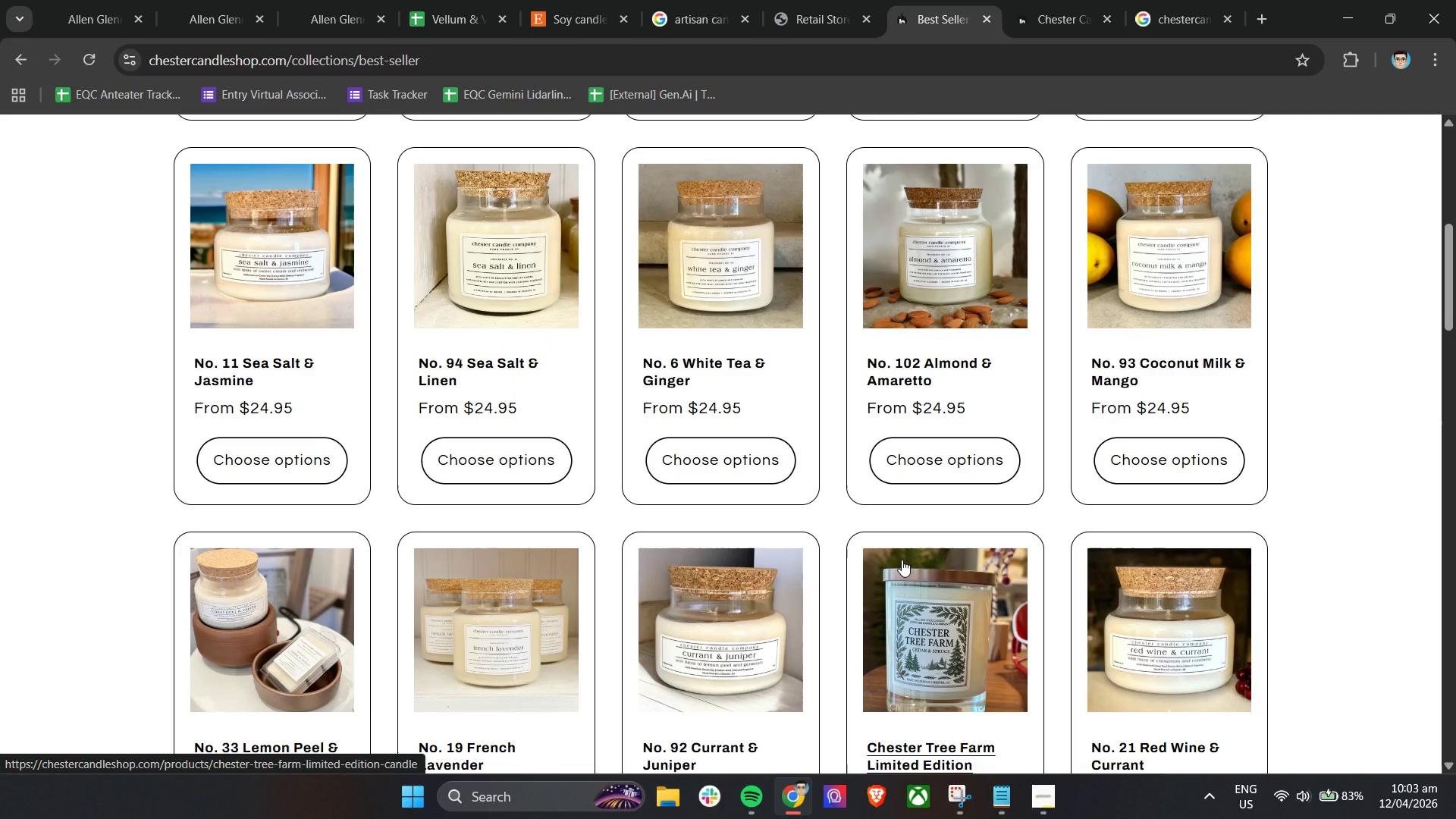 
left_click([1056, 0])
 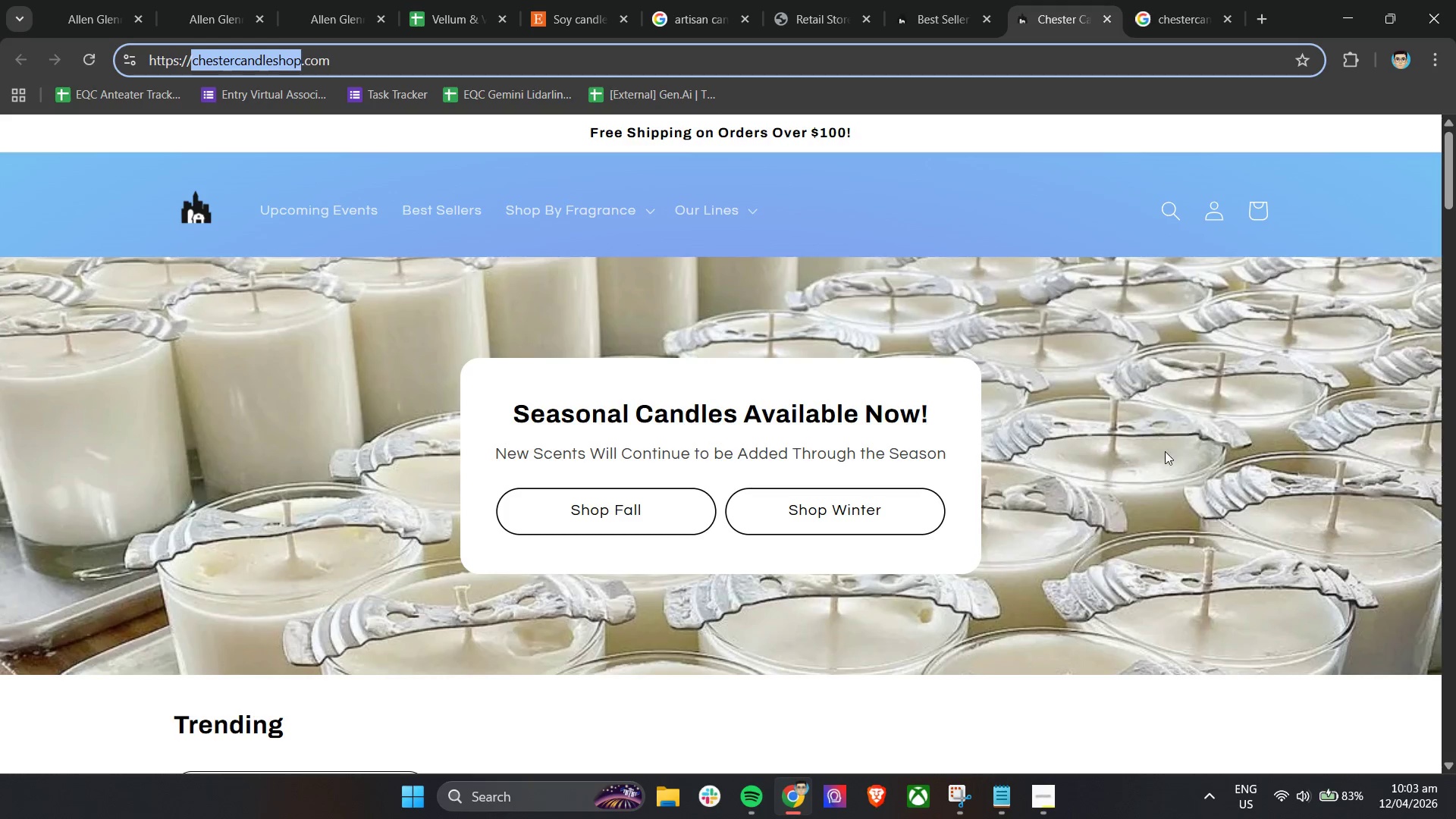 
scroll: coordinate [1166, 458], scroll_direction: down, amount: 46.0
 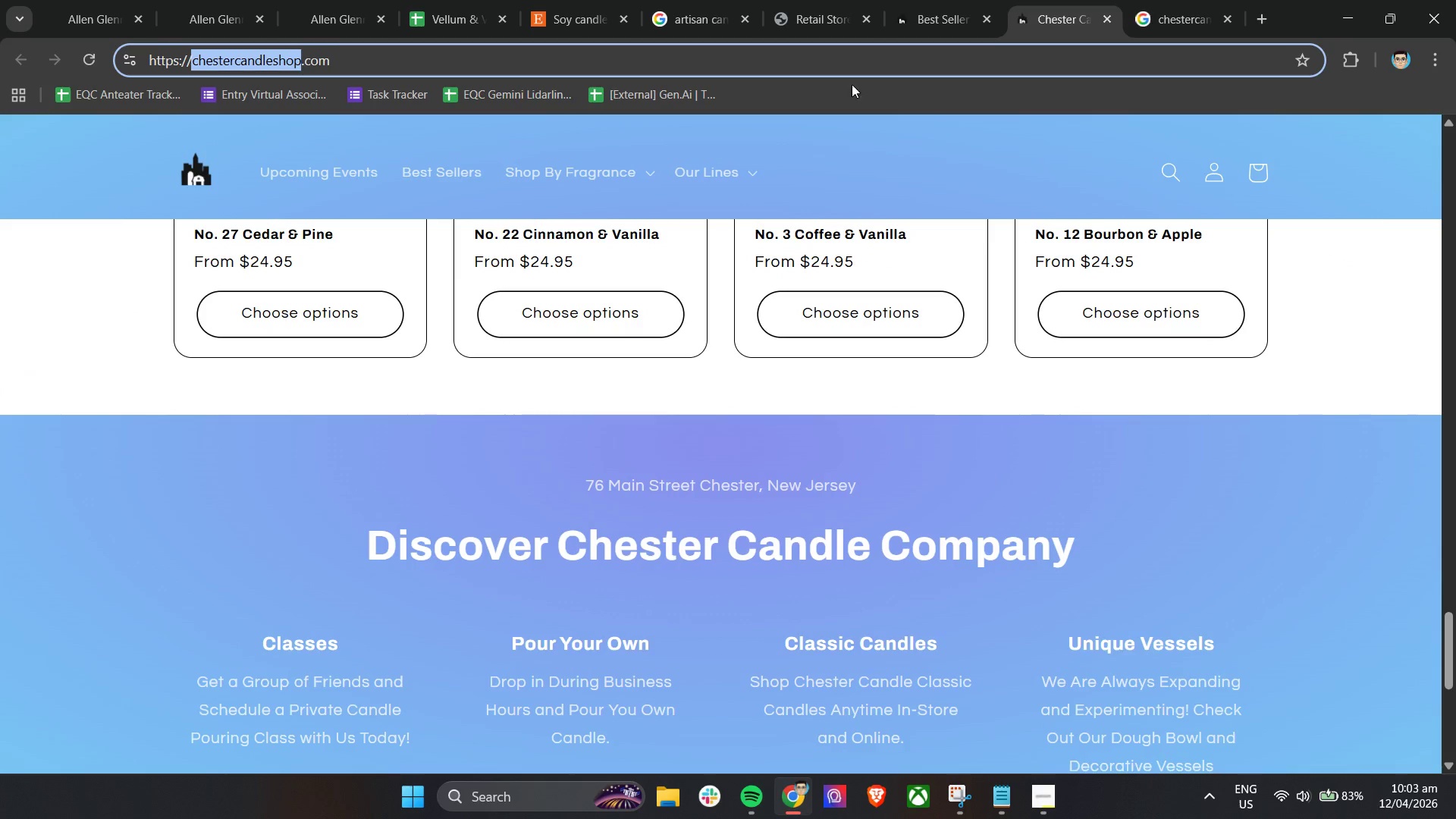 
left_click([779, 0])
 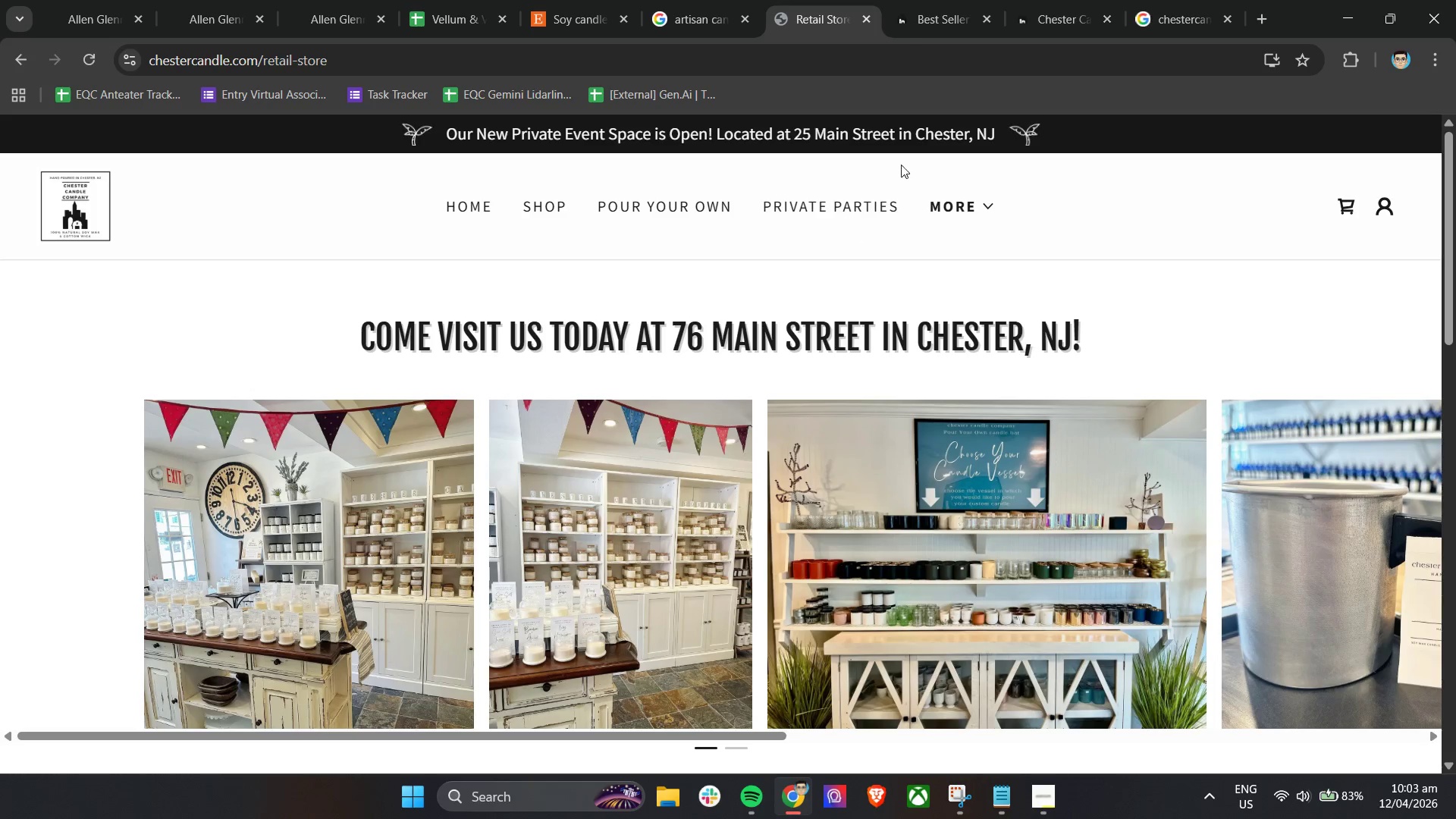 
left_click([901, 0])
 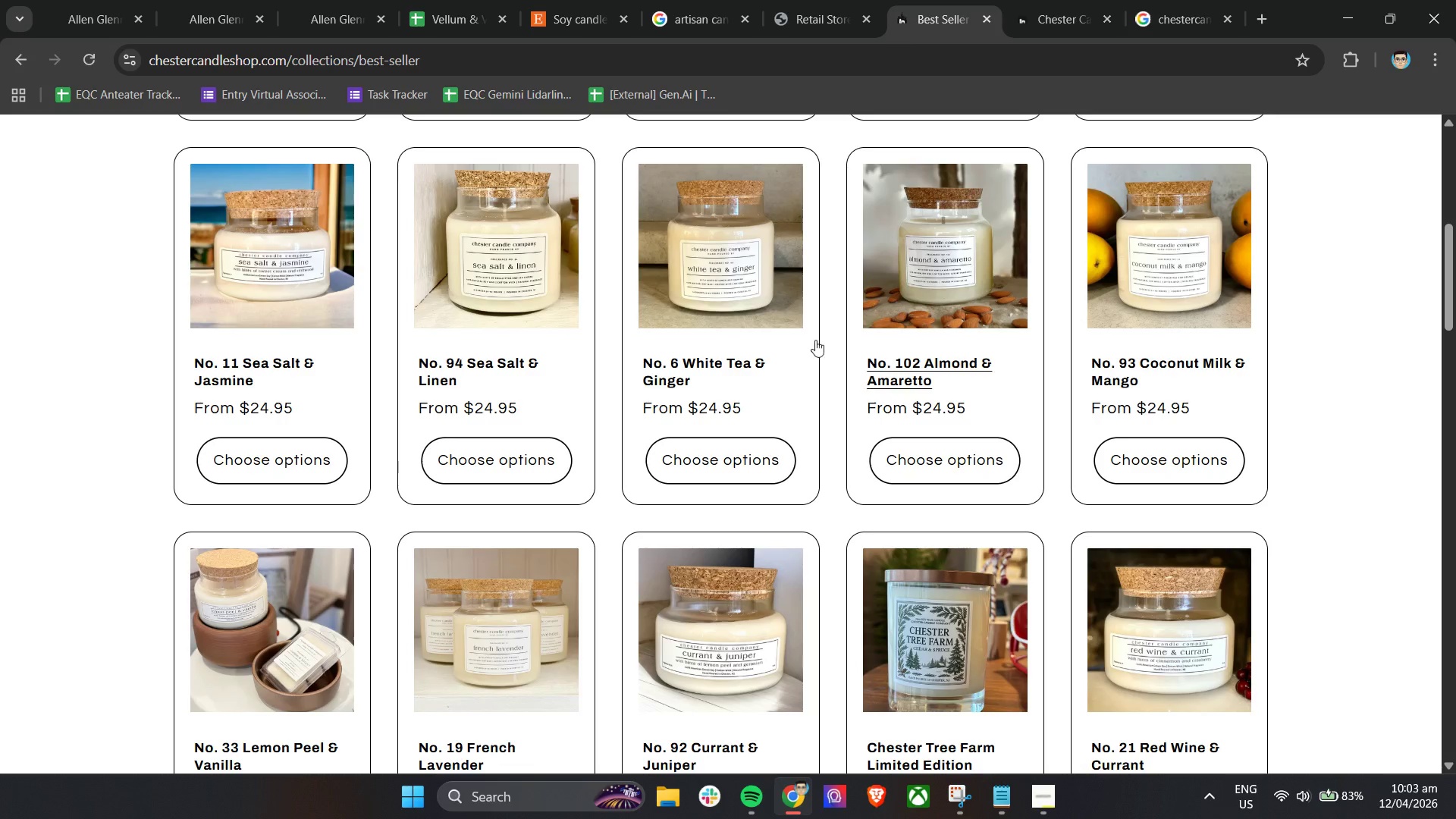 
scroll: coordinate [811, 372], scroll_direction: up, amount: 17.0
 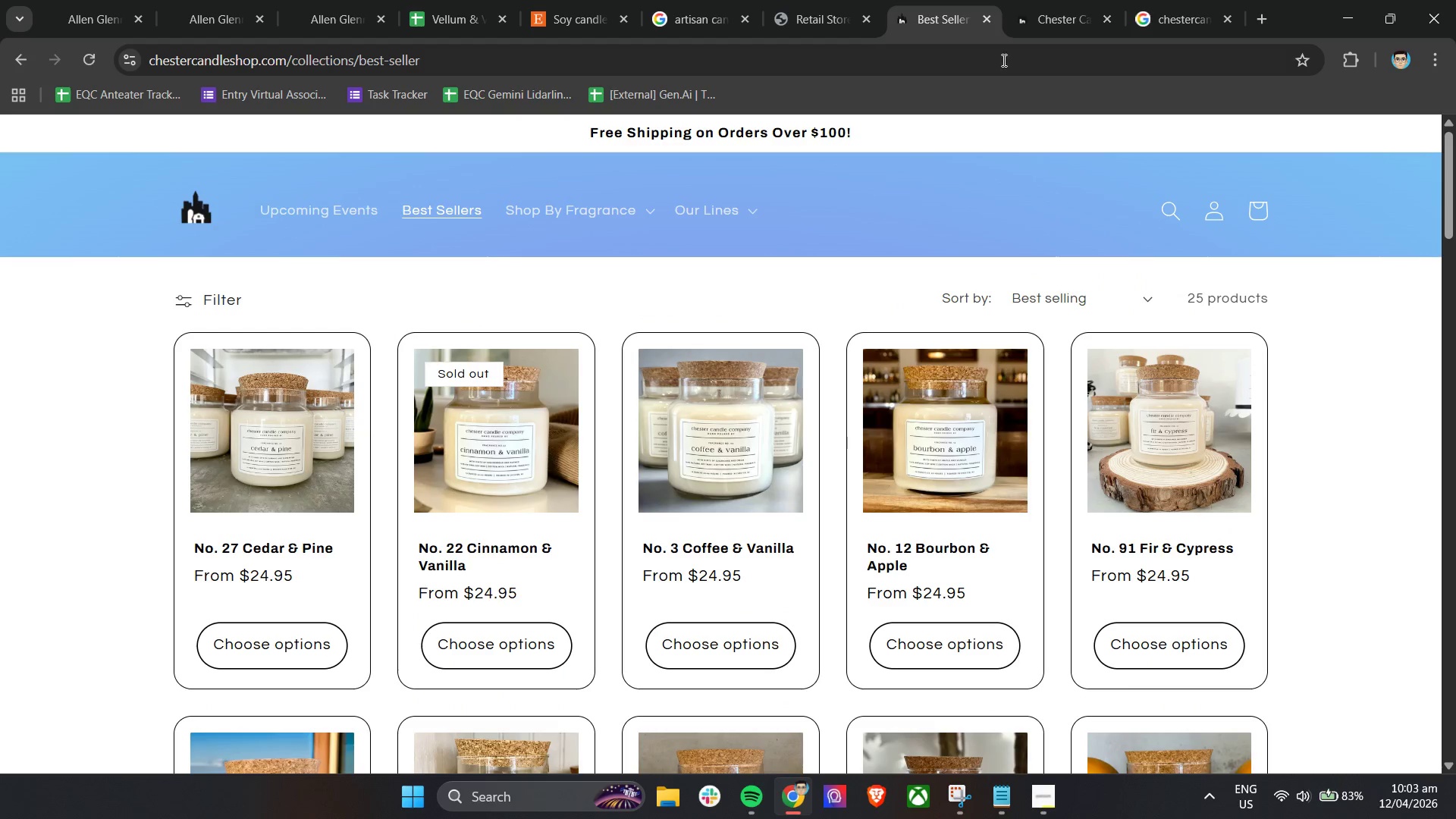 
left_click([1027, 0])
 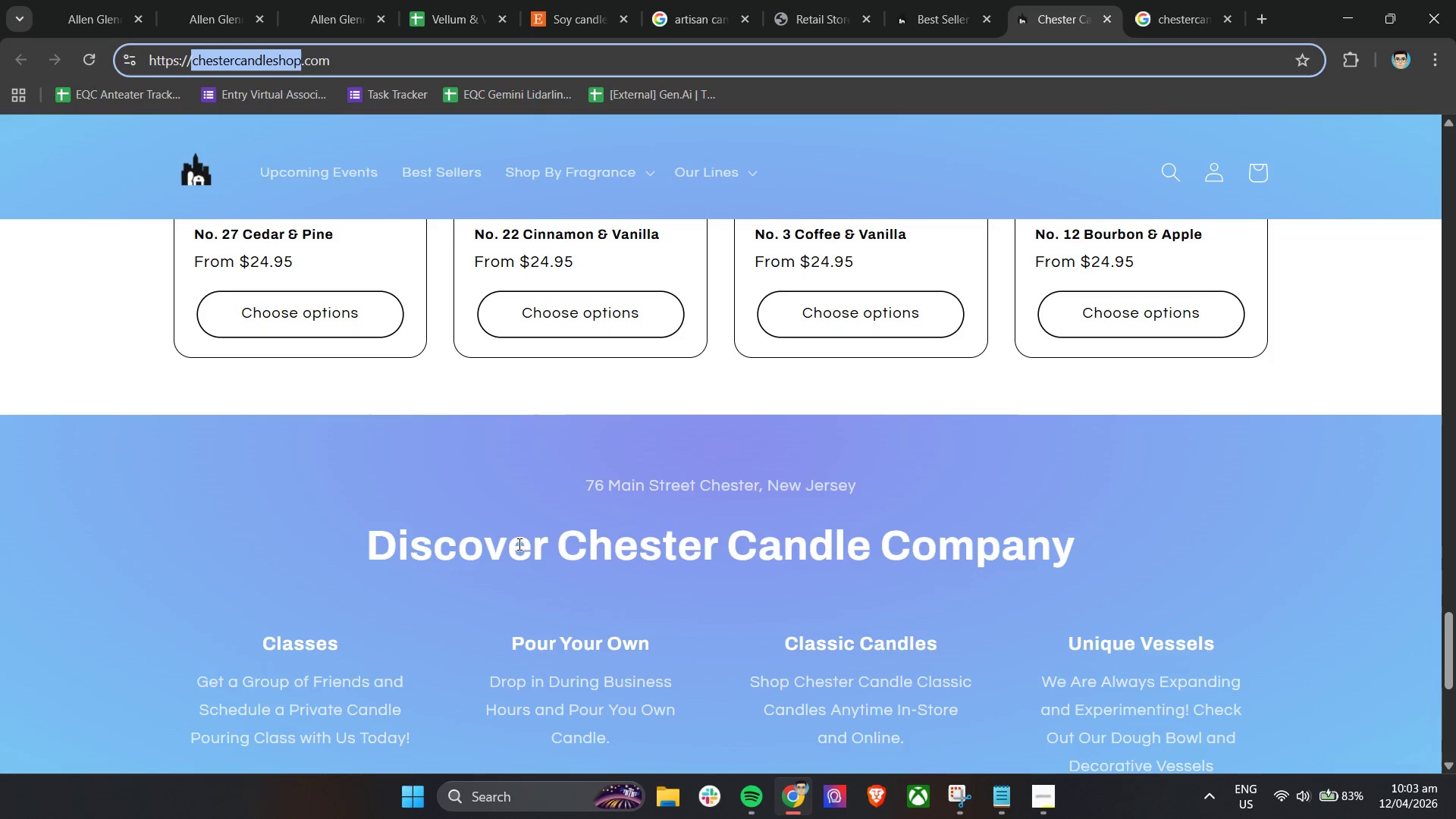 
scroll: coordinate [518, 544], scroll_direction: down, amount: 6.0
 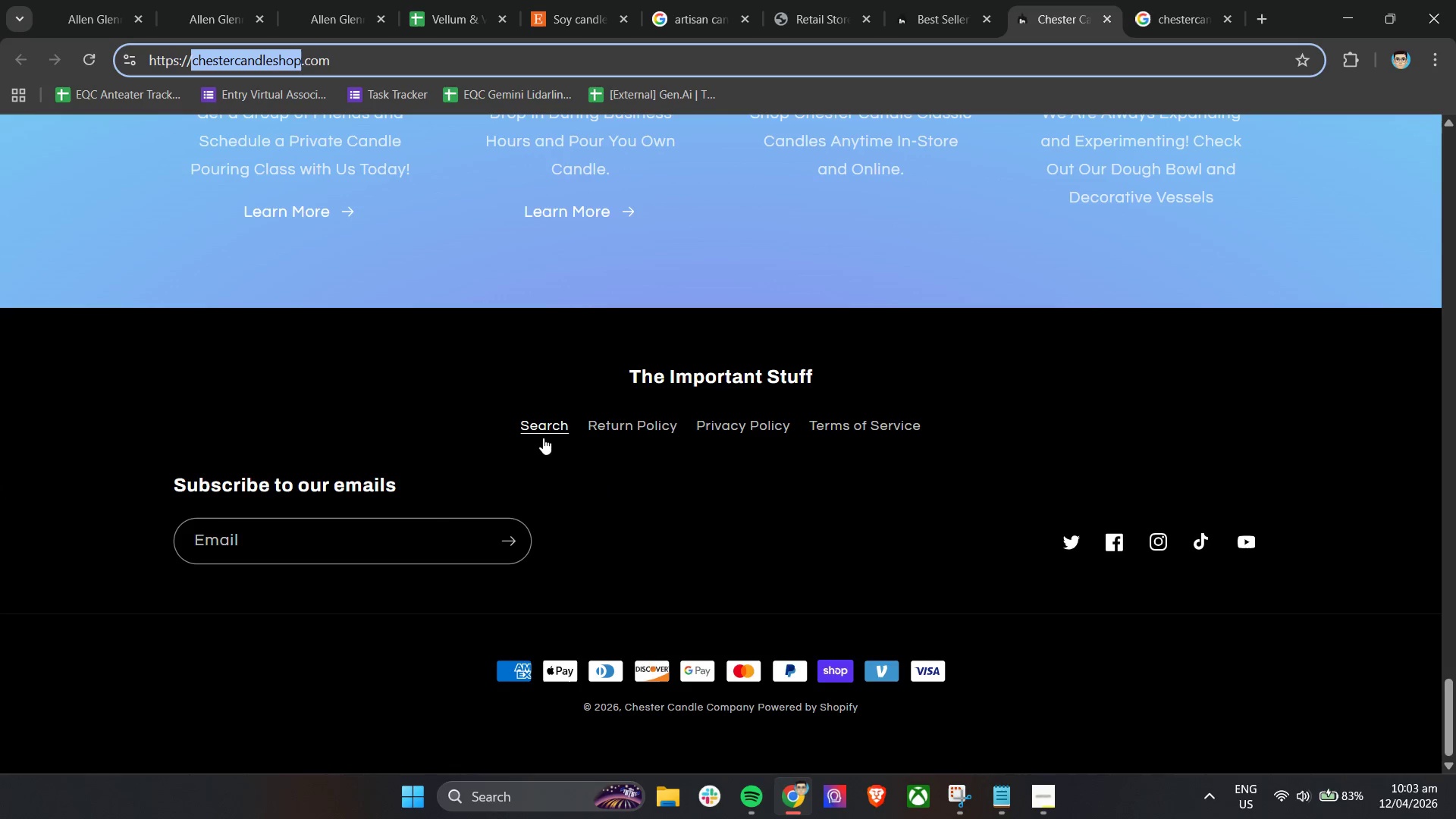 
left_click([546, 428])
 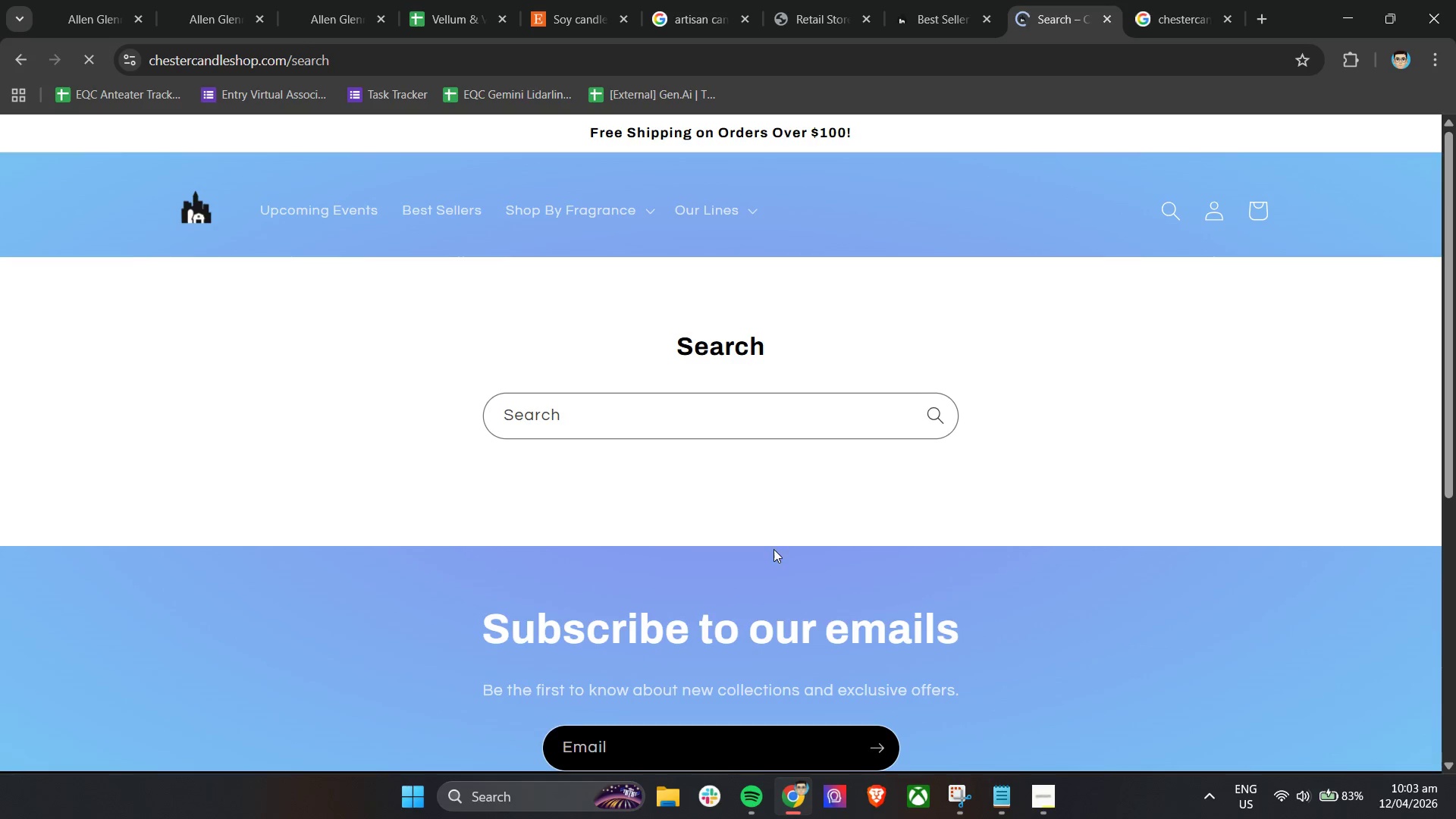 
scroll: coordinate [1132, 466], scroll_direction: down, amount: 12.0
 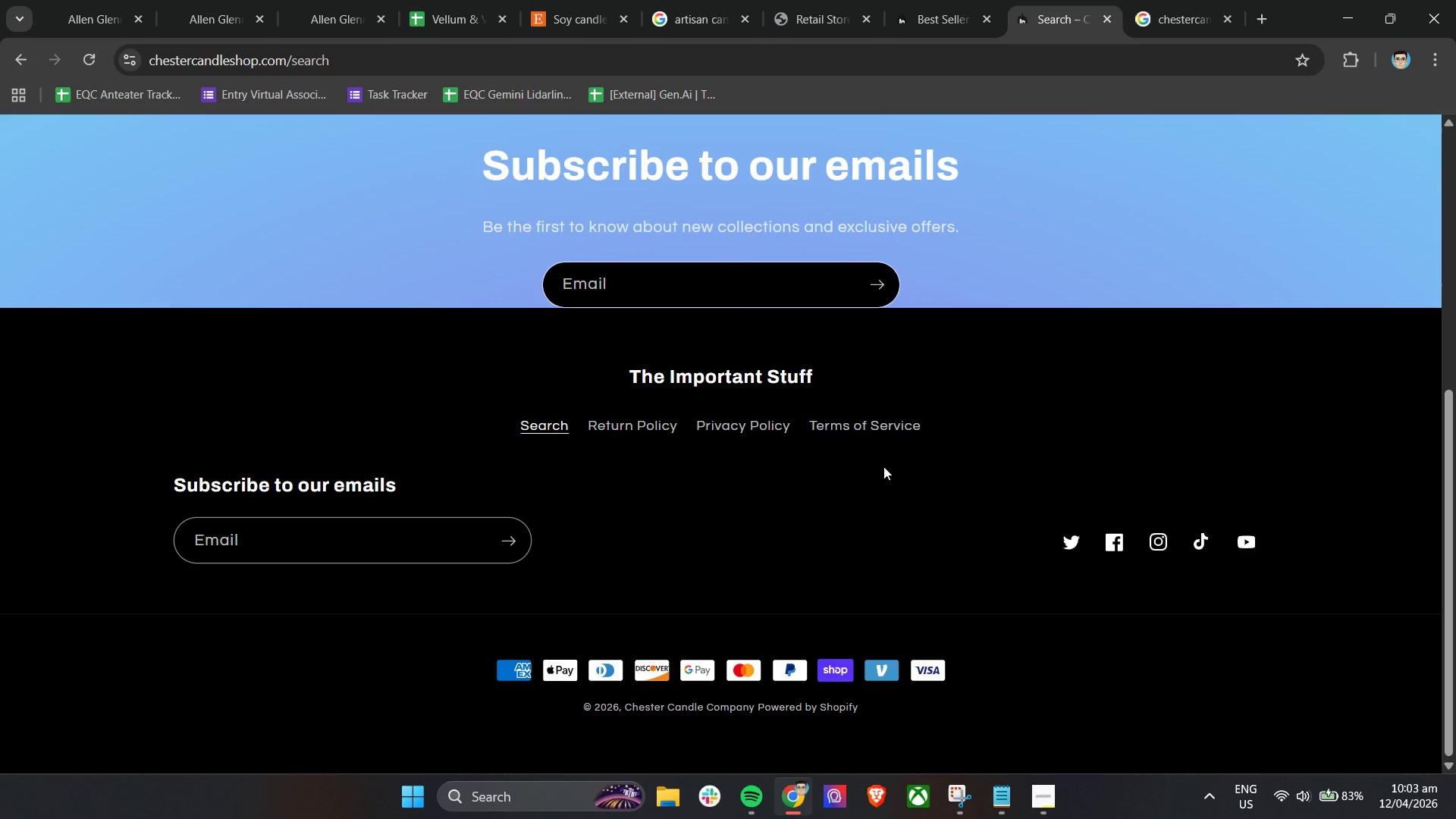 
left_click([916, 0])
 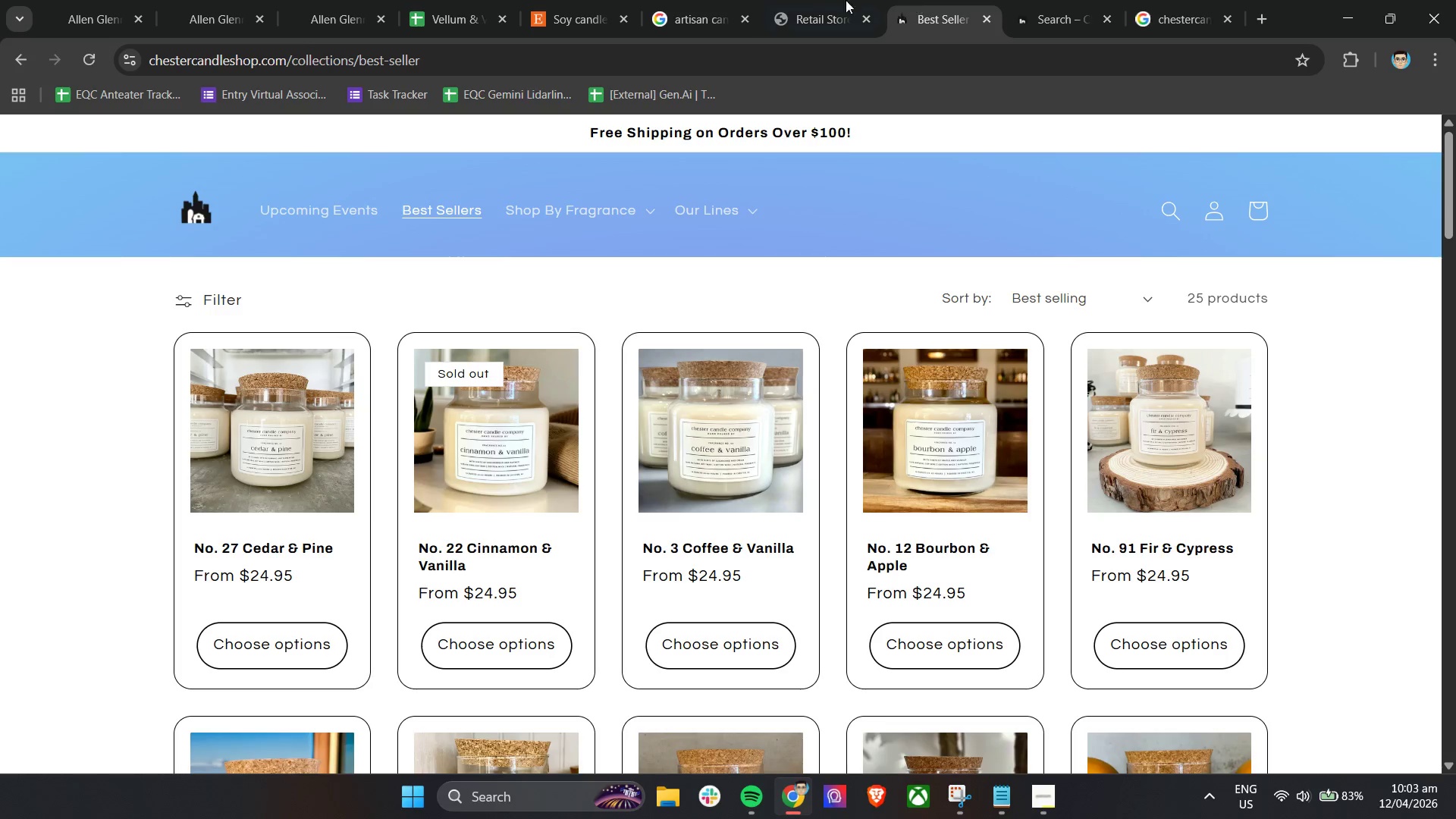 
scroll: coordinate [883, 466], scroll_direction: up, amount: 3.0
 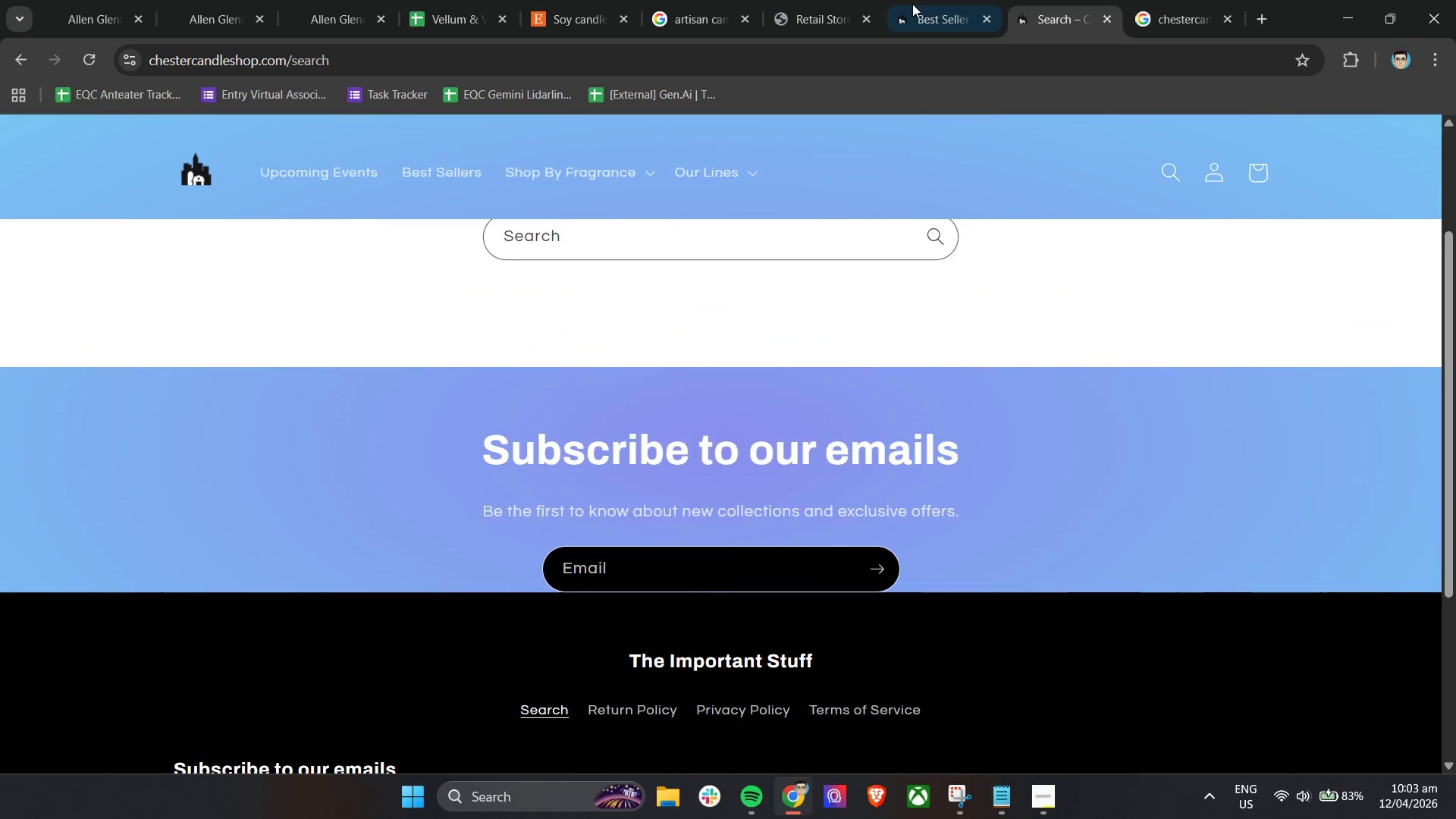 
double_click([805, 0])
 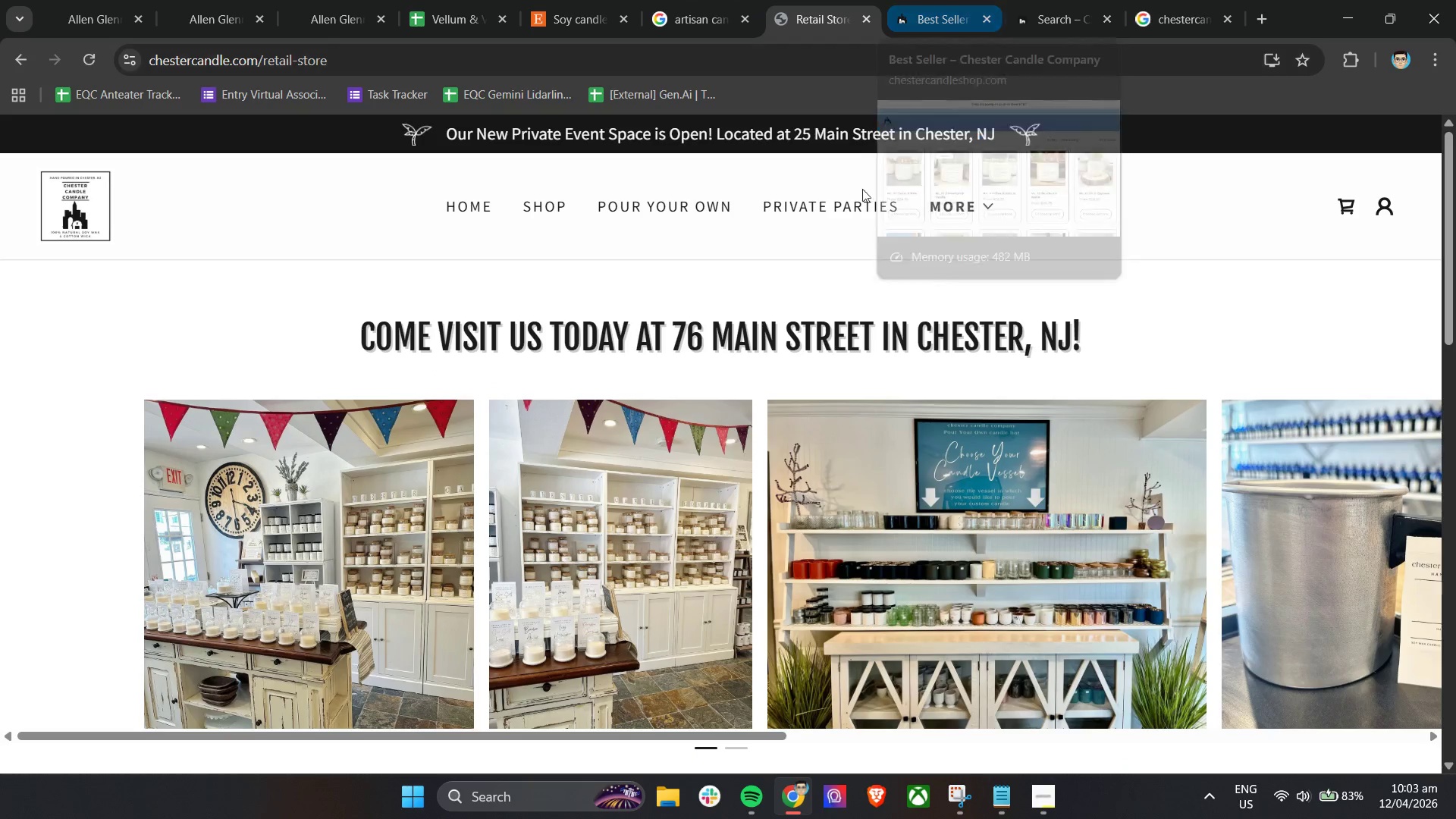 
scroll: coordinate [962, 463], scroll_direction: down, amount: 8.0
 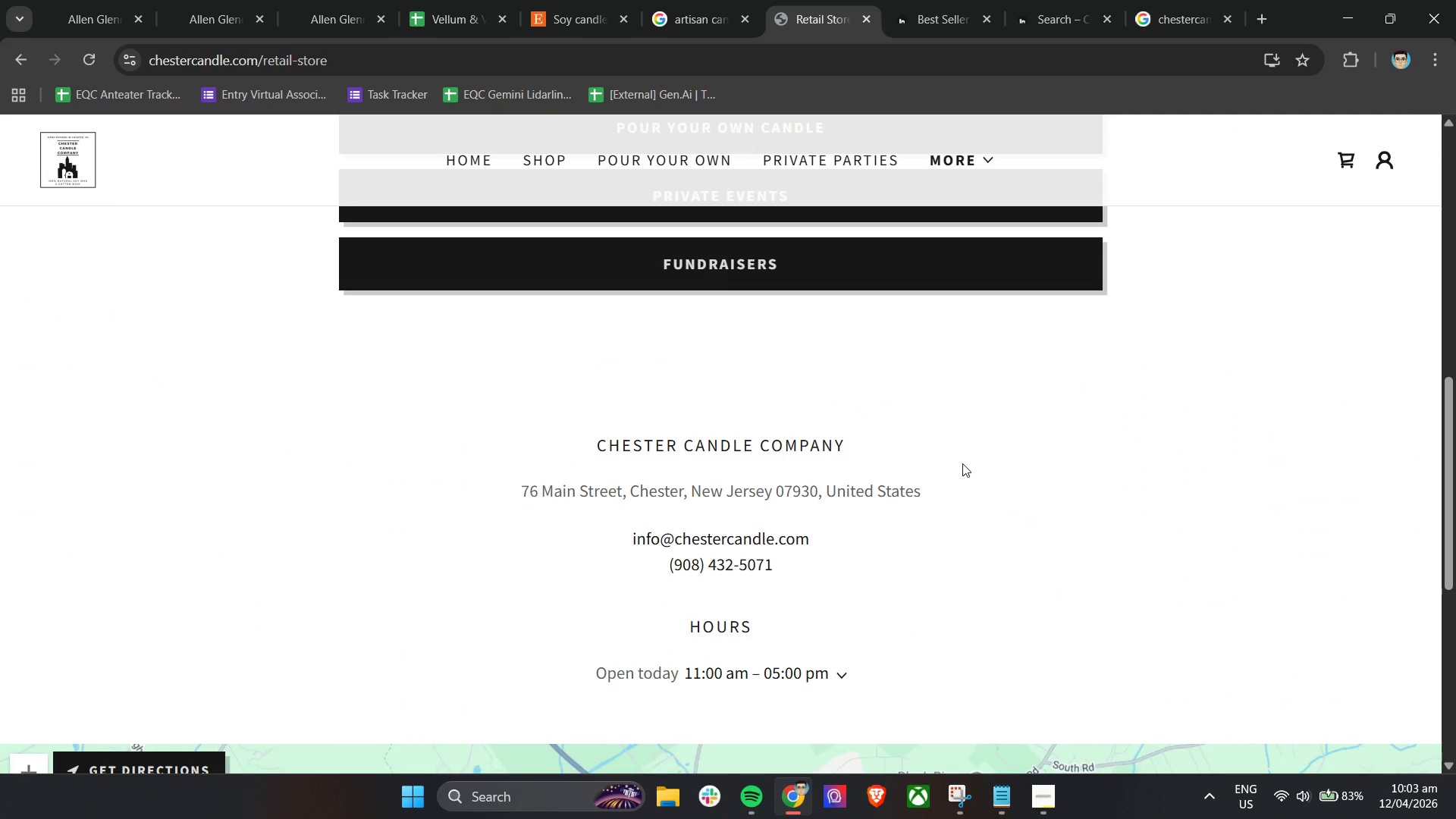 
wait(6.07)
 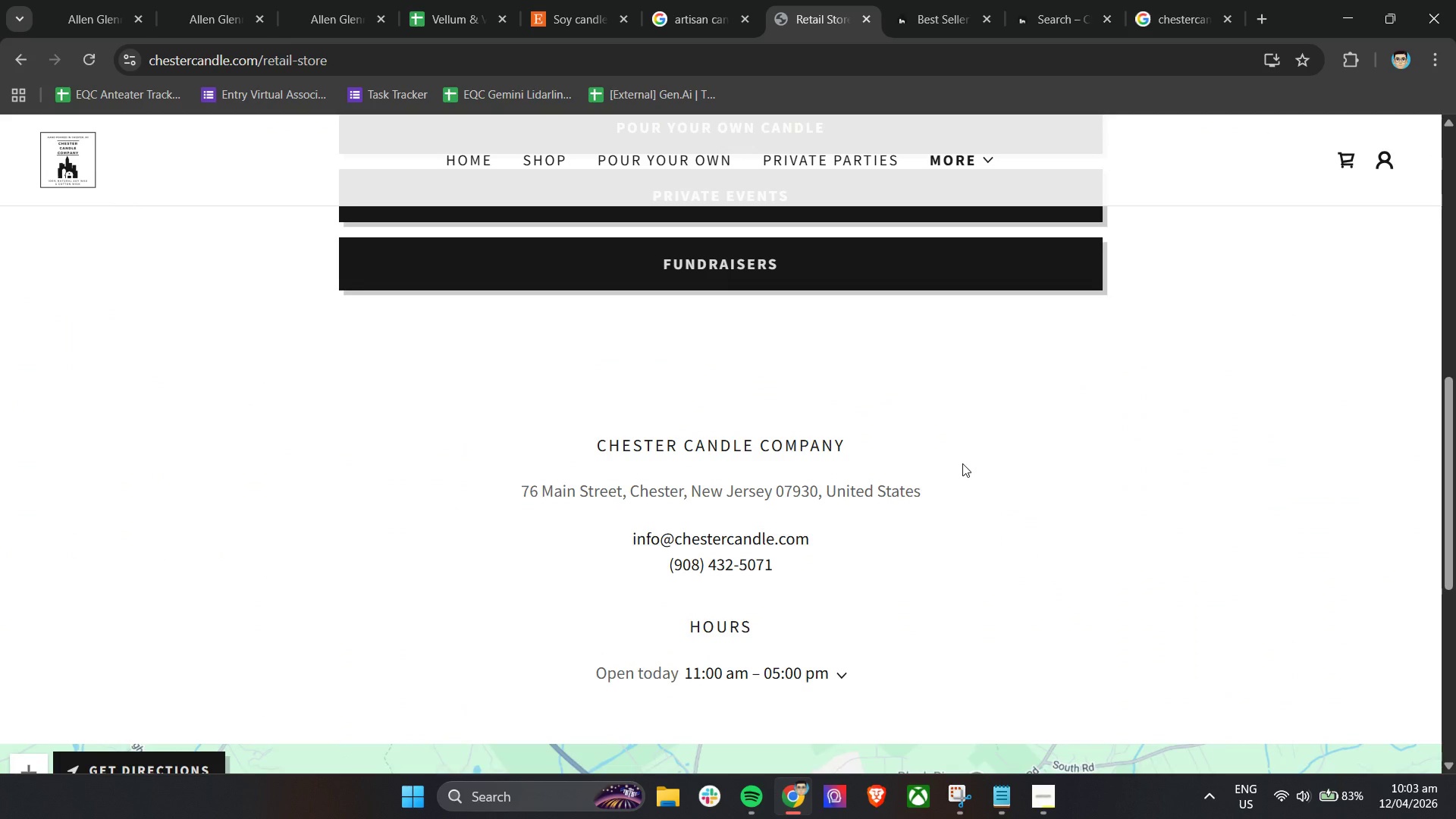 
scroll: coordinate [962, 463], scroll_direction: down, amount: 13.0
 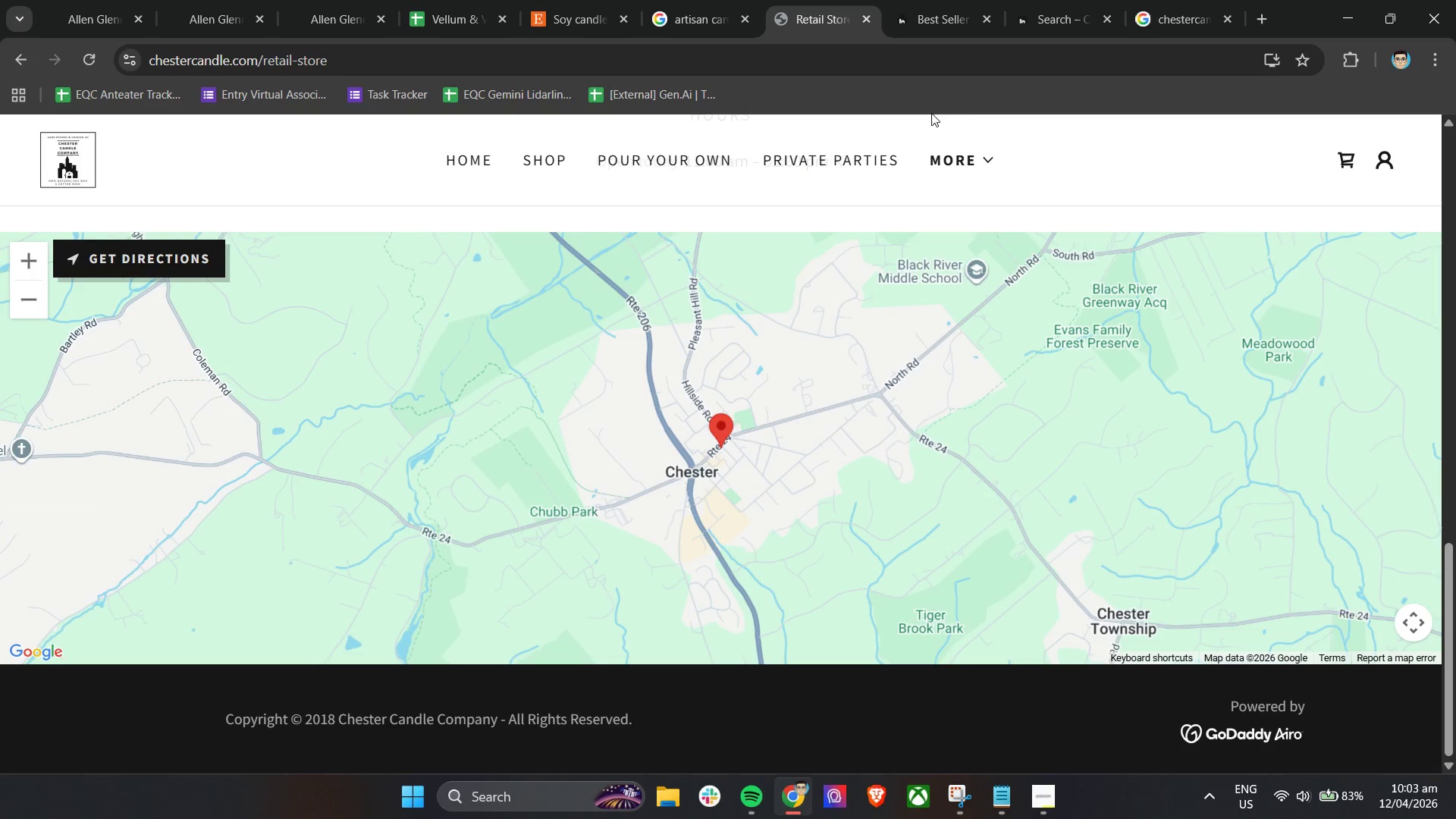 
left_click([923, 0])
 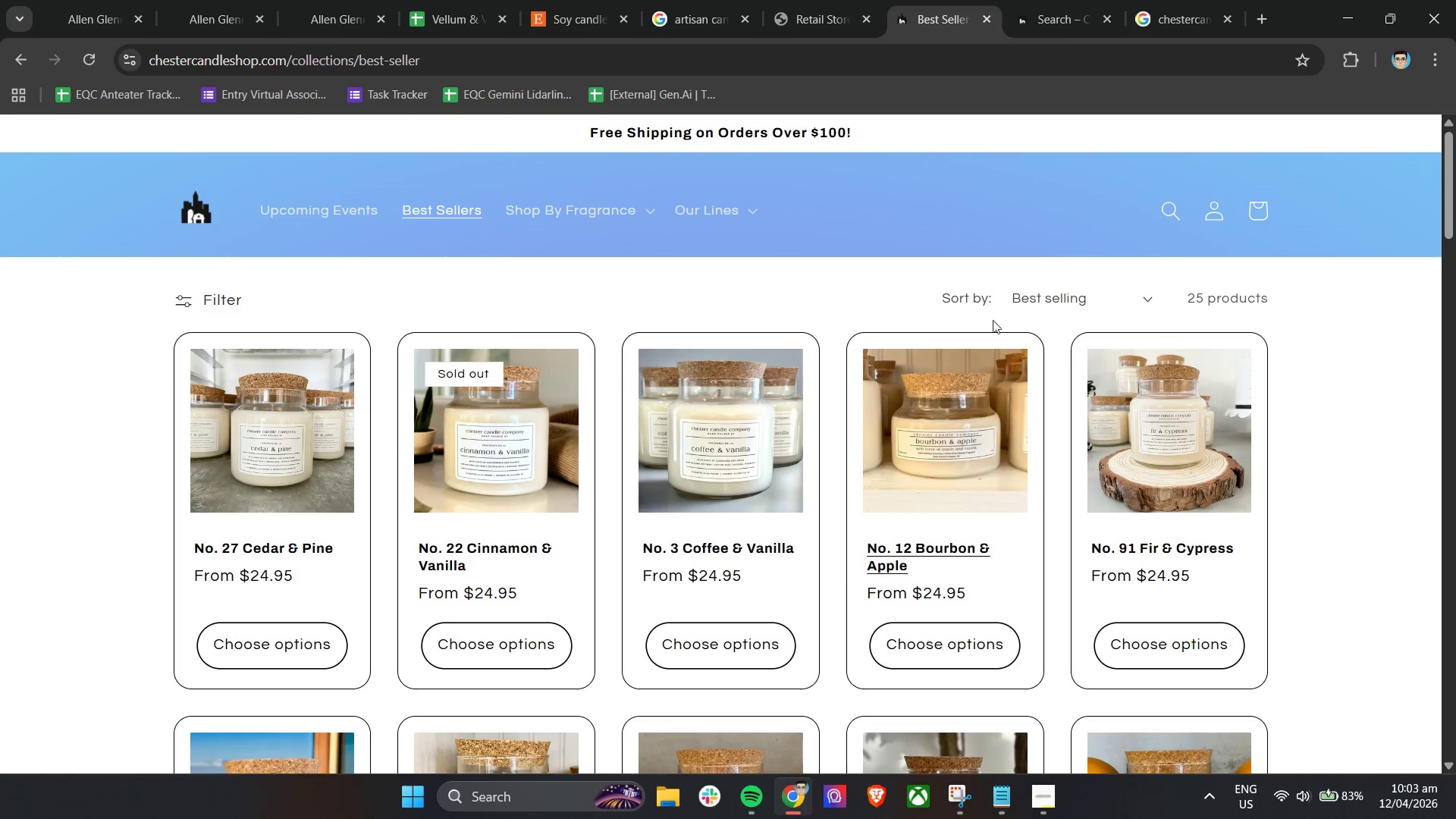 
left_click([1063, 0])
 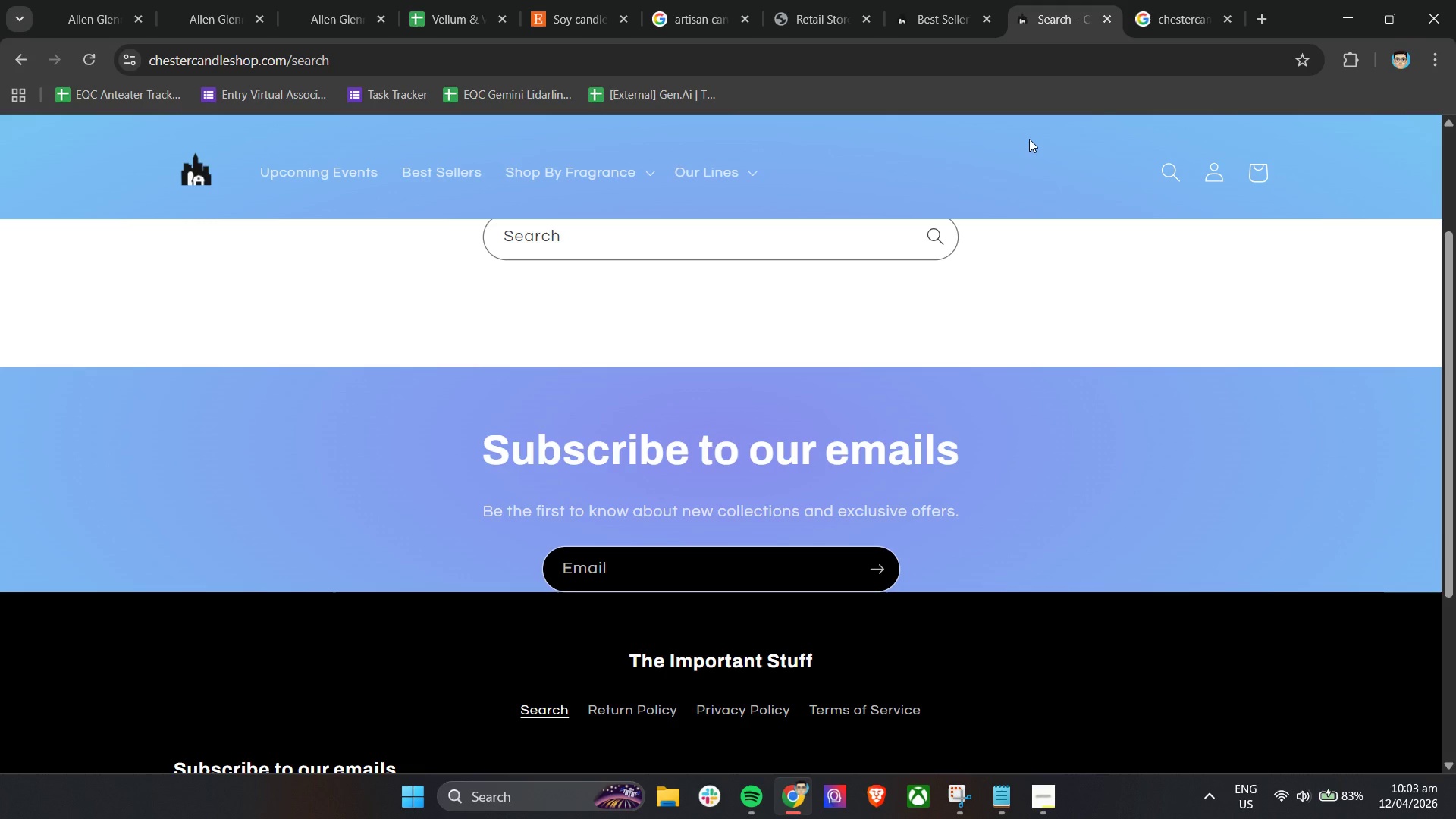 
scroll: coordinate [952, 609], scroll_direction: up, amount: 14.0
 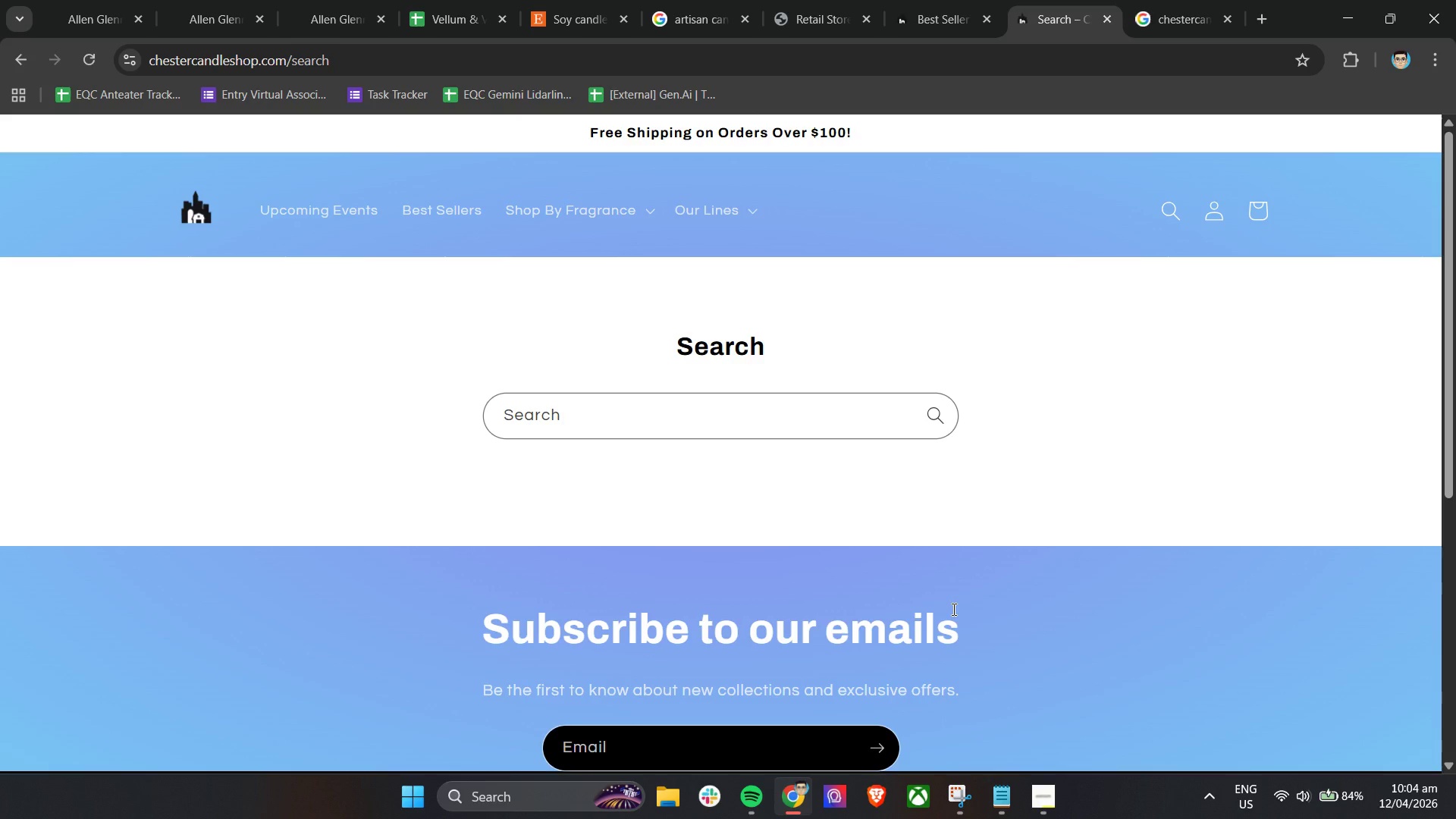 
wait(26.71)
 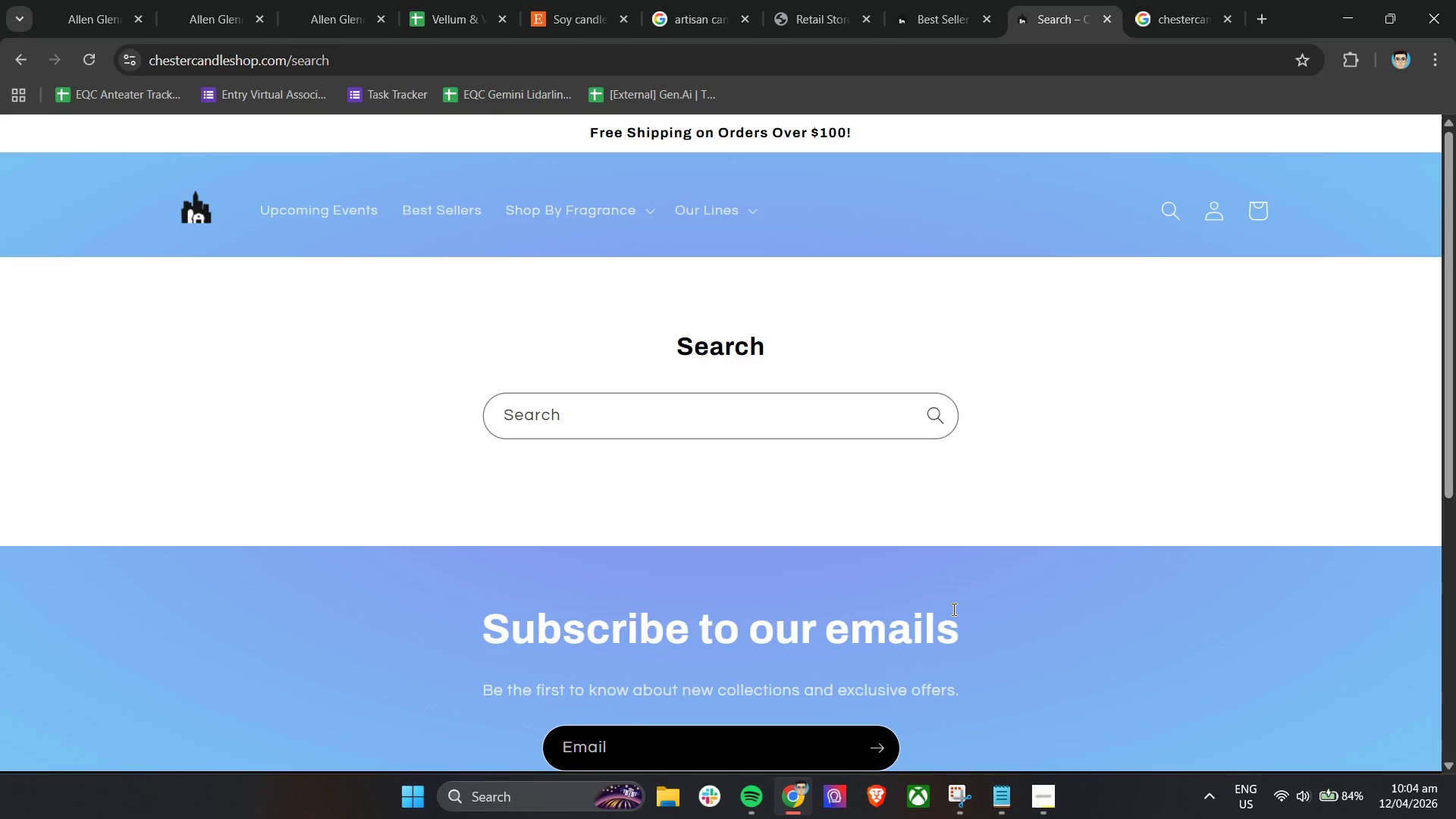 
left_click([1194, 0])
 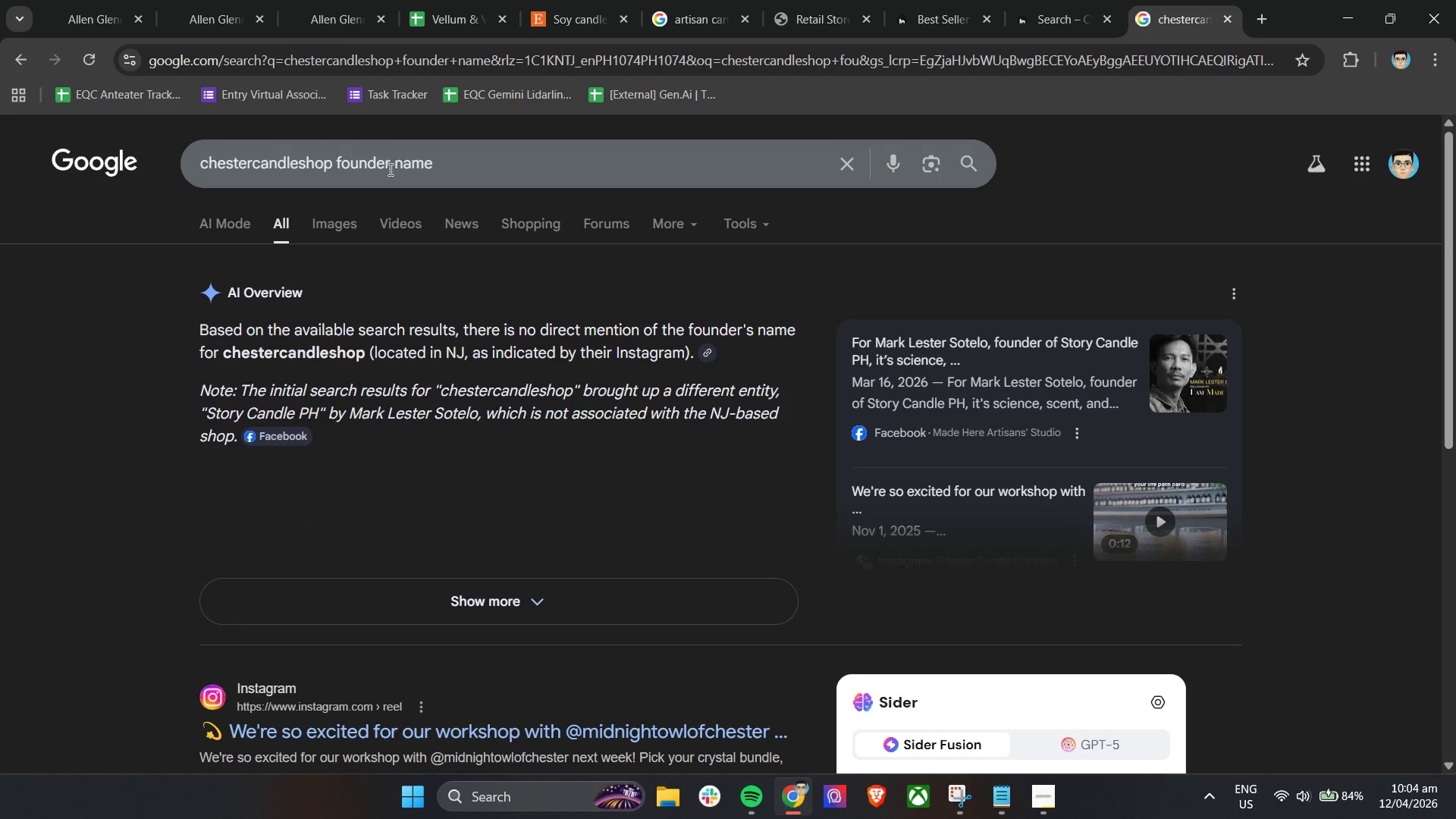 
left_click_drag(start_coordinate=[391, 168], to_coordinate=[340, 171])
 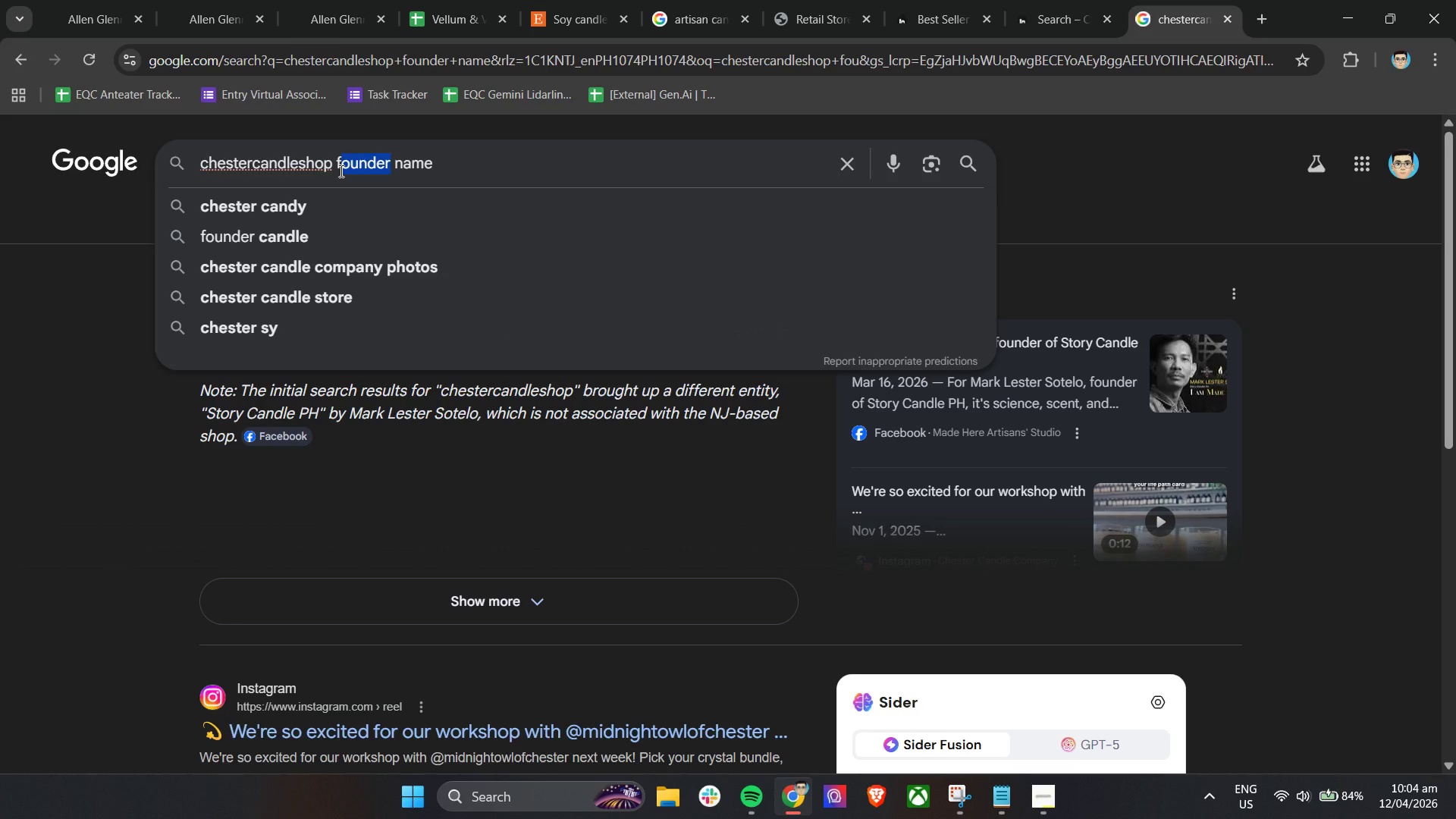 
key(Backspace)
key(Backspace)
type(ow)
 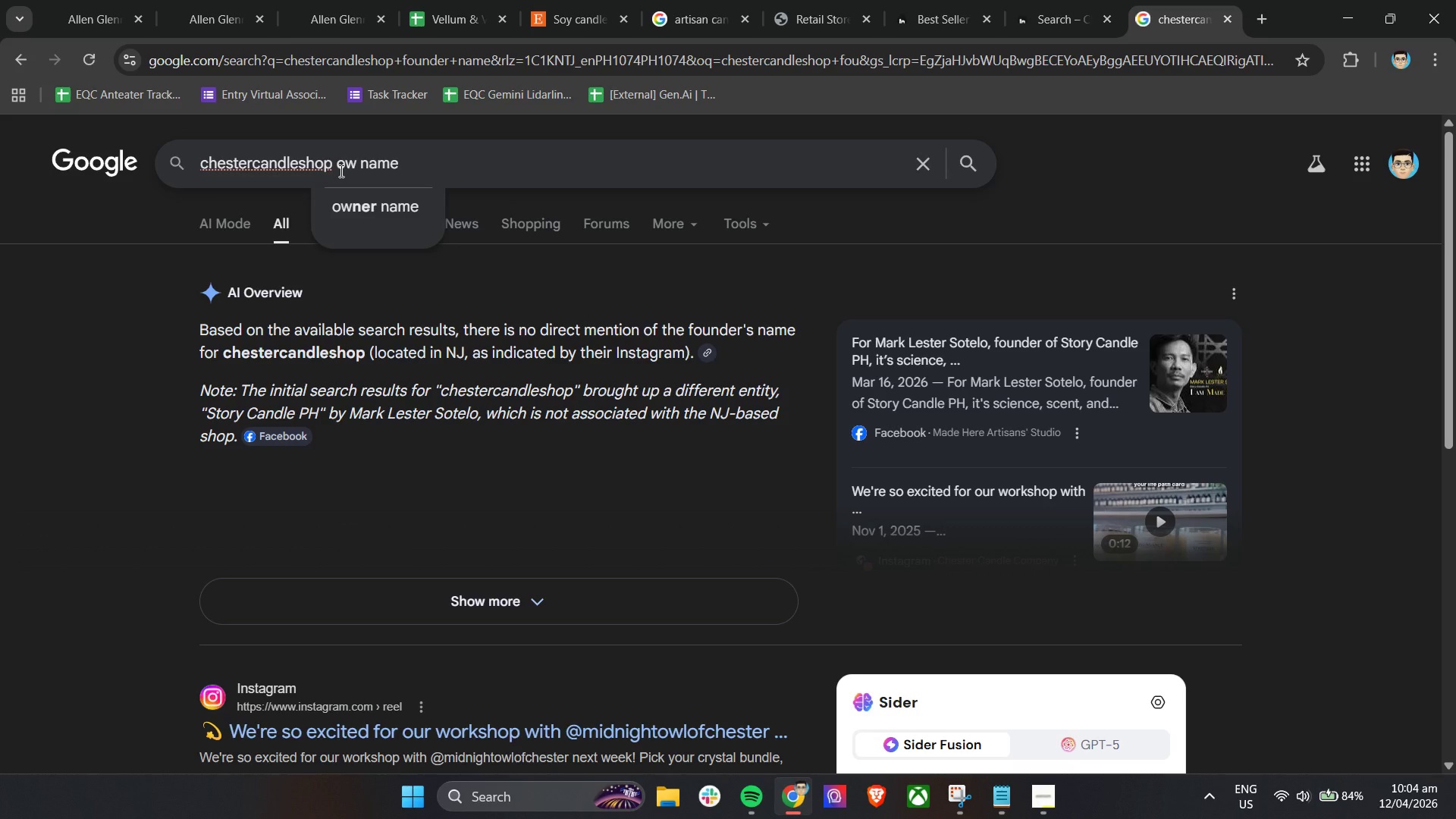 
key(ArrowDown)
 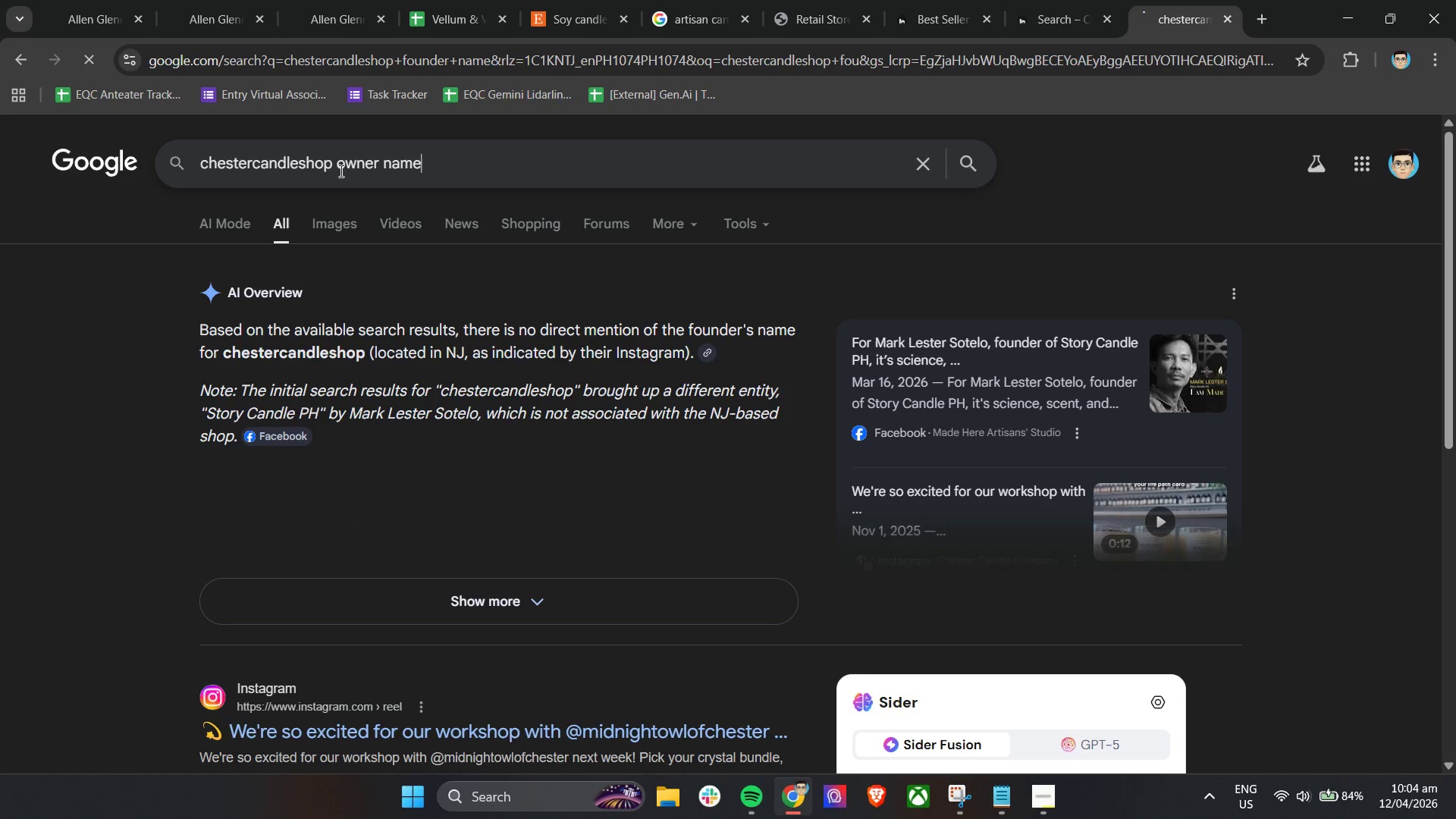 
key(Enter)
 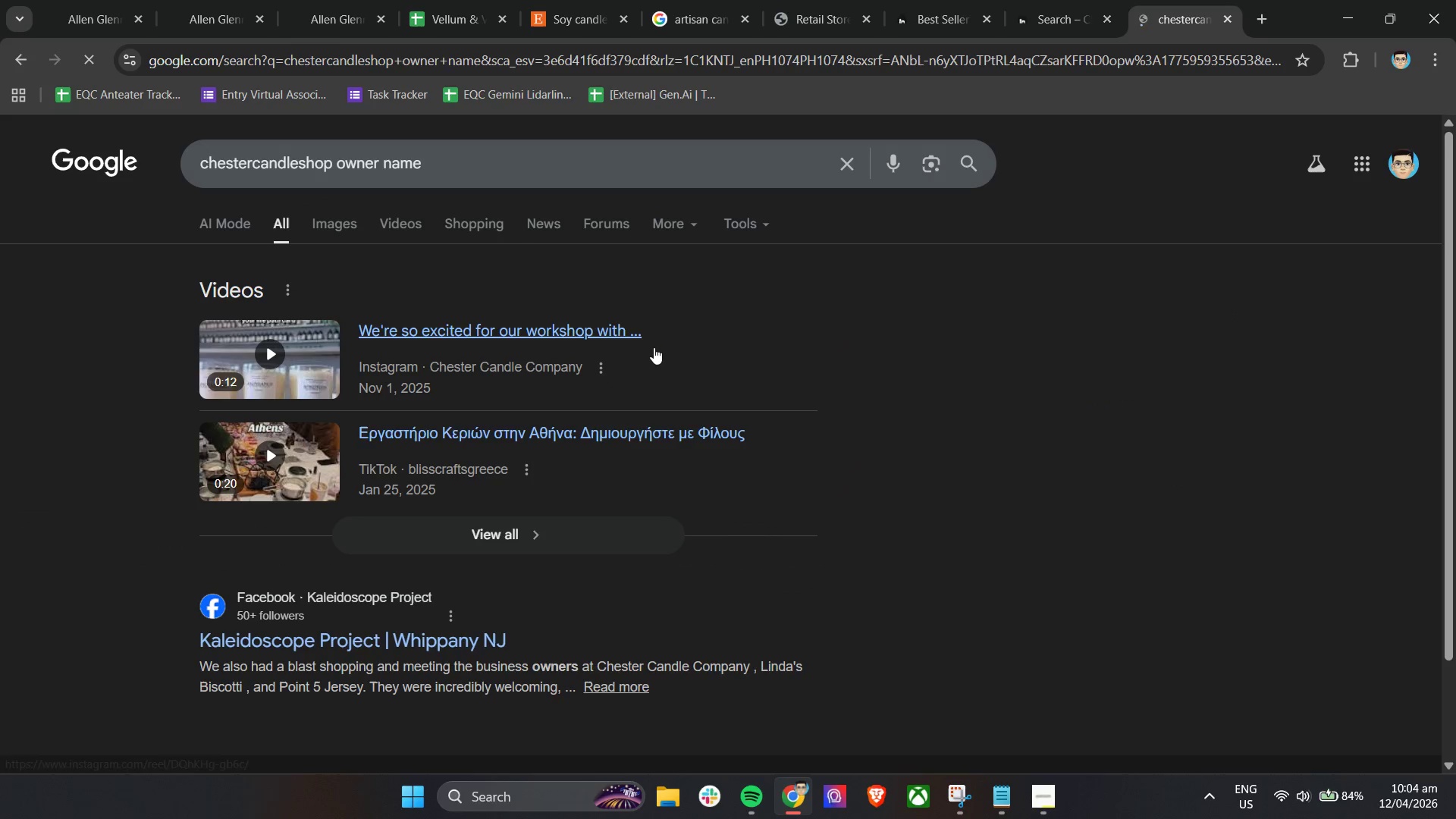 
scroll: coordinate [654, 347], scroll_direction: down, amount: 6.0
 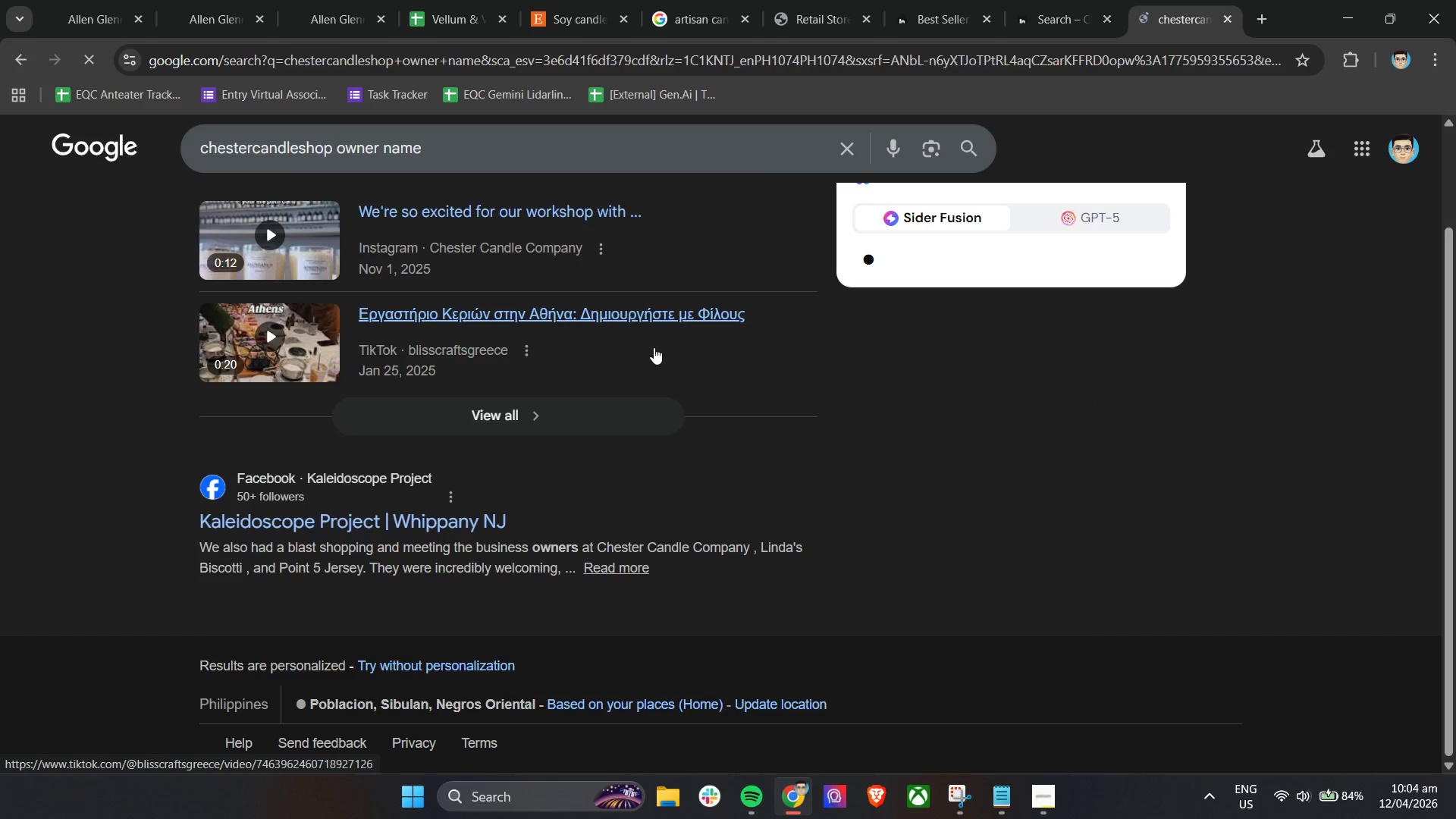 
scroll: coordinate [654, 347], scroll_direction: up, amount: 4.0
 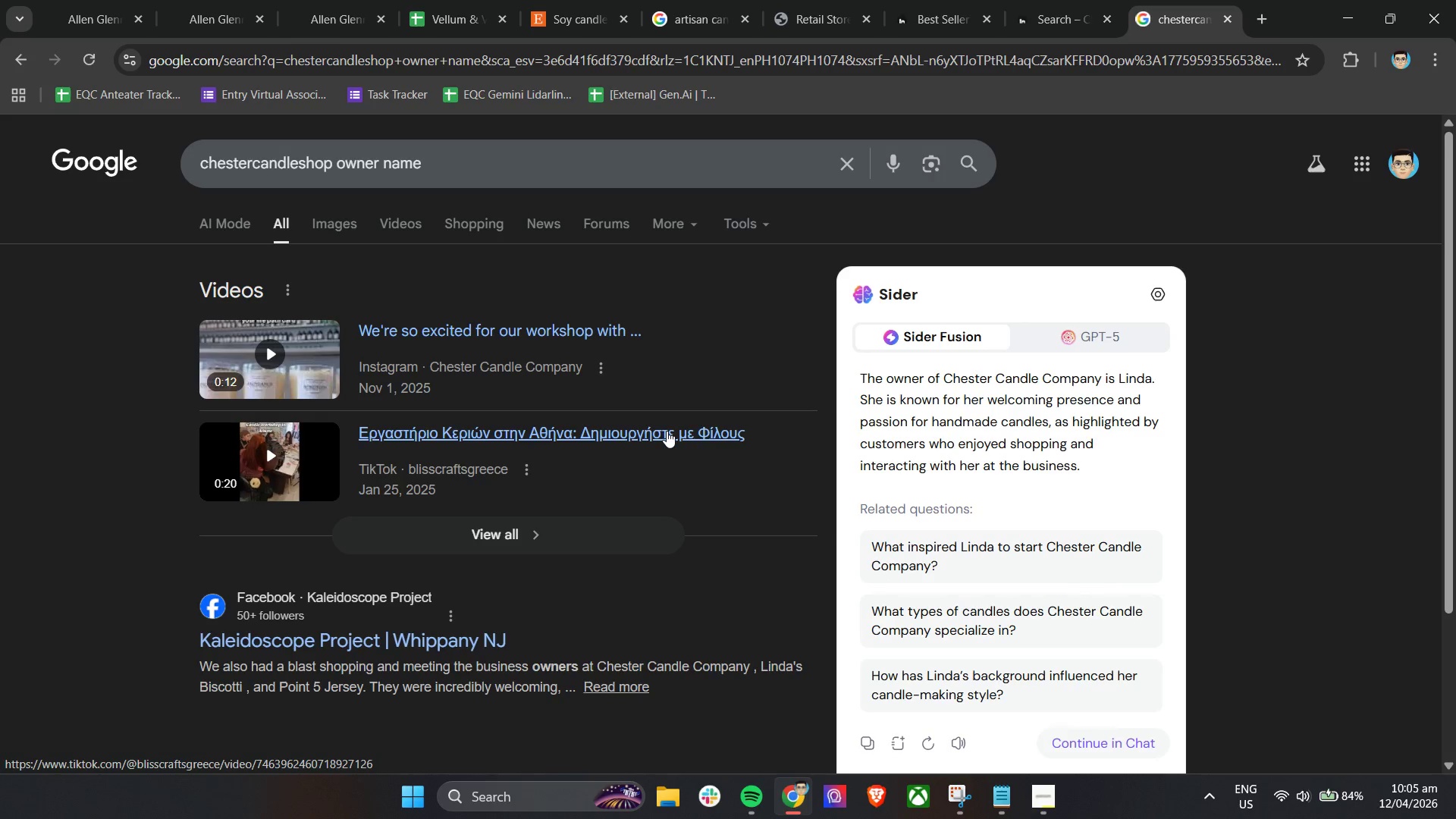 
wait(57.82)
 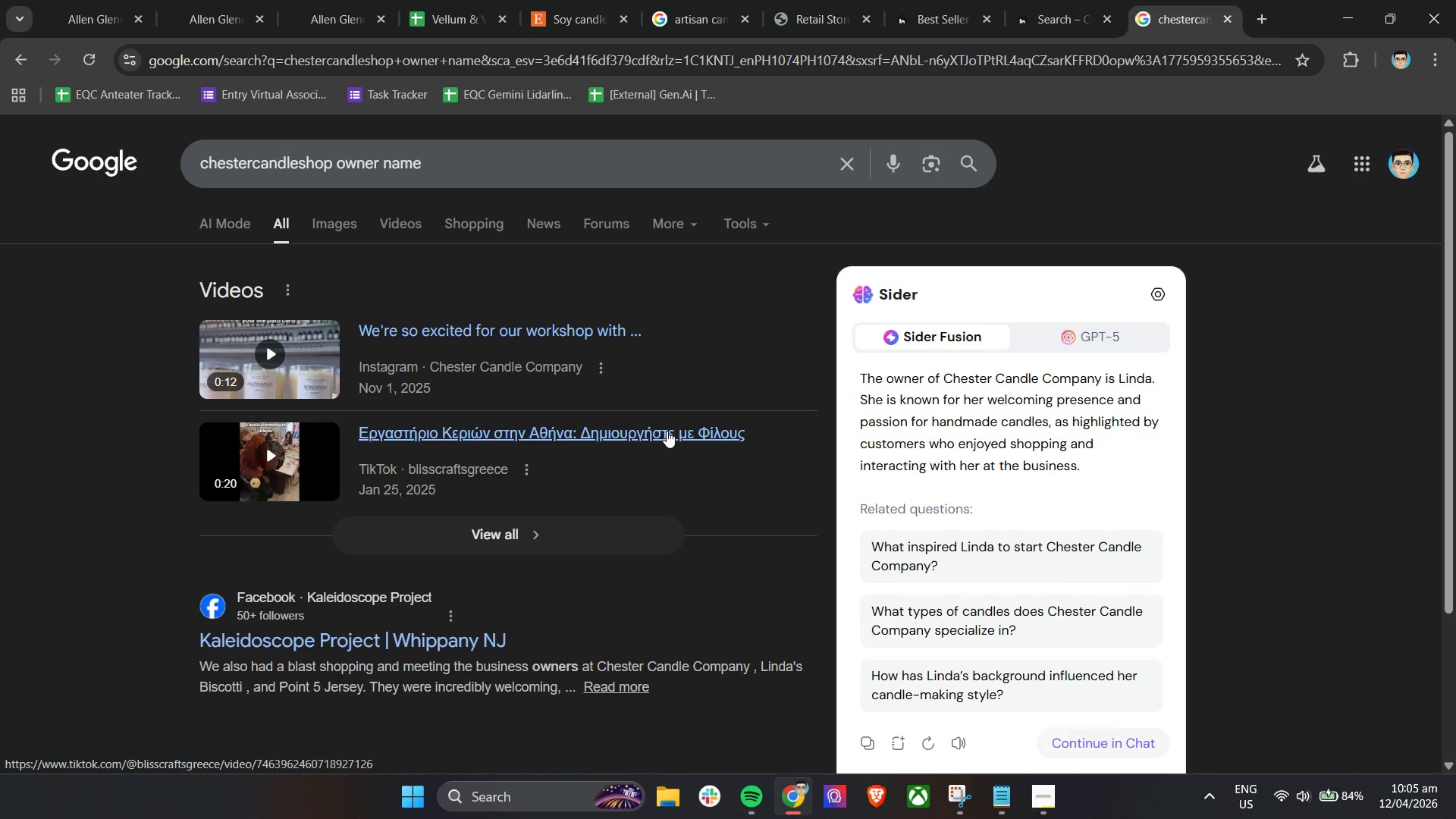 
left_click([840, 0])
 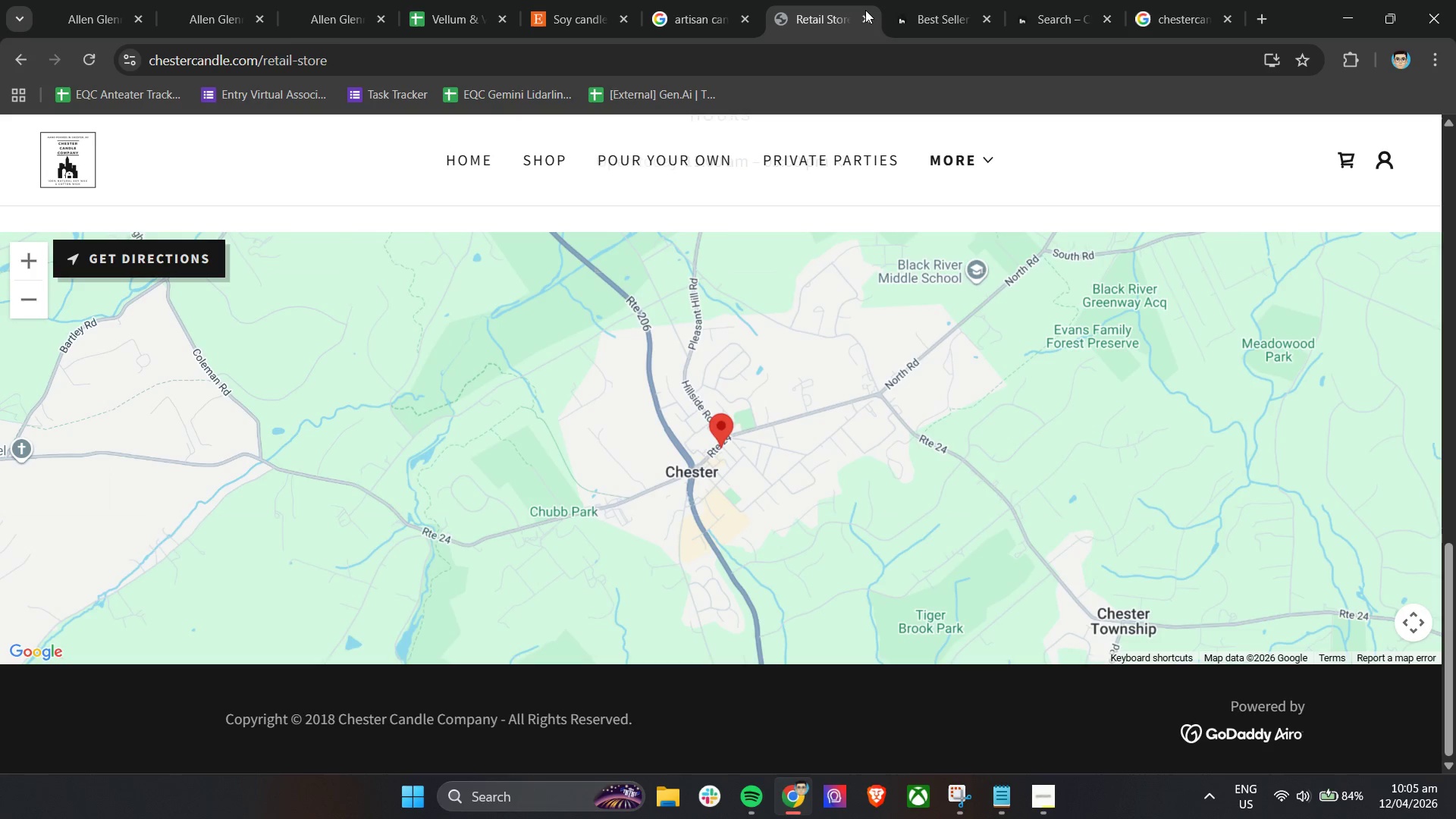 
double_click([867, 19])
 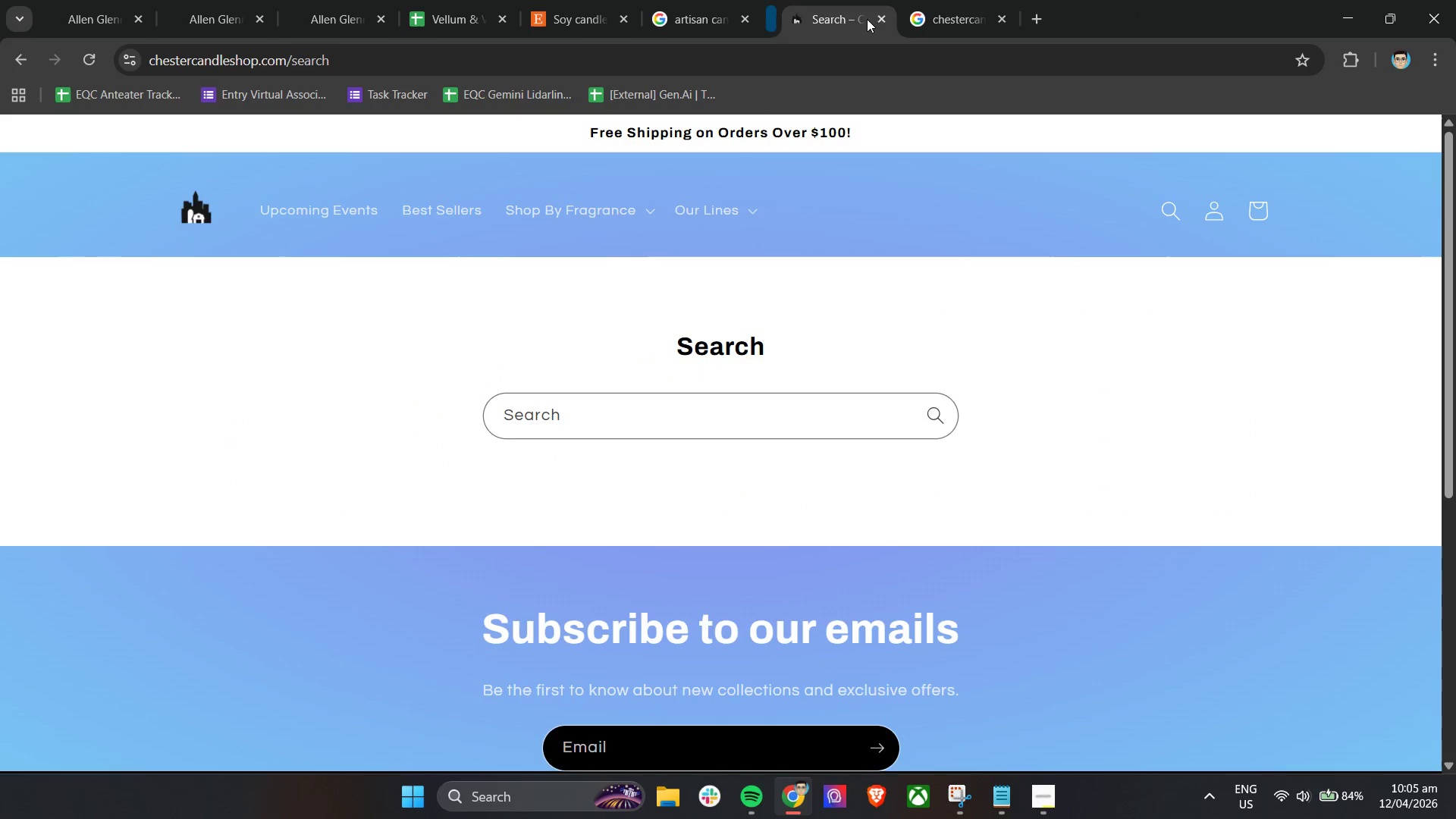 
triple_click([867, 19])
 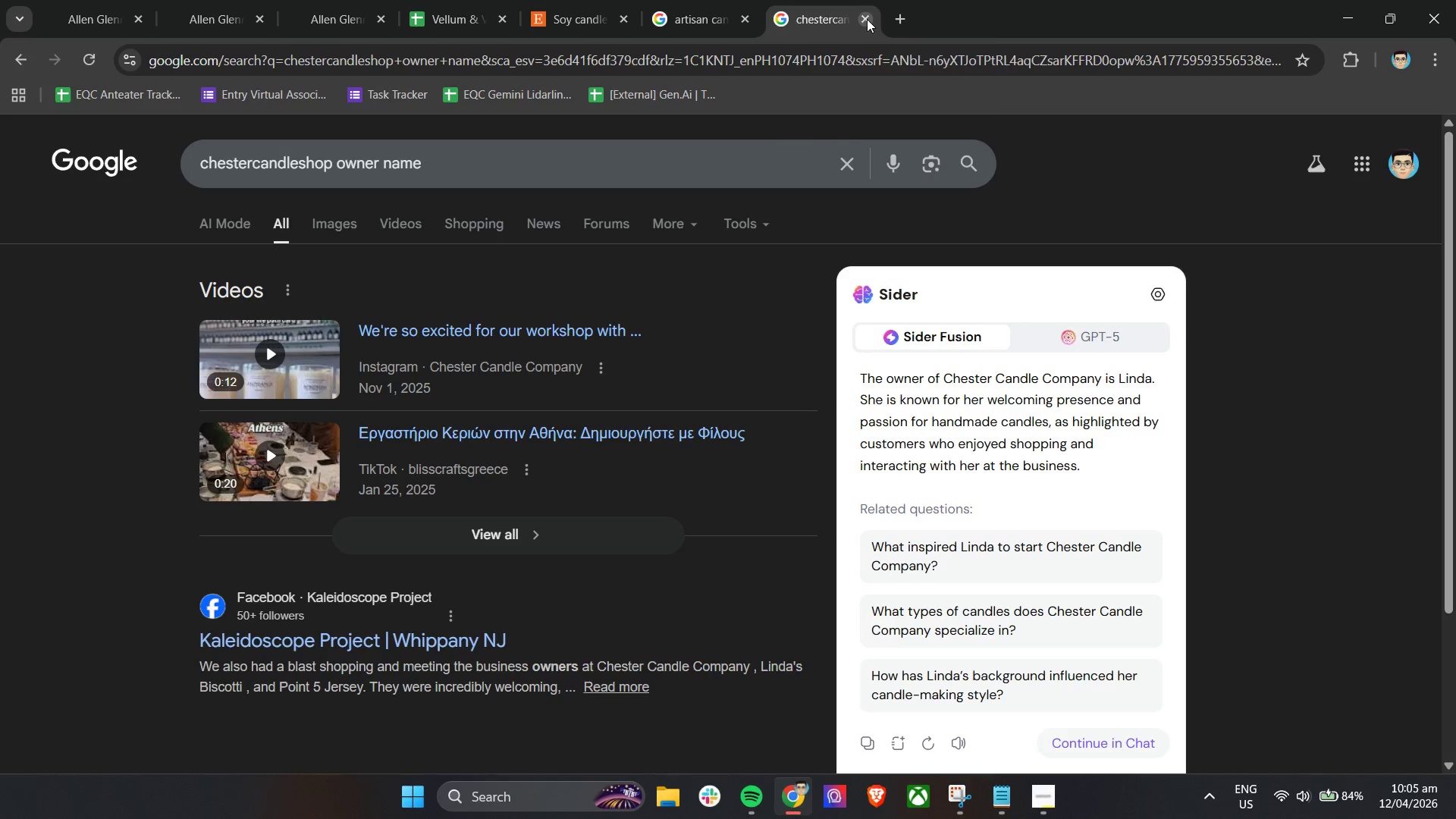 
left_click([867, 19])
 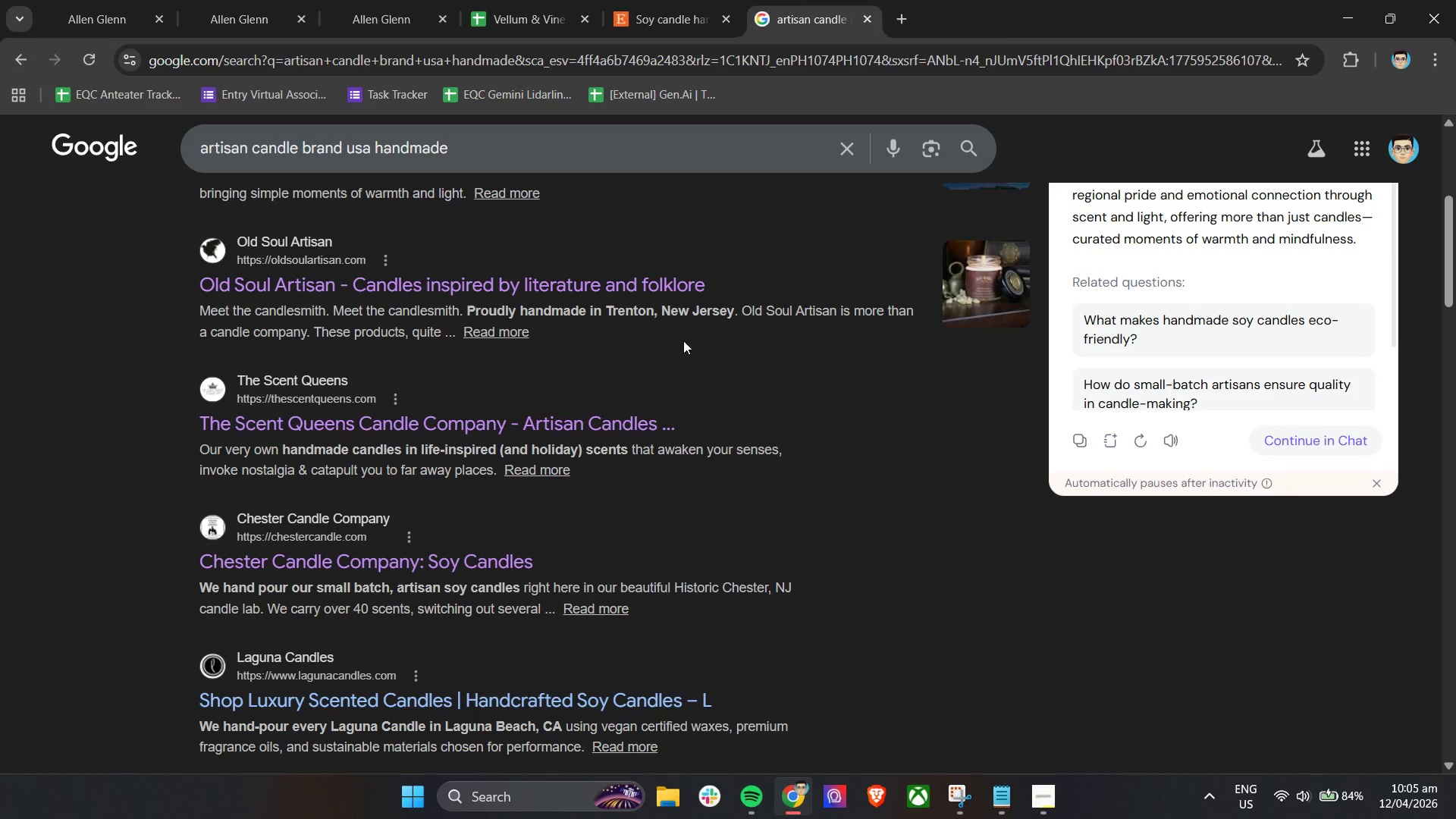 
scroll: coordinate [688, 332], scroll_direction: down, amount: 4.0
 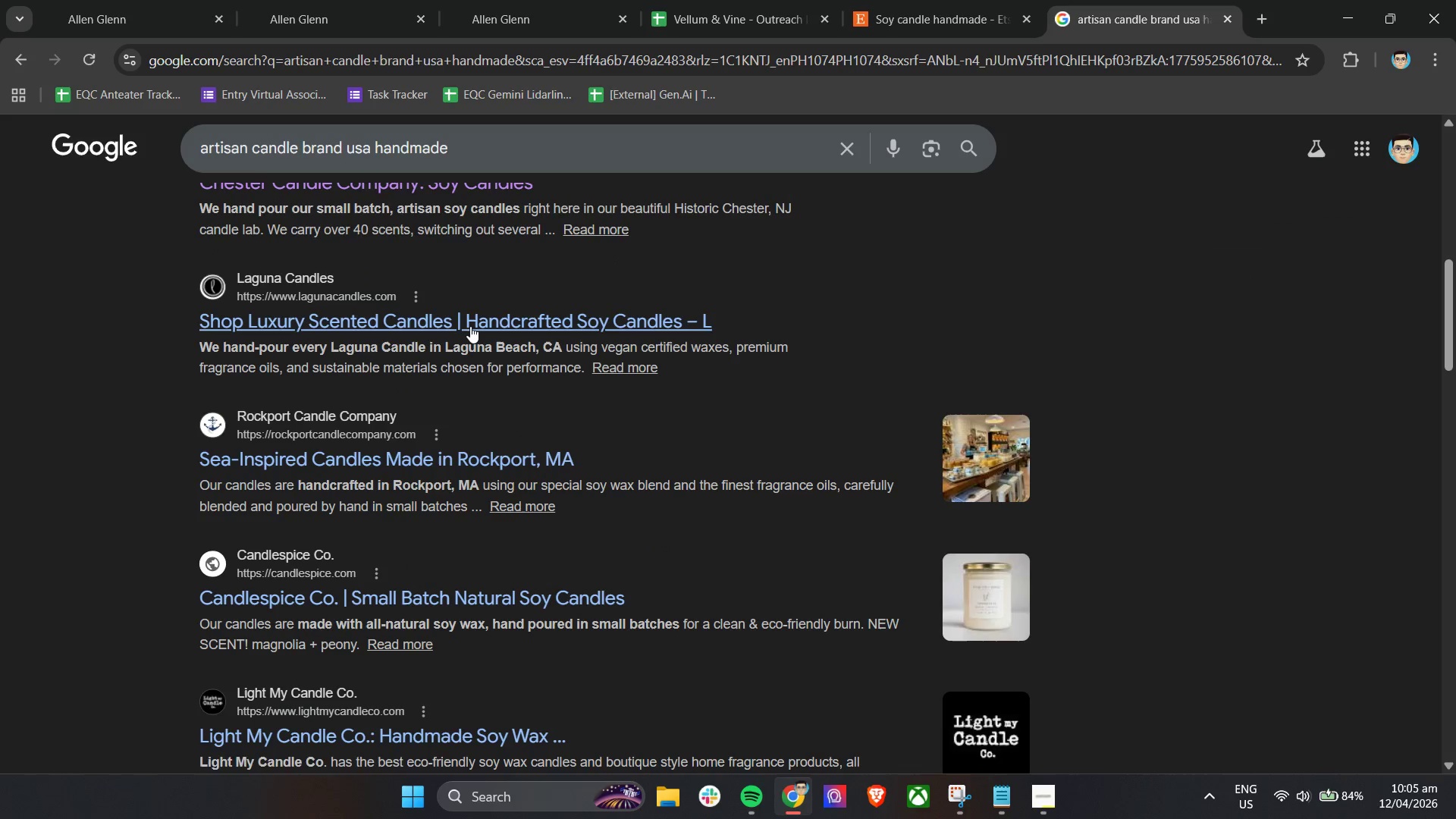 
right_click([470, 326])
 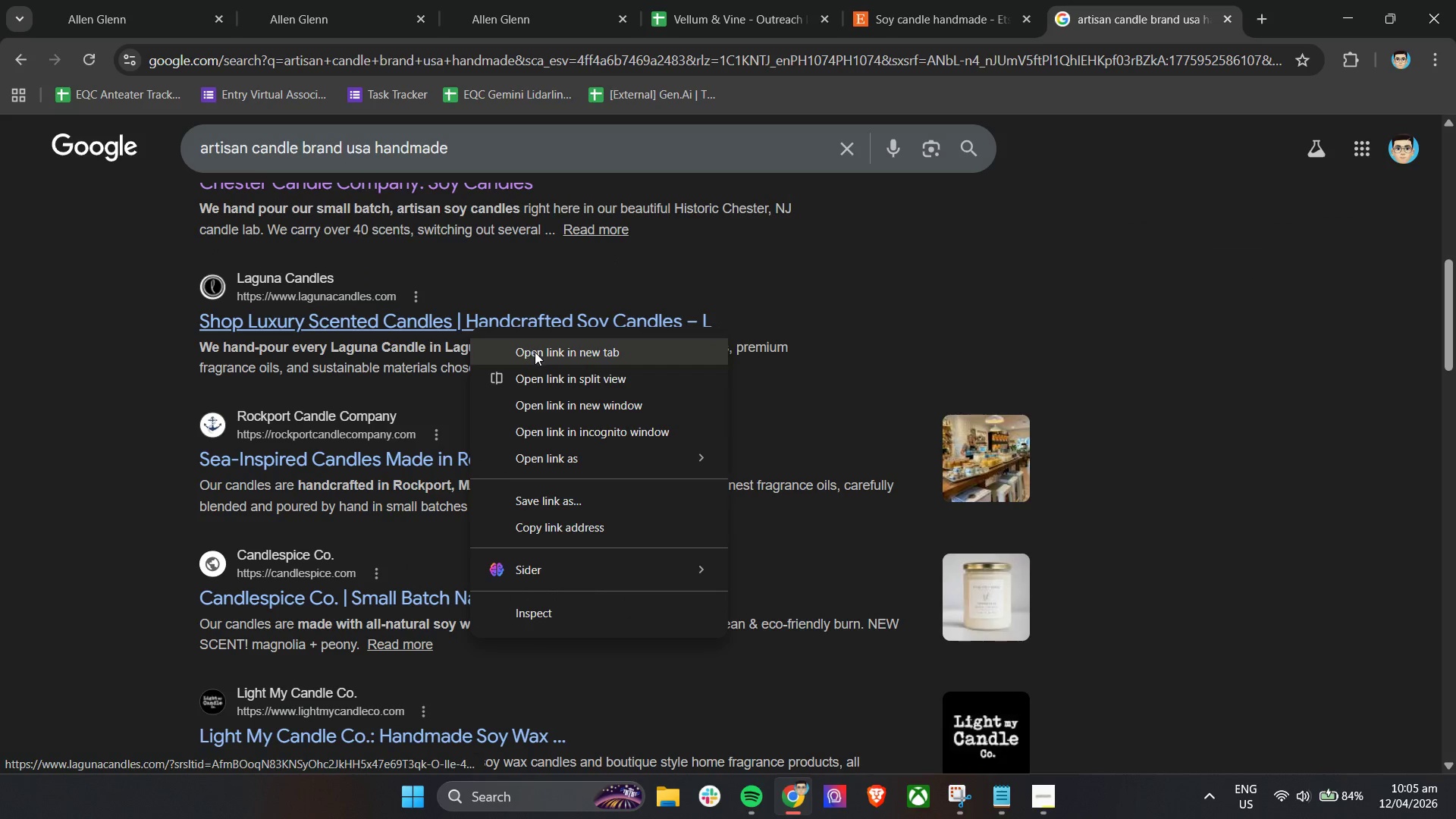 
left_click([535, 352])
 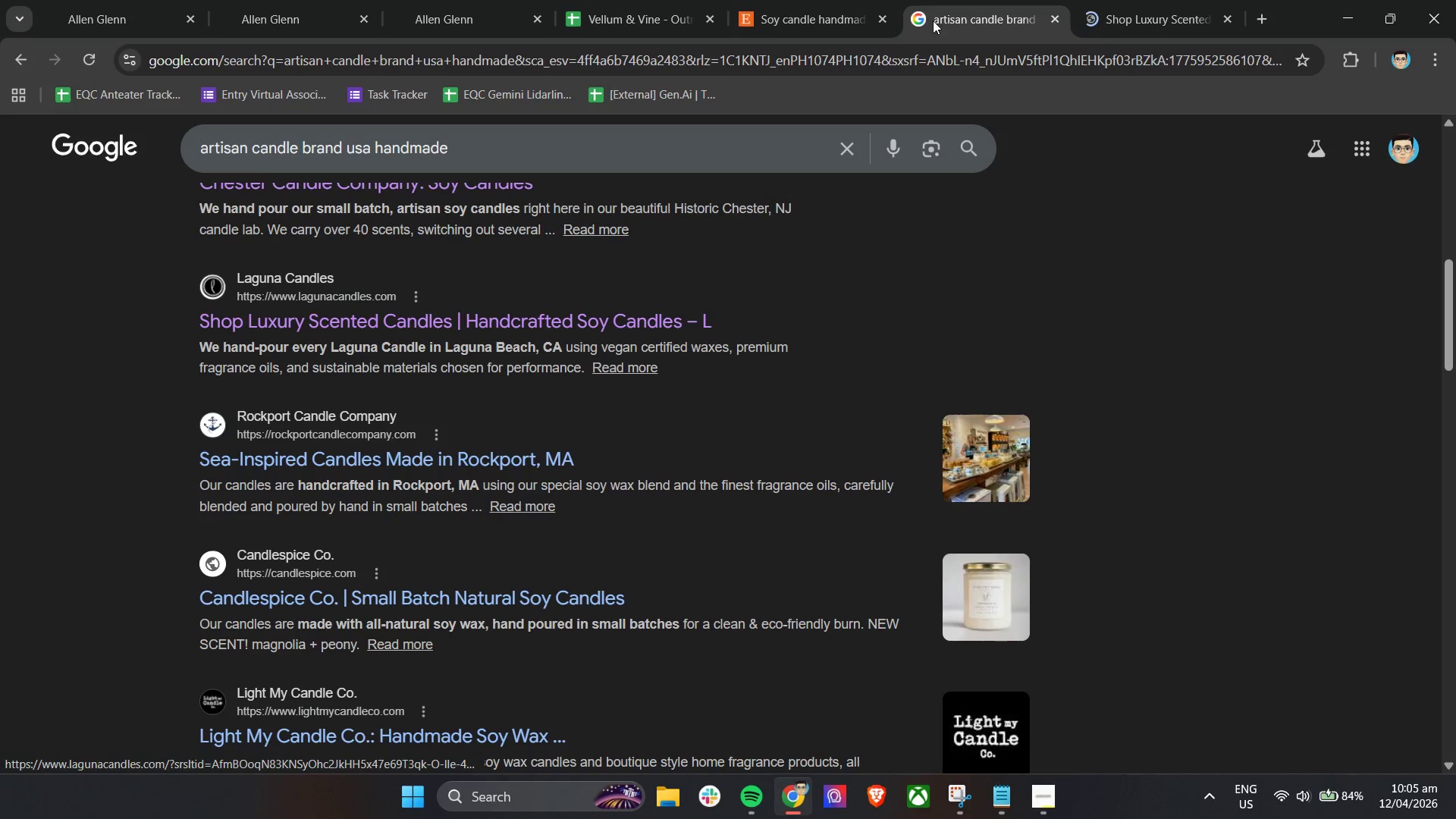 
left_click([1105, 0])
 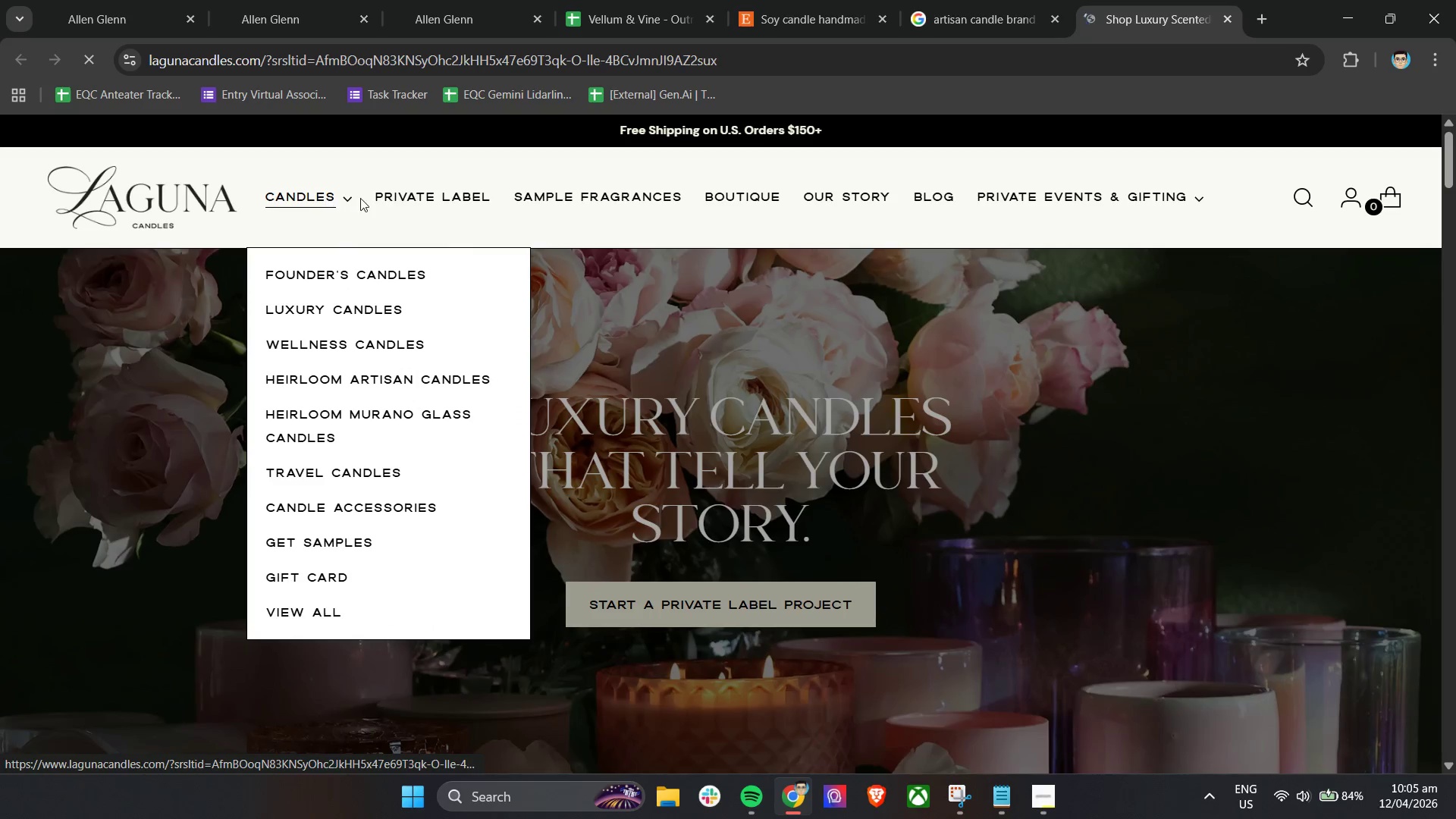 
wait(5.42)
 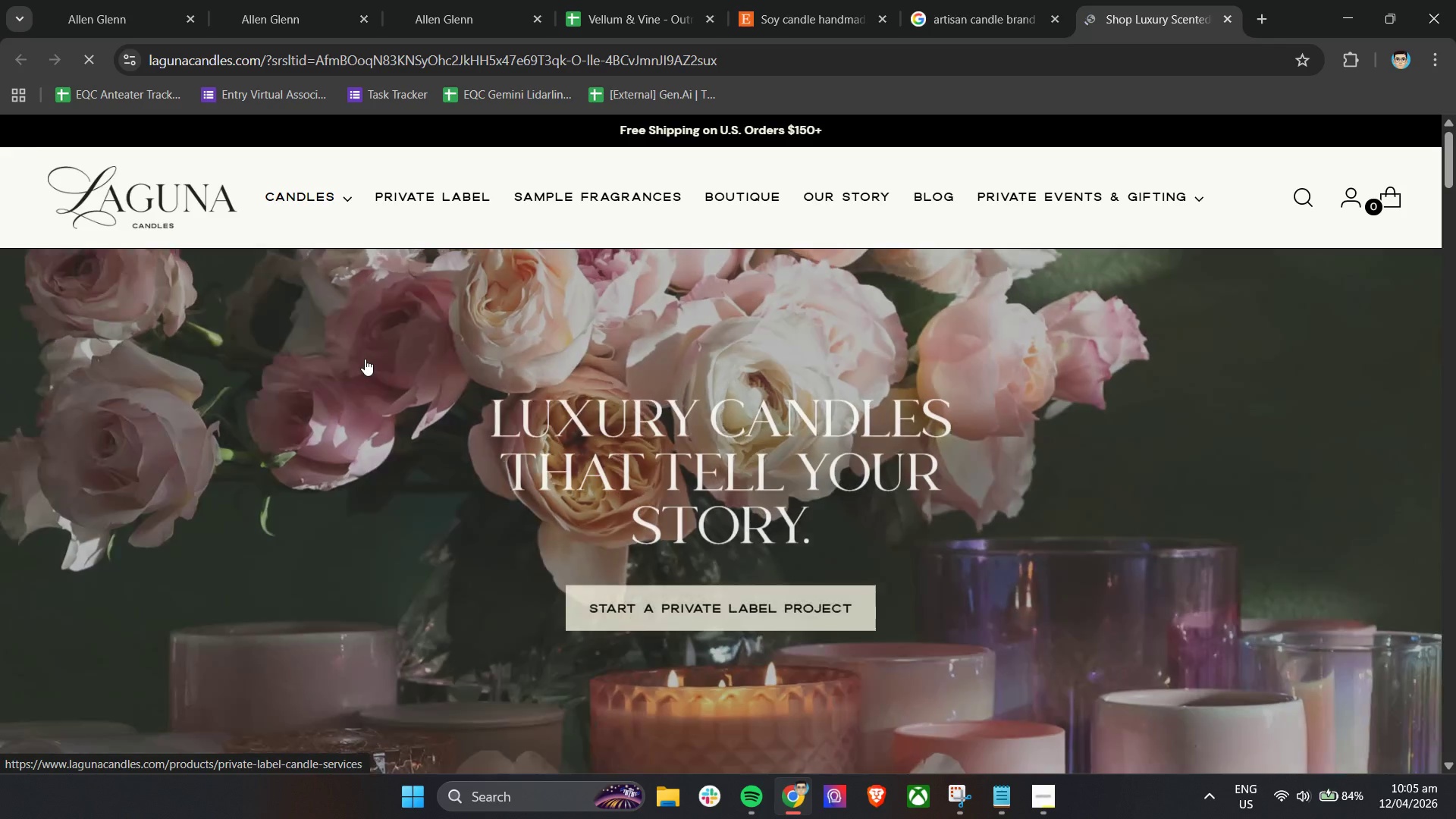 
right_click([839, 195])
 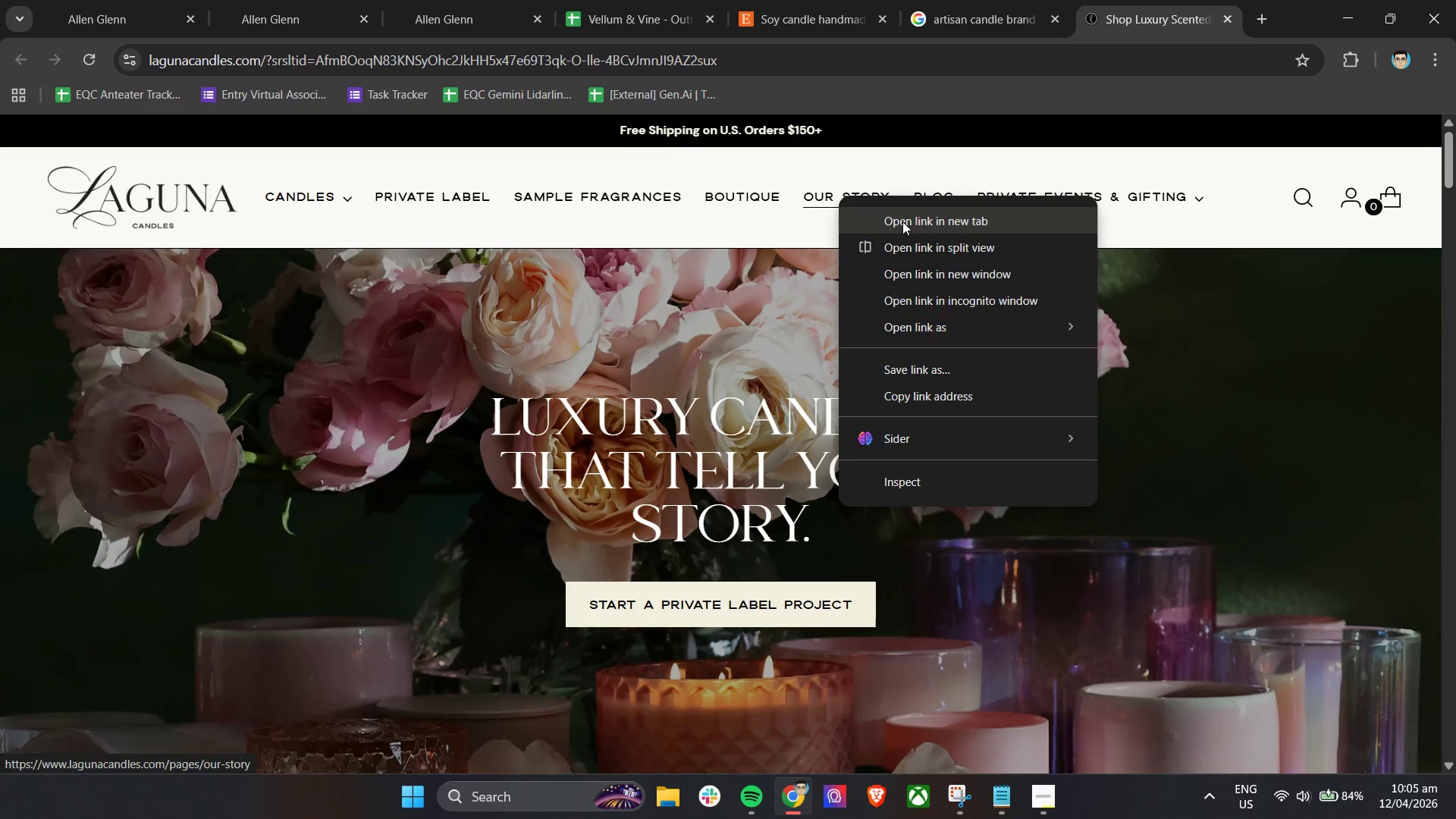 
left_click([905, 211])
 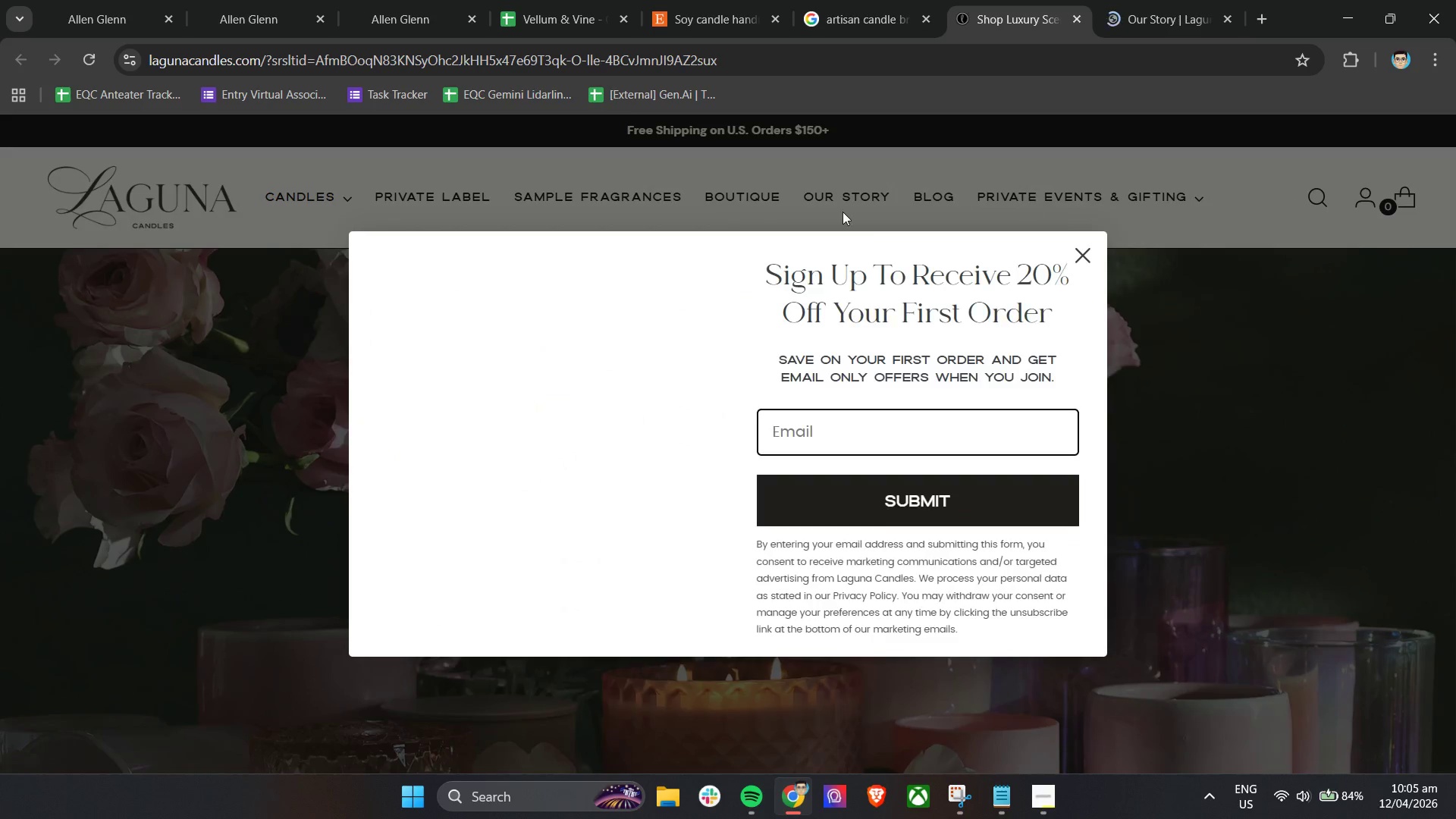 
left_click([1094, 255])
 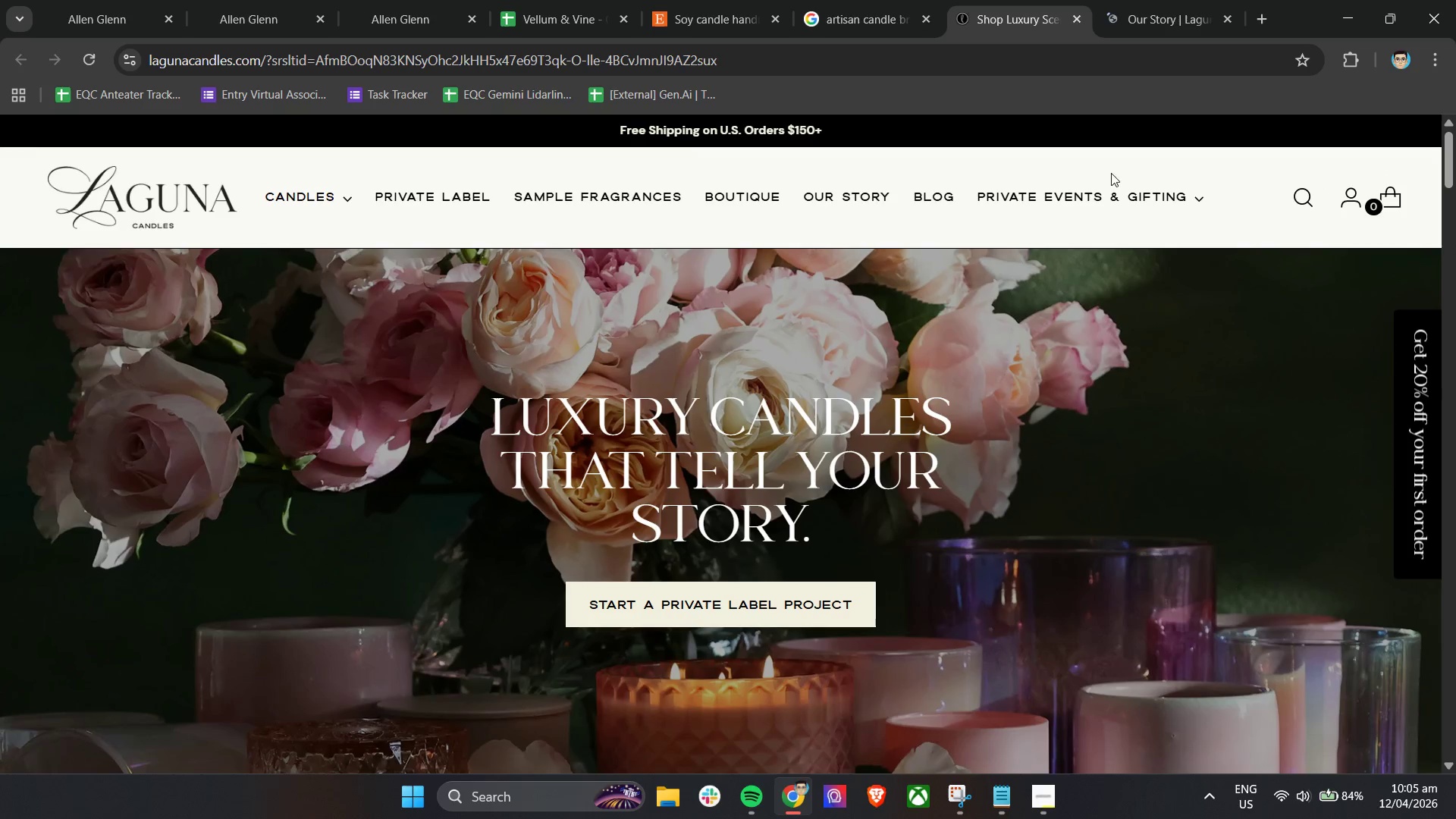 
right_click([746, 192])
 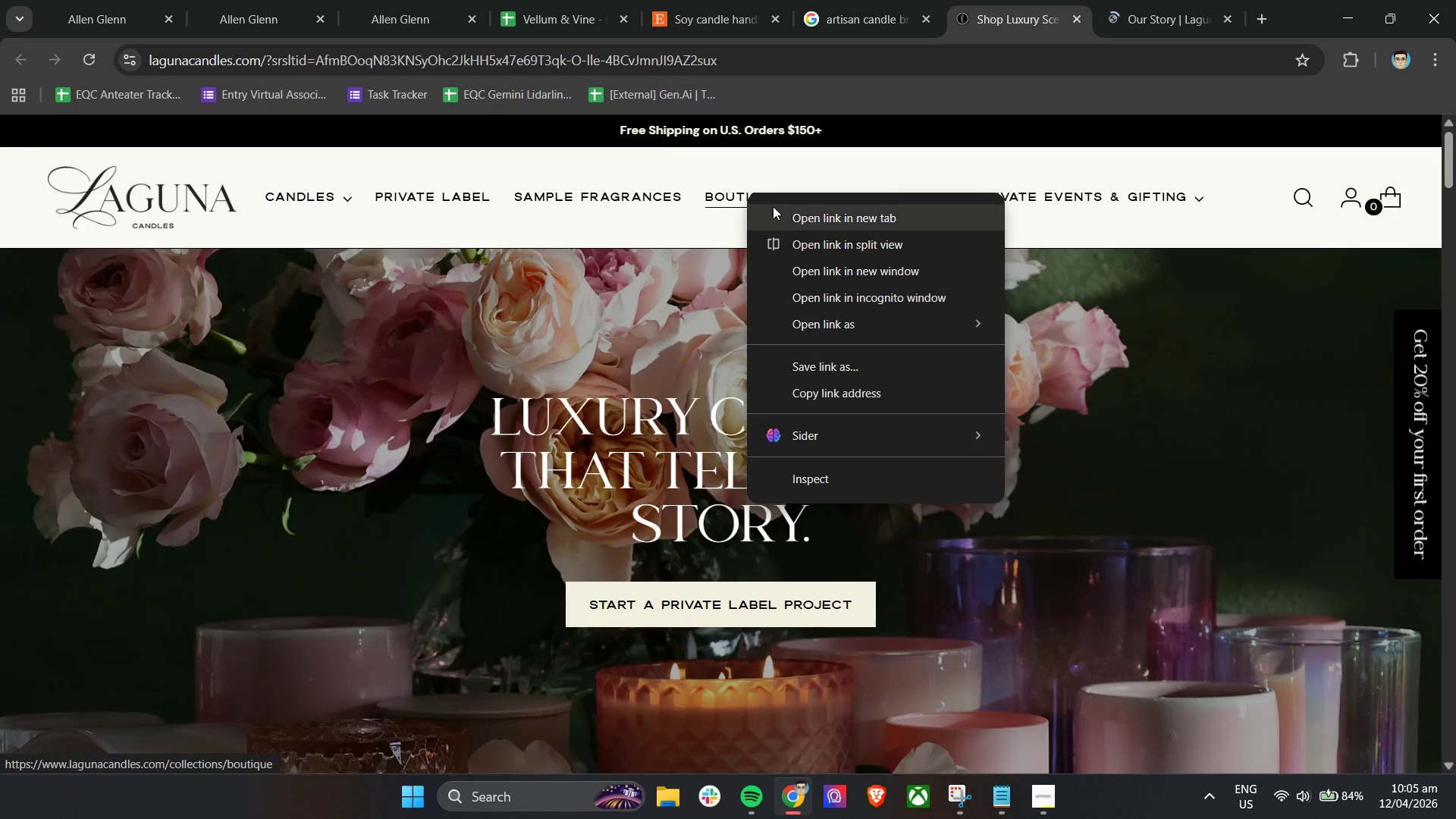 
left_click([783, 210])
 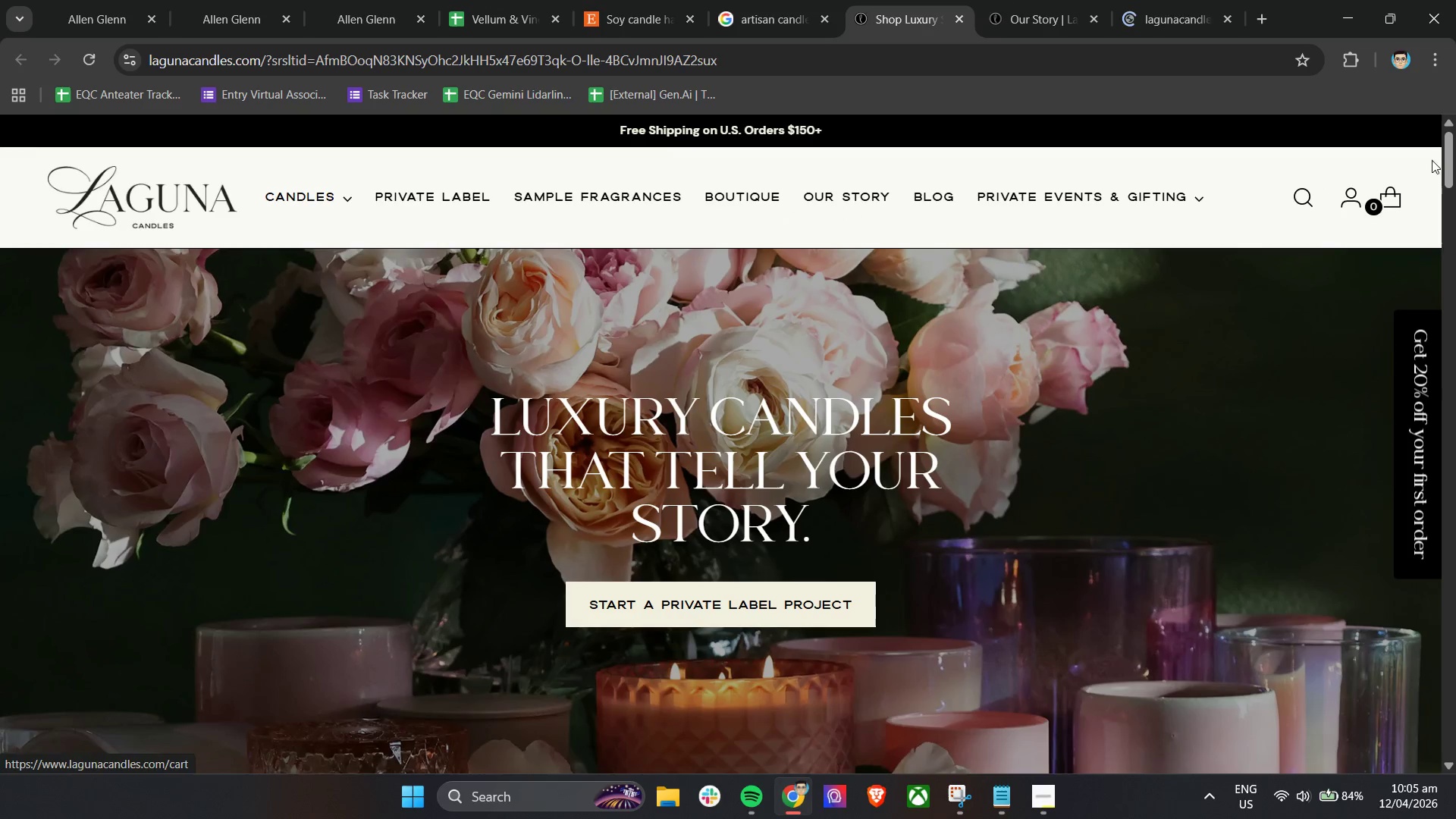 
left_click_drag(start_coordinate=[1446, 162], to_coordinate=[1426, 739])
 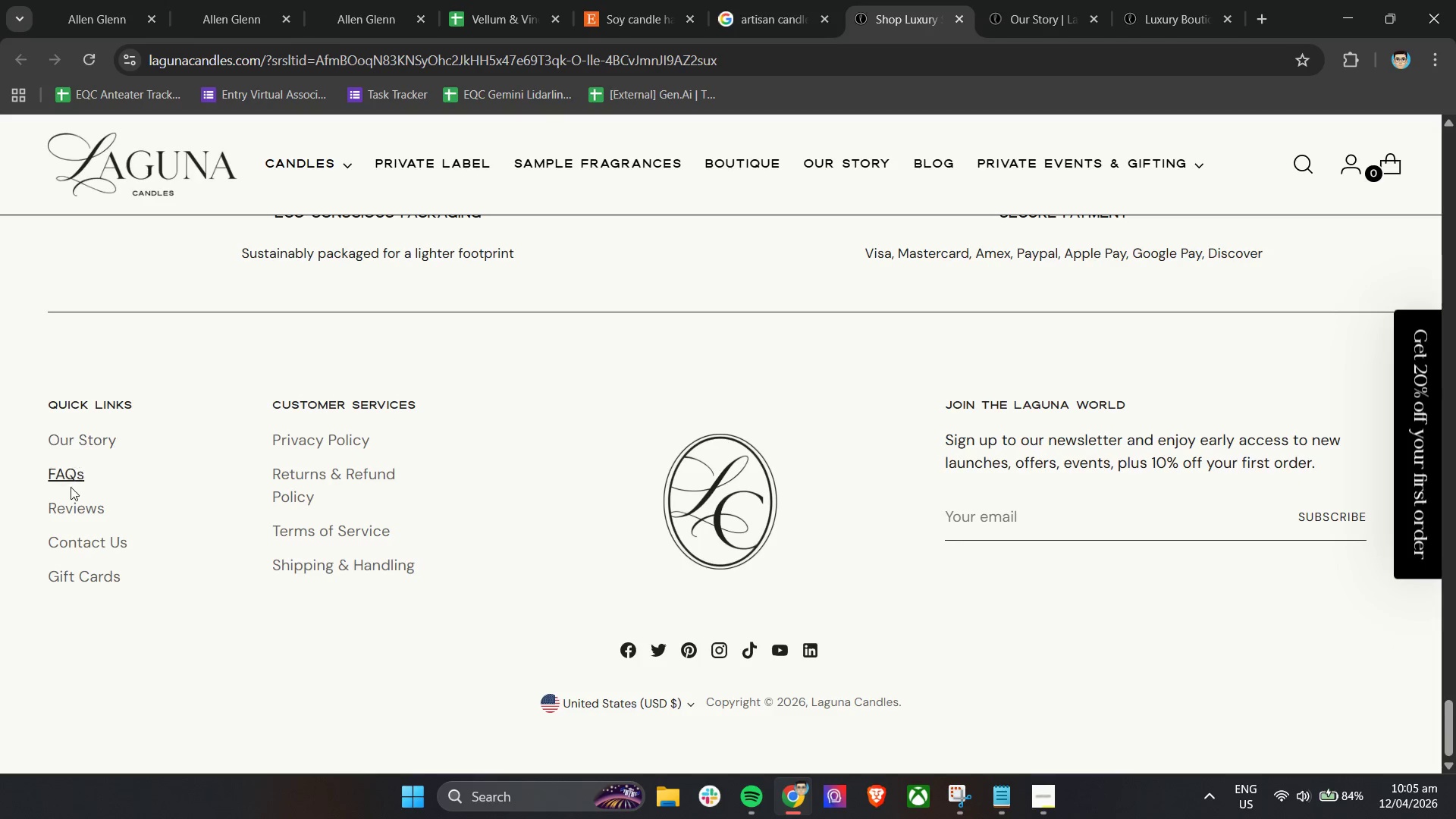 
right_click([76, 541])
 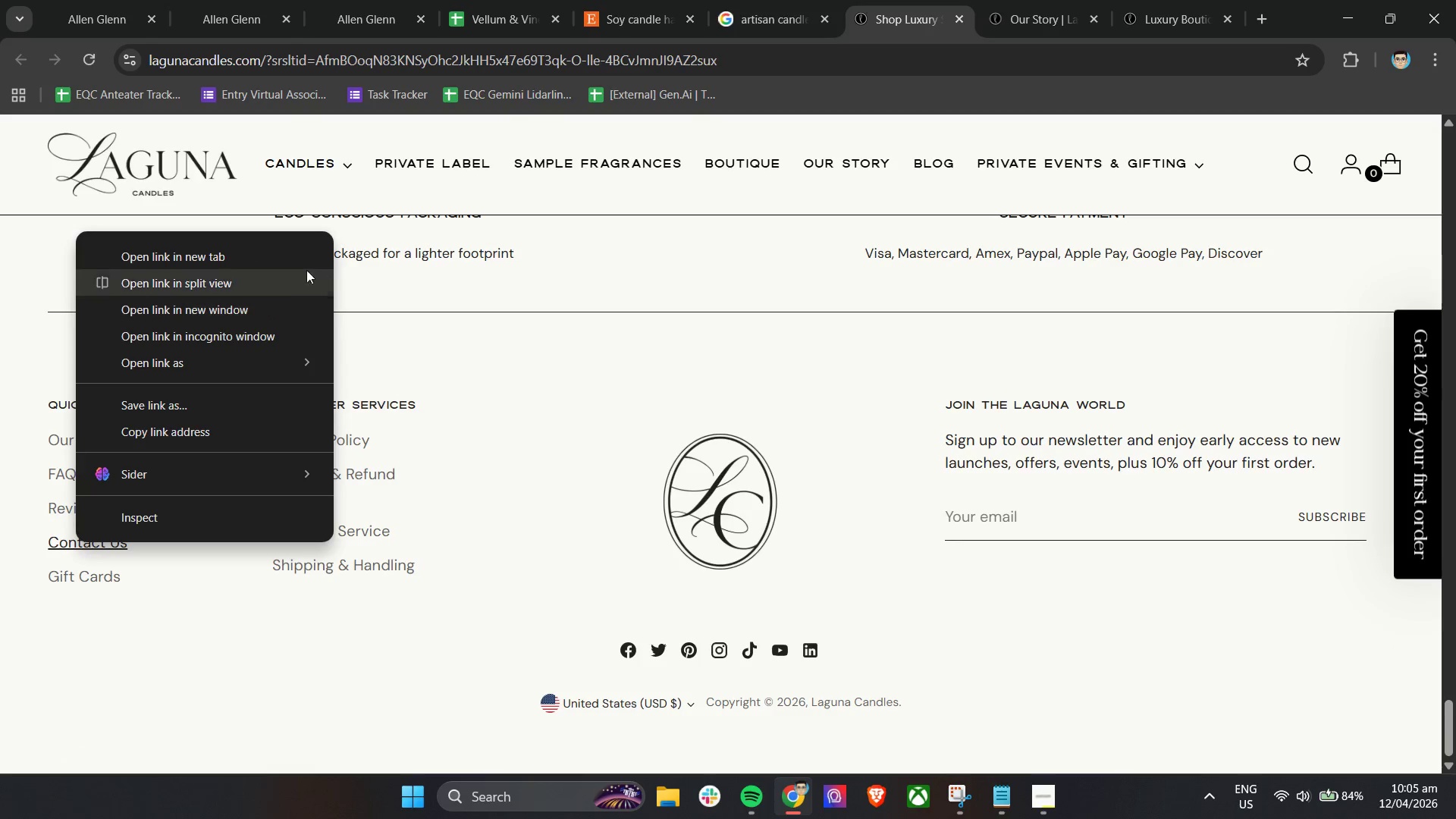 
left_click([281, 259])
 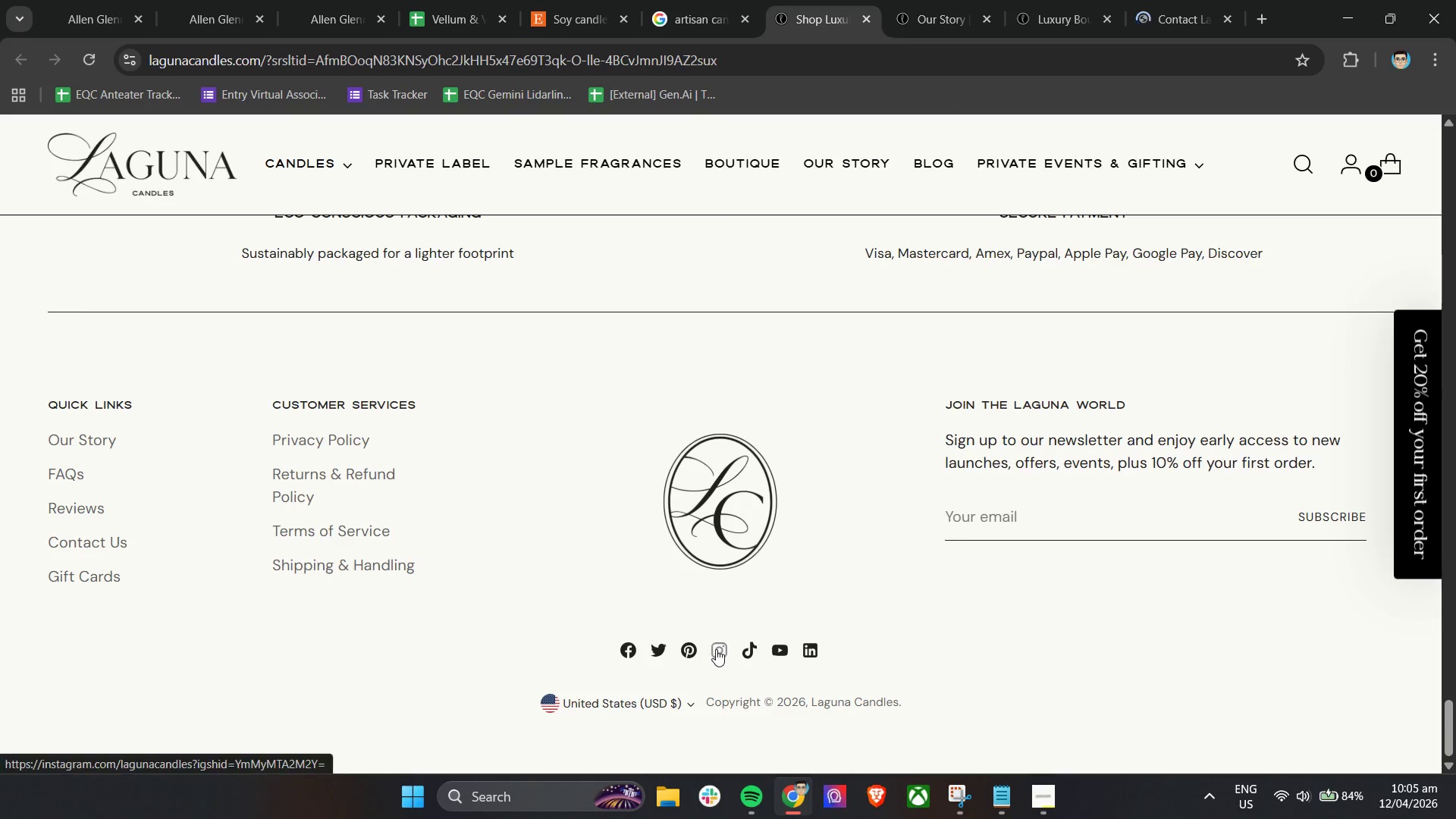 
right_click([716, 649])
 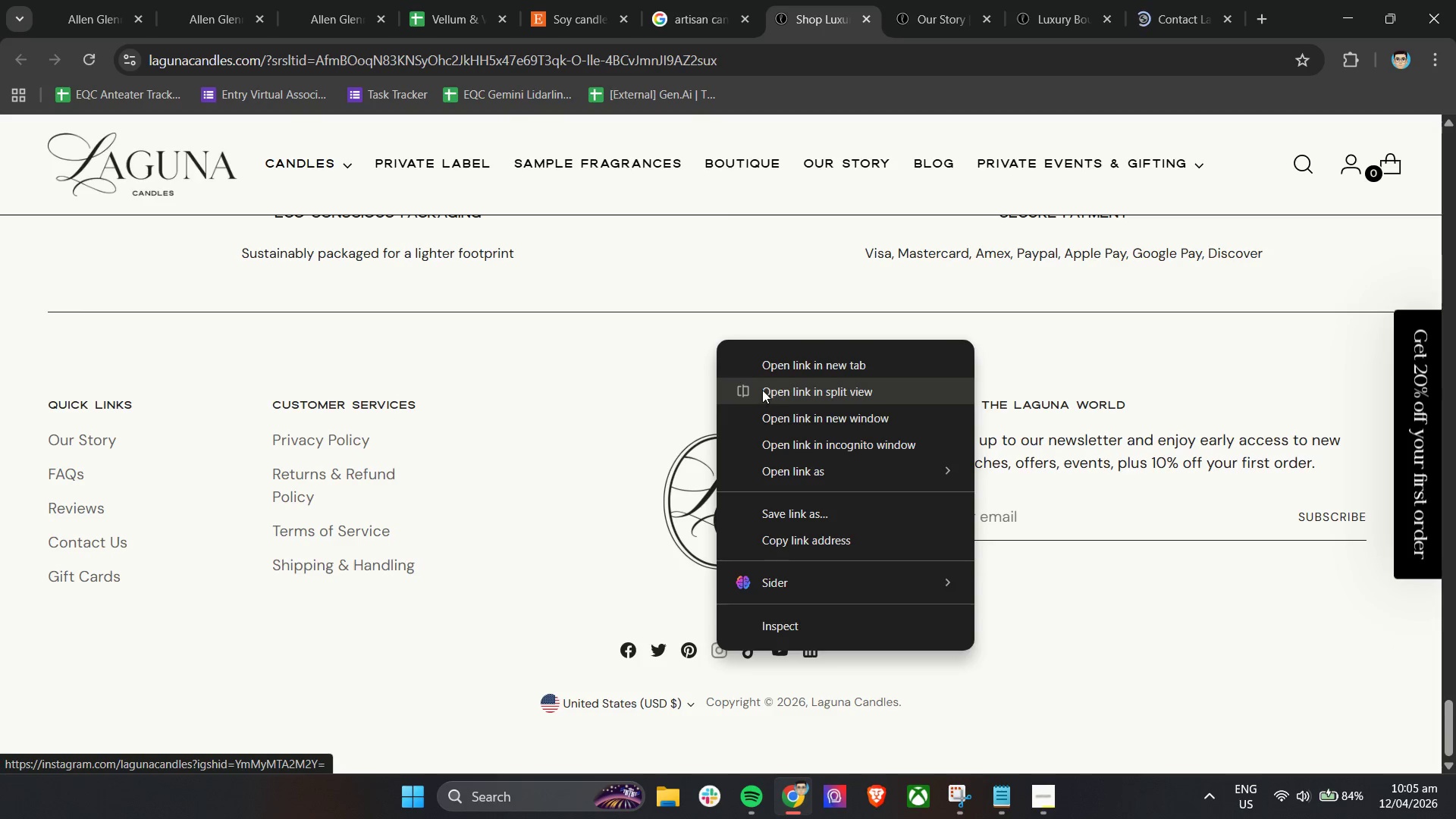 
left_click([767, 366])
 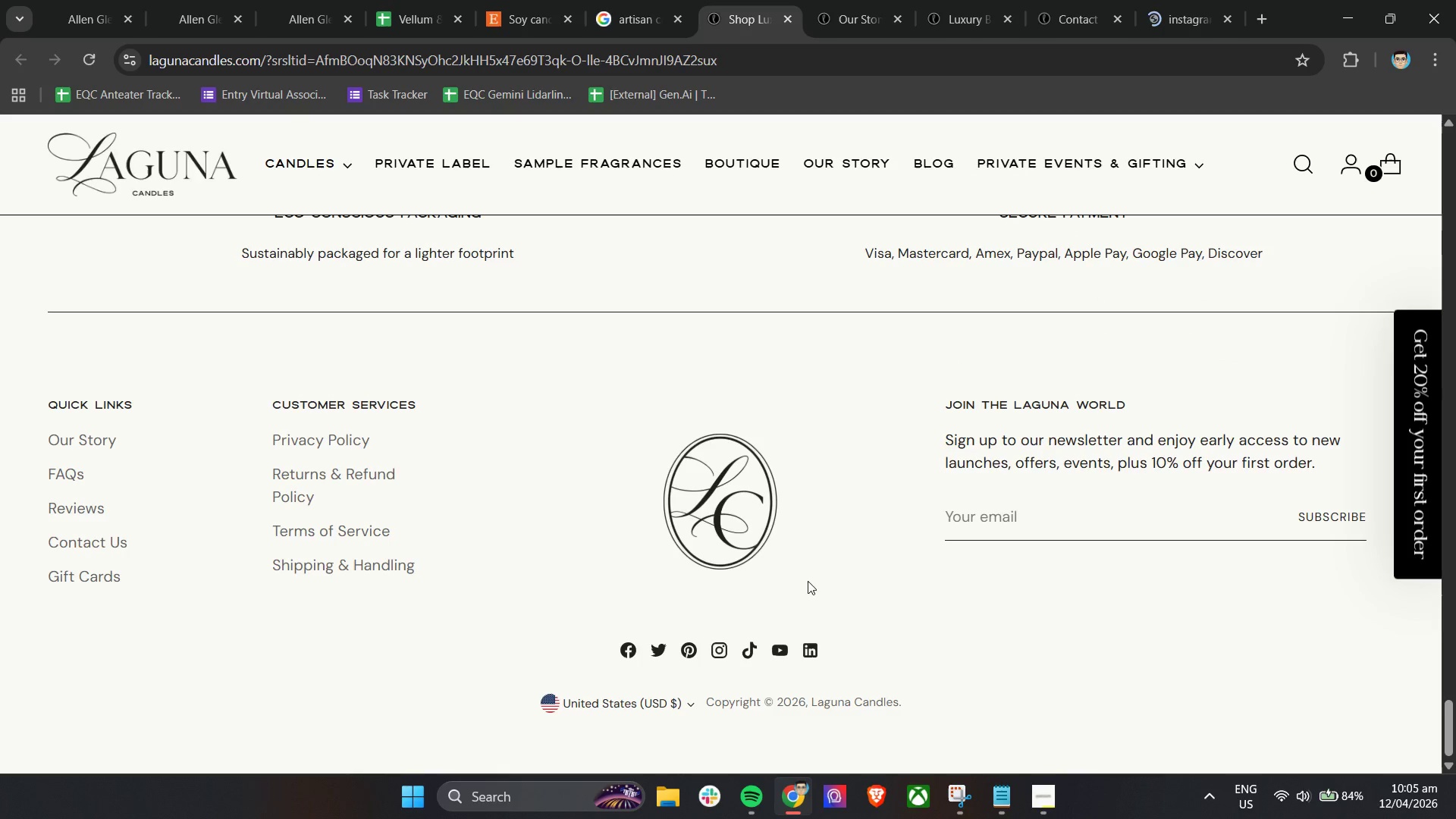 
left_click([1118, 669])
 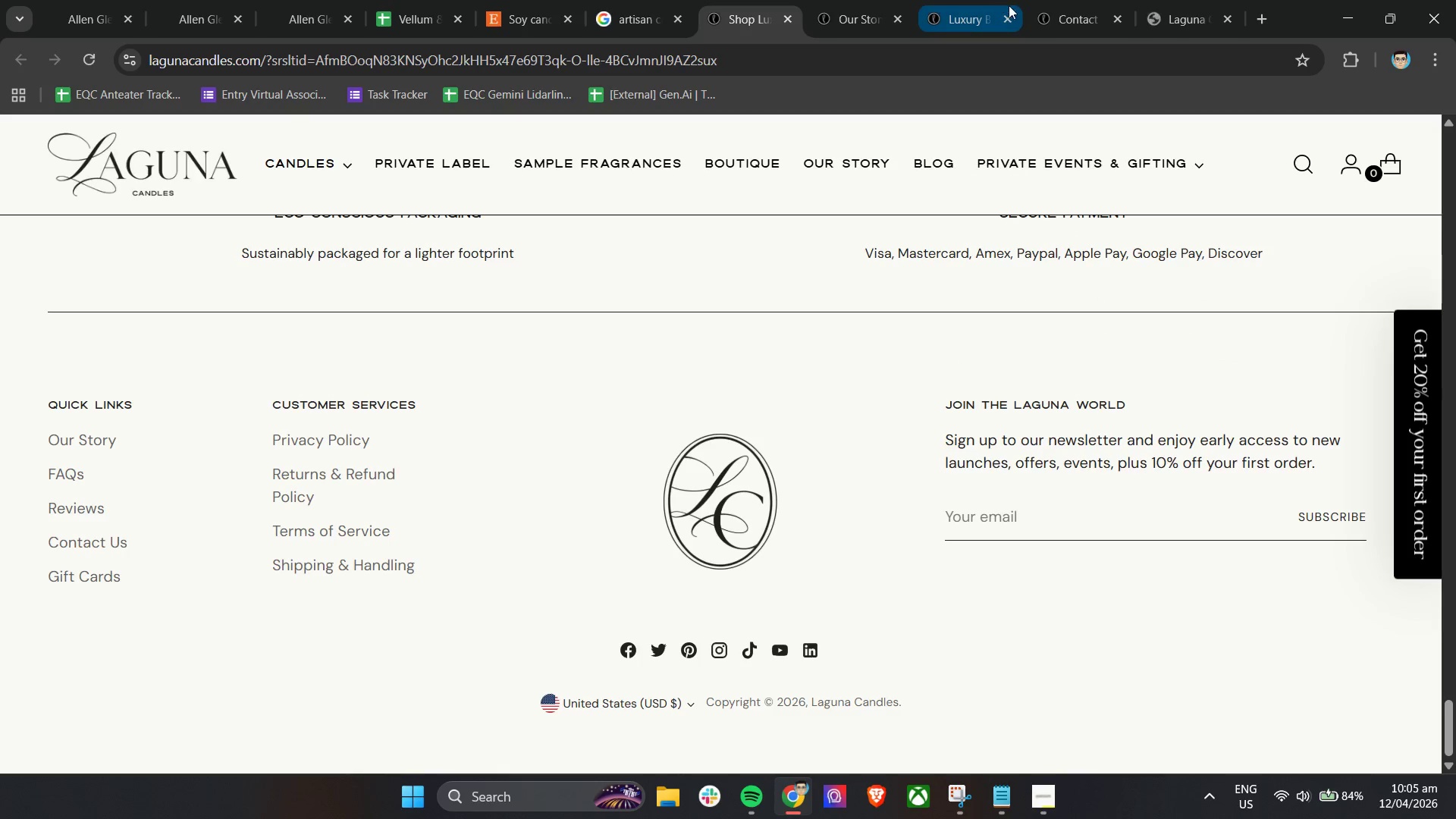 
left_click([1175, 1])
 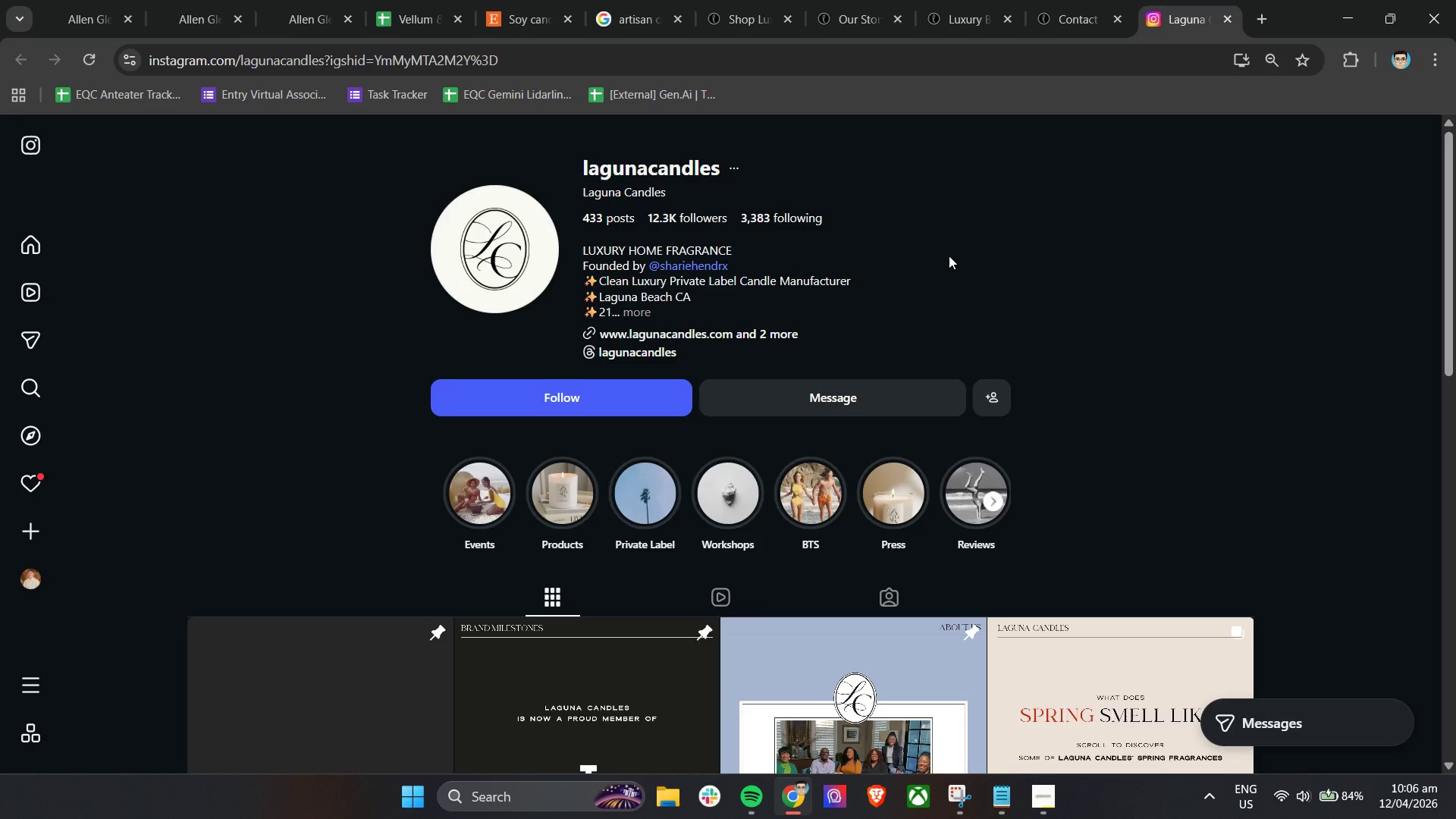 
scroll: coordinate [1327, 379], scroll_direction: down, amount: 17.0
 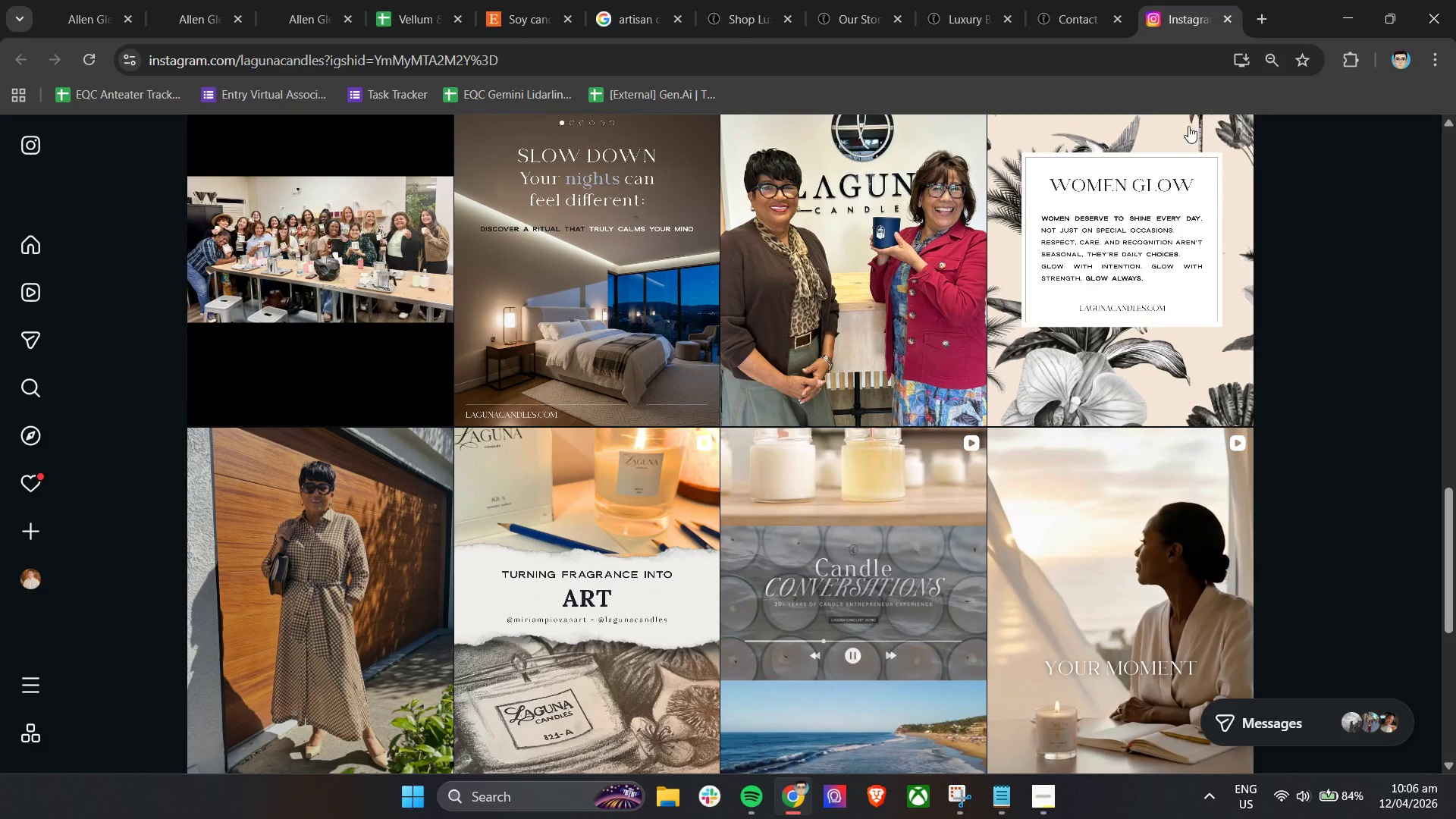 
left_click([1062, 0])
 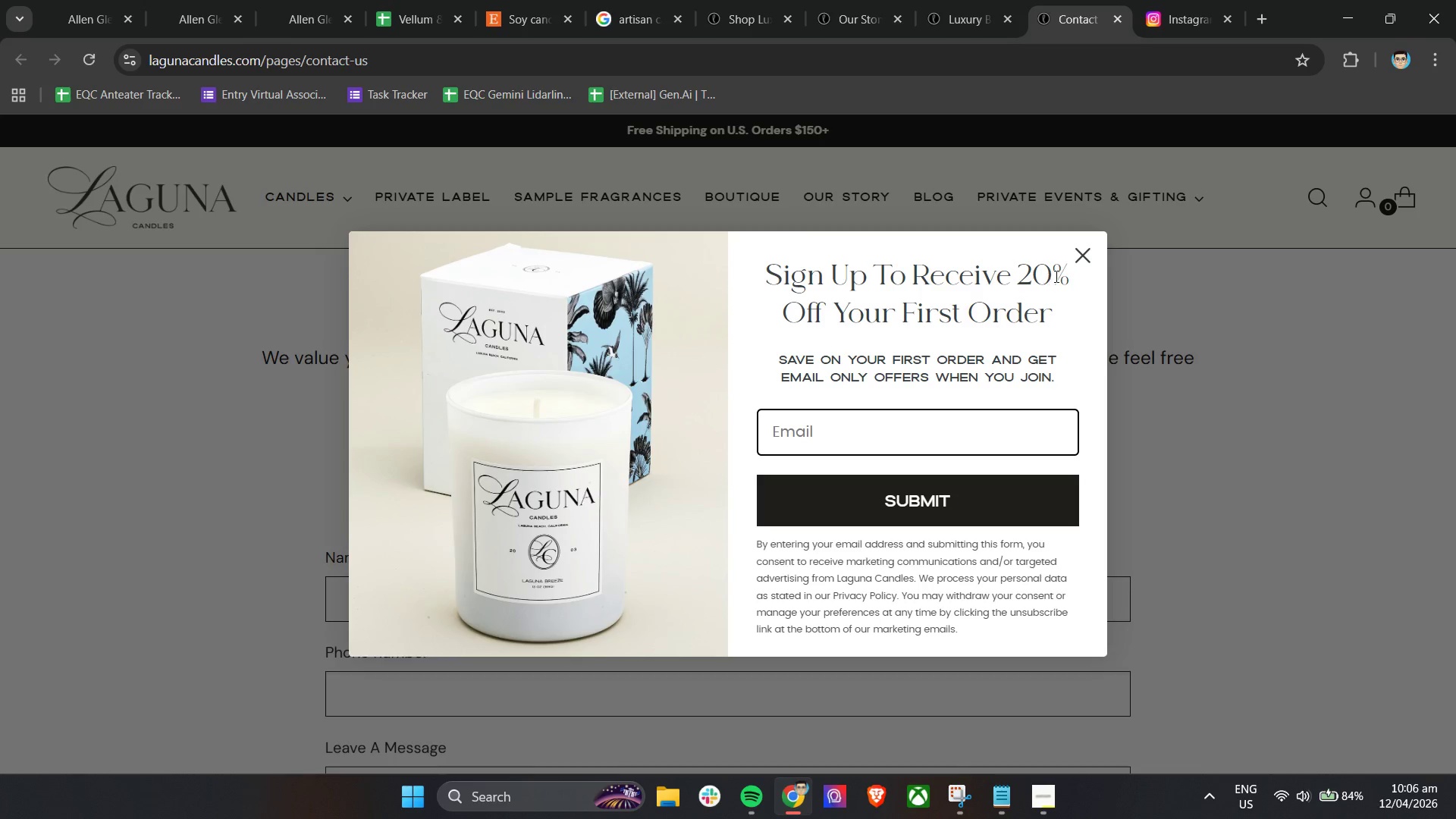 
left_click([1081, 253])
 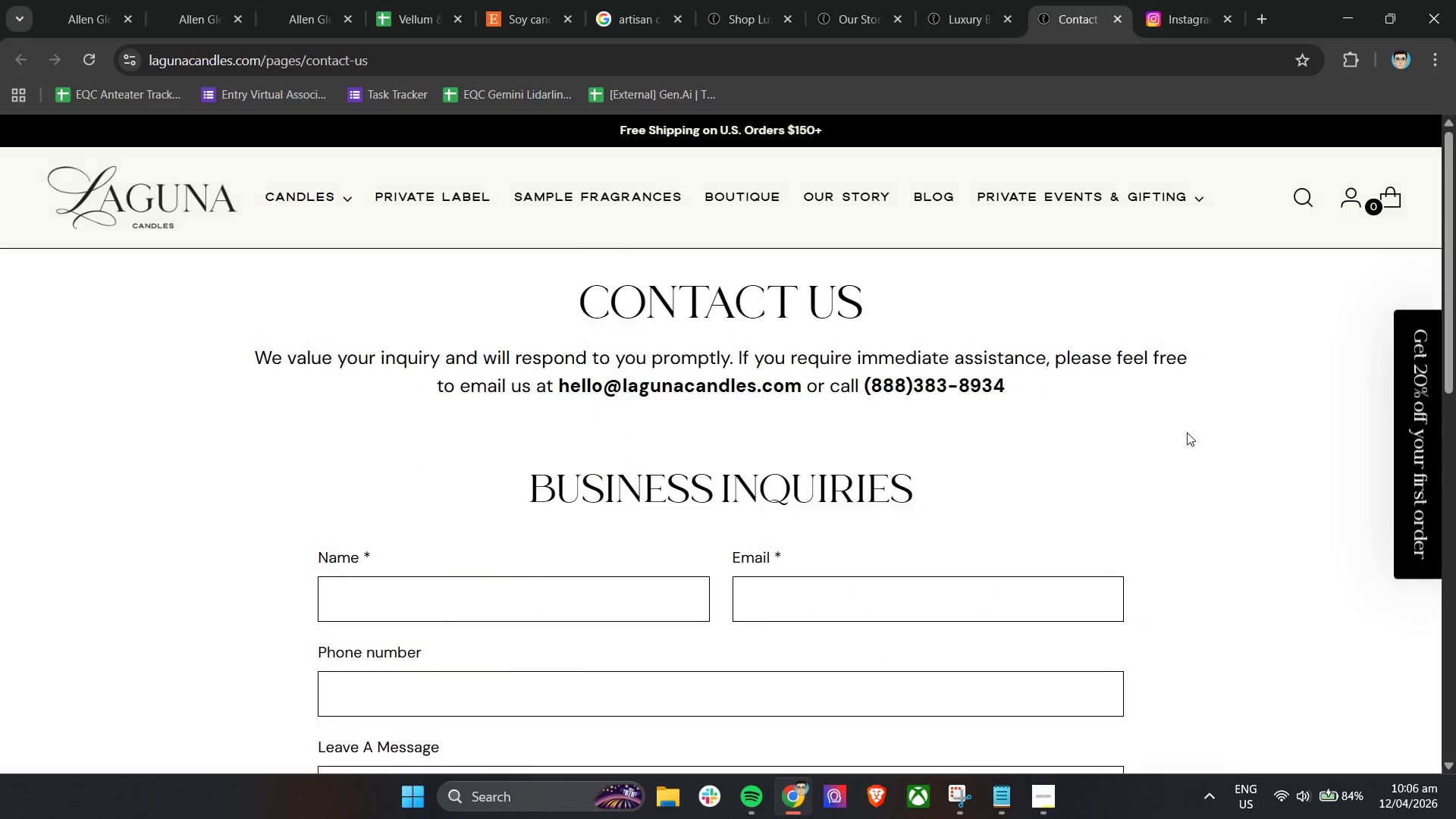 
scroll: coordinate [1187, 432], scroll_direction: down, amount: 7.0
 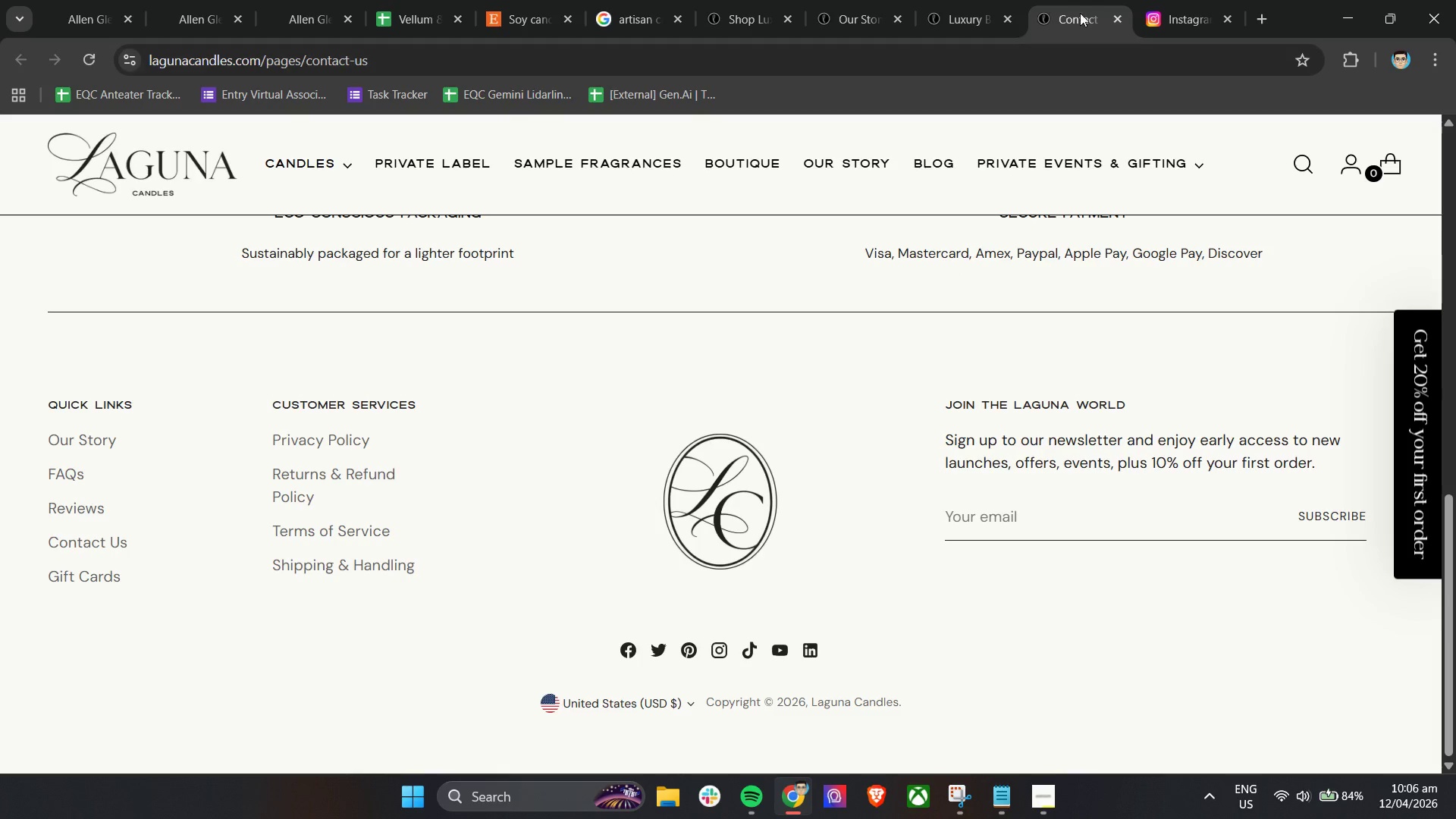 
left_click([834, 0])
 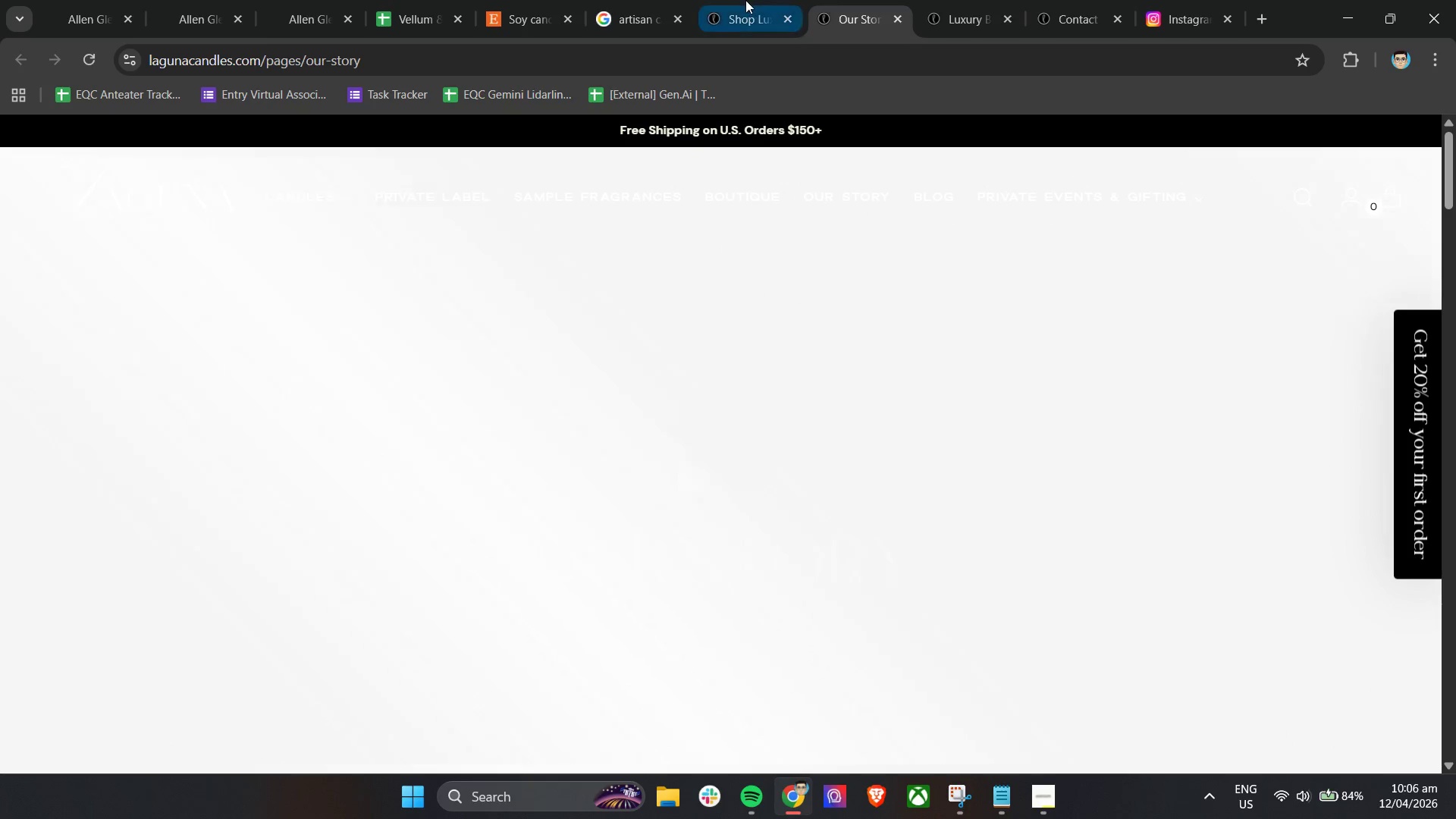 
left_click([745, 0])
 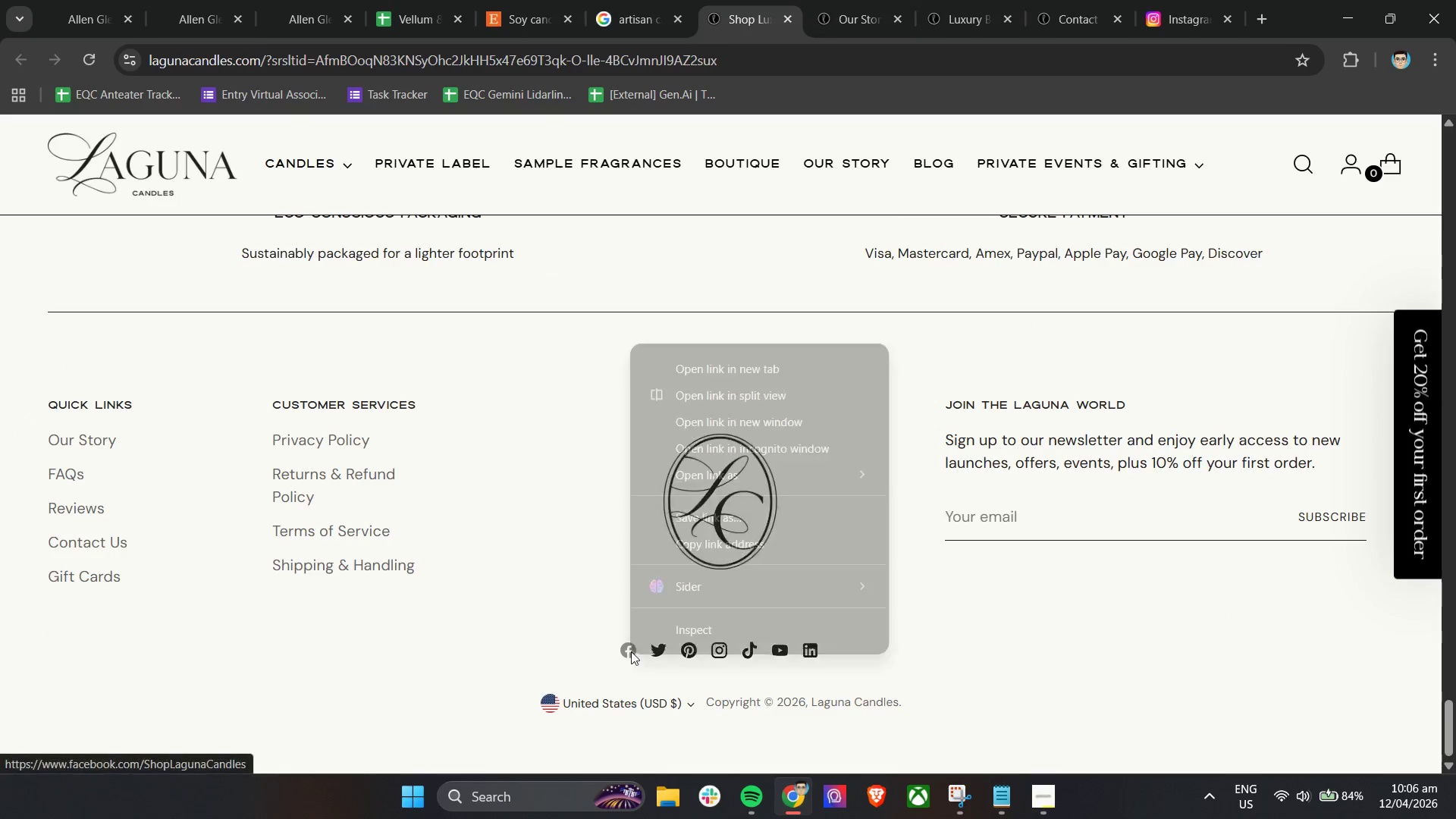 
left_click([717, 362])
 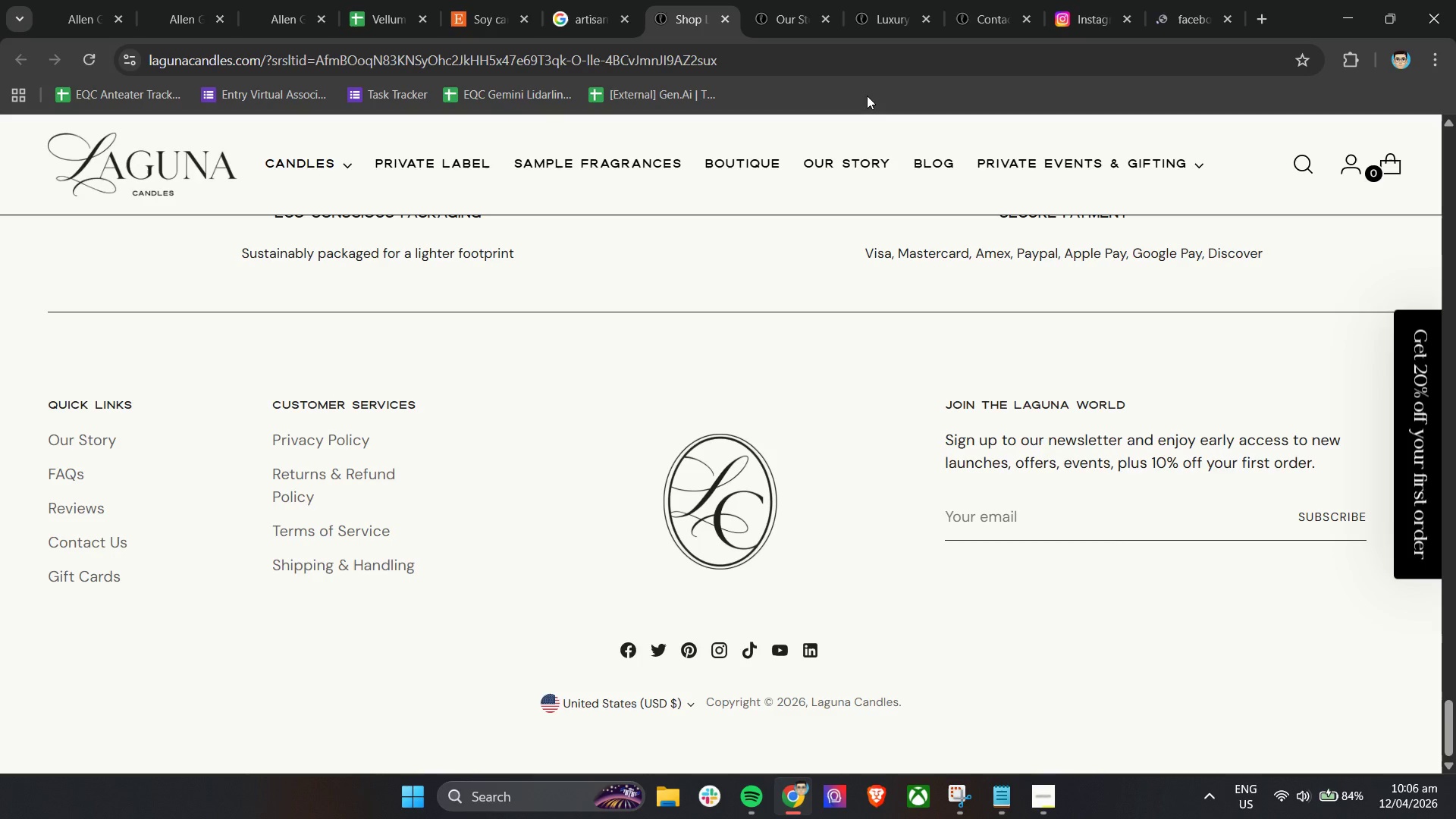 
left_click([1177, 0])
 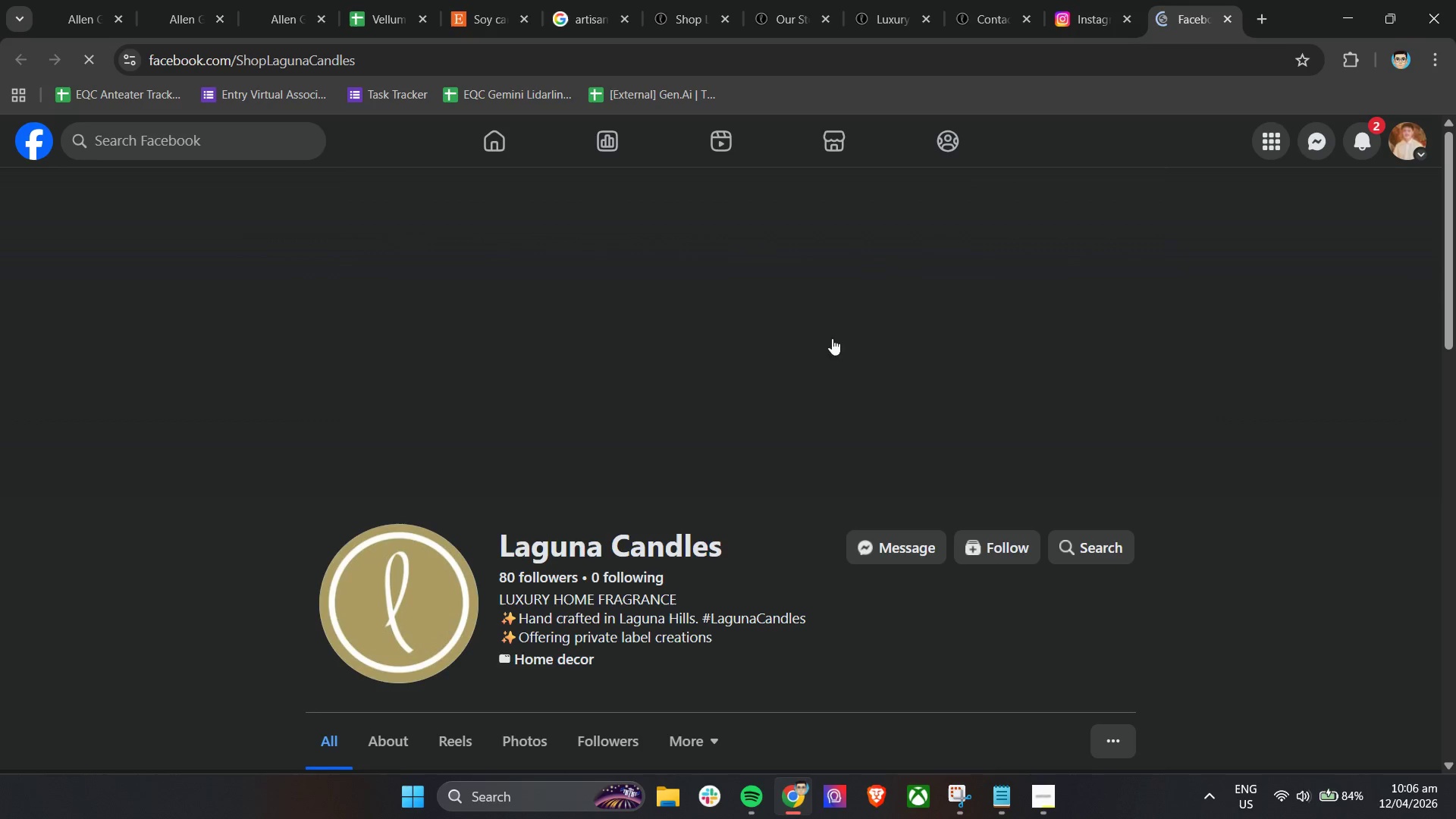 
scroll: coordinate [810, 399], scroll_direction: down, amount: 3.0
 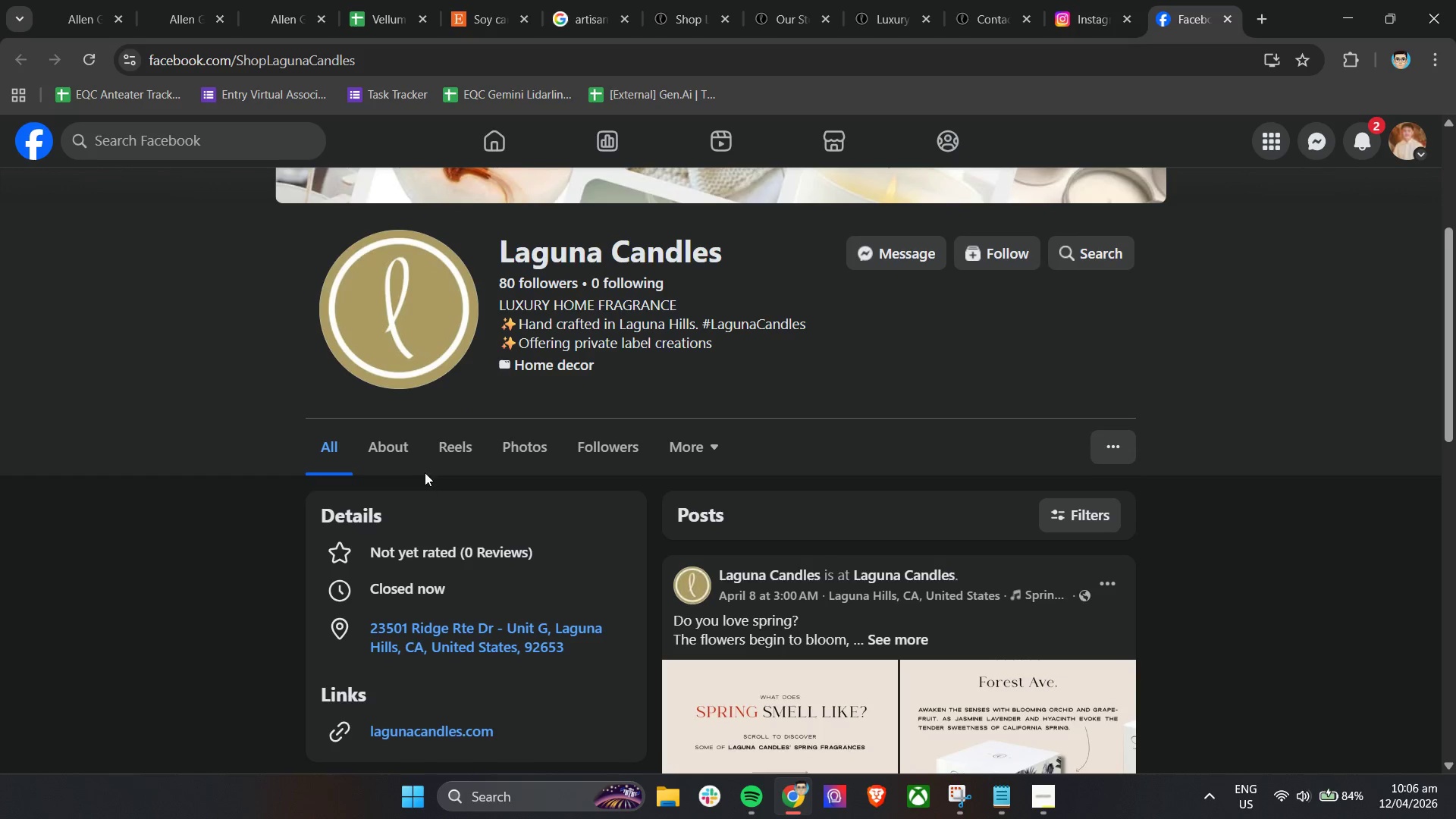 
left_click([382, 451])
 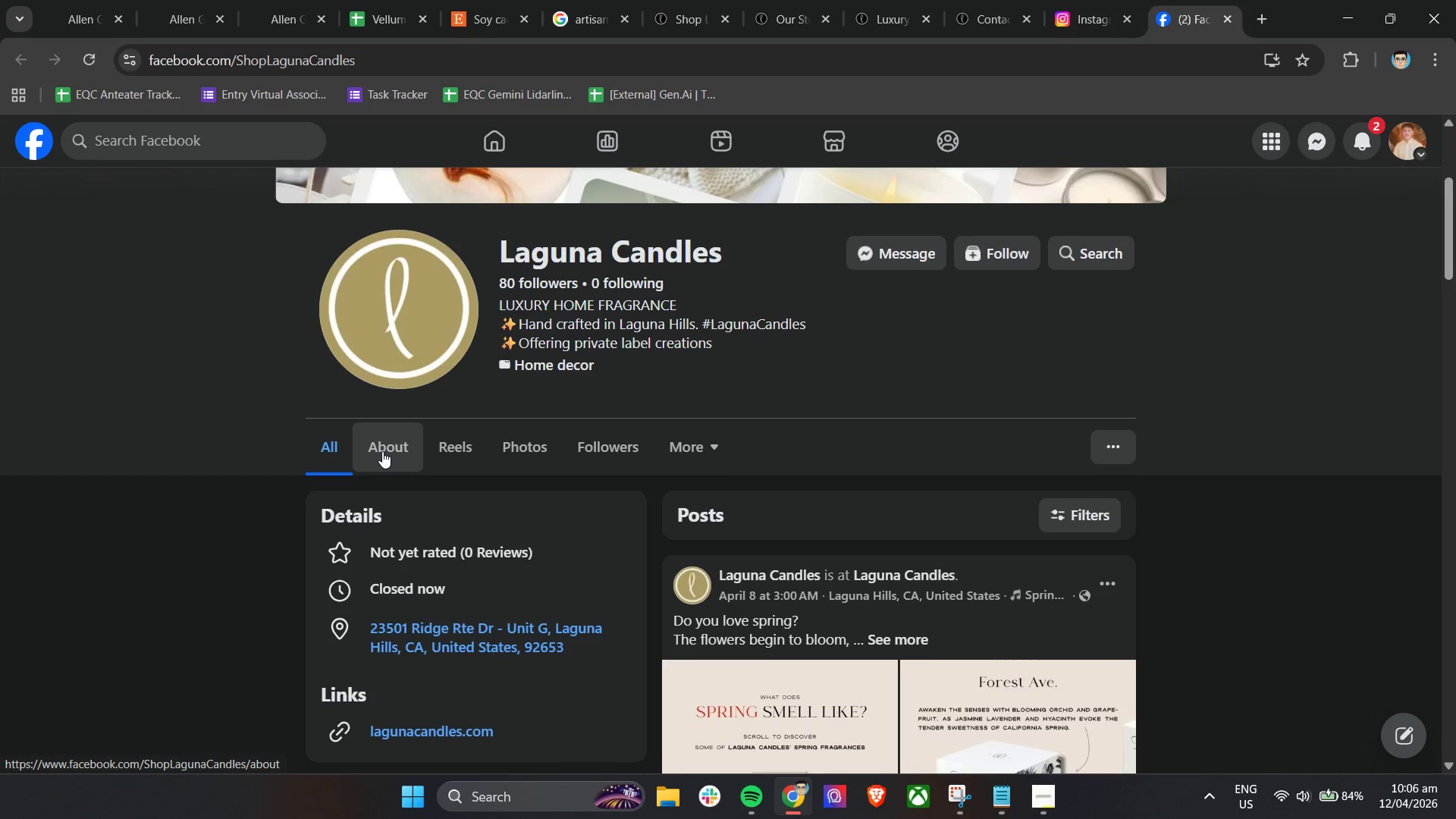 
scroll: coordinate [382, 451], scroll_direction: down, amount: 4.0
 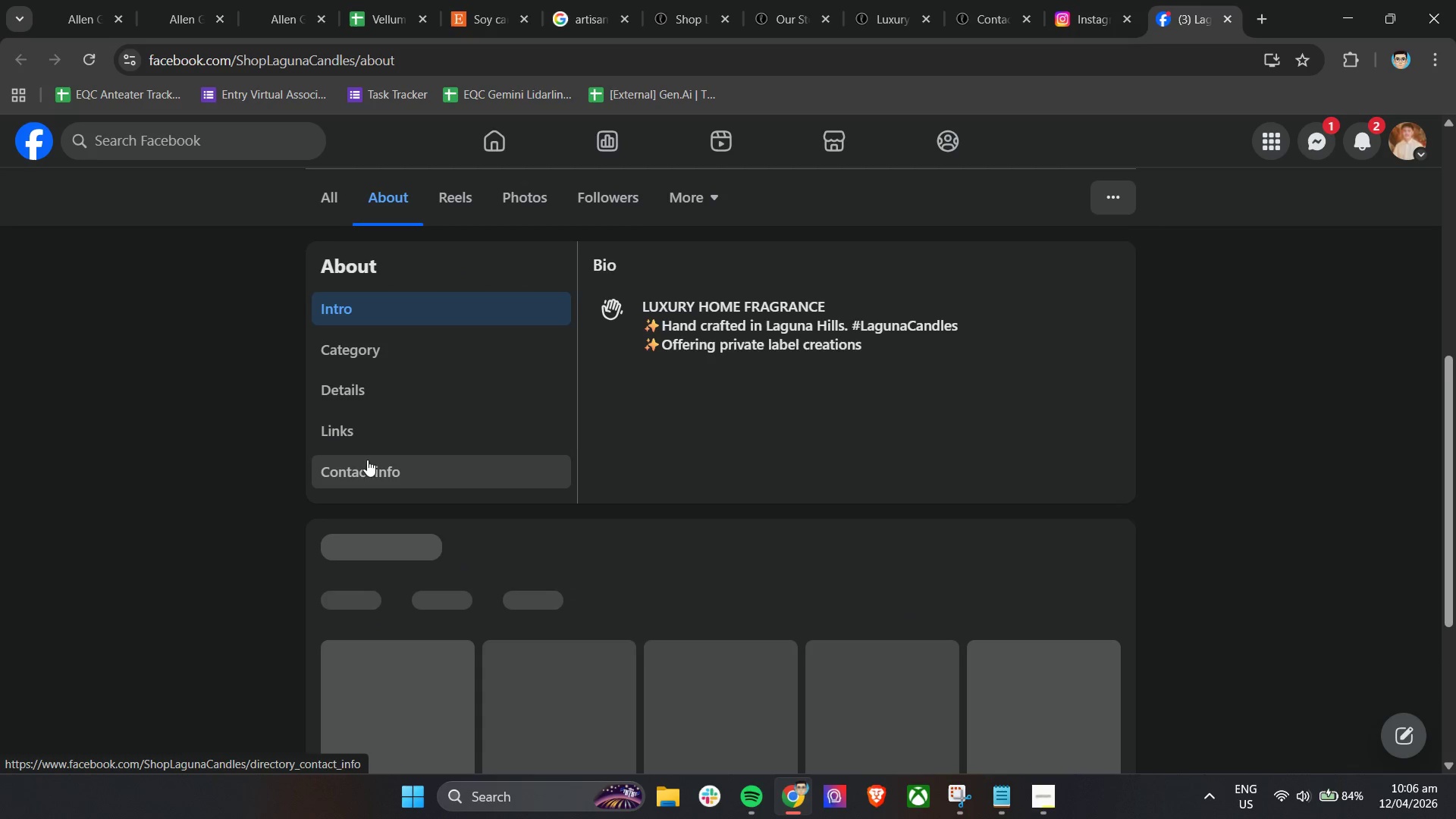 
left_click([360, 466])
 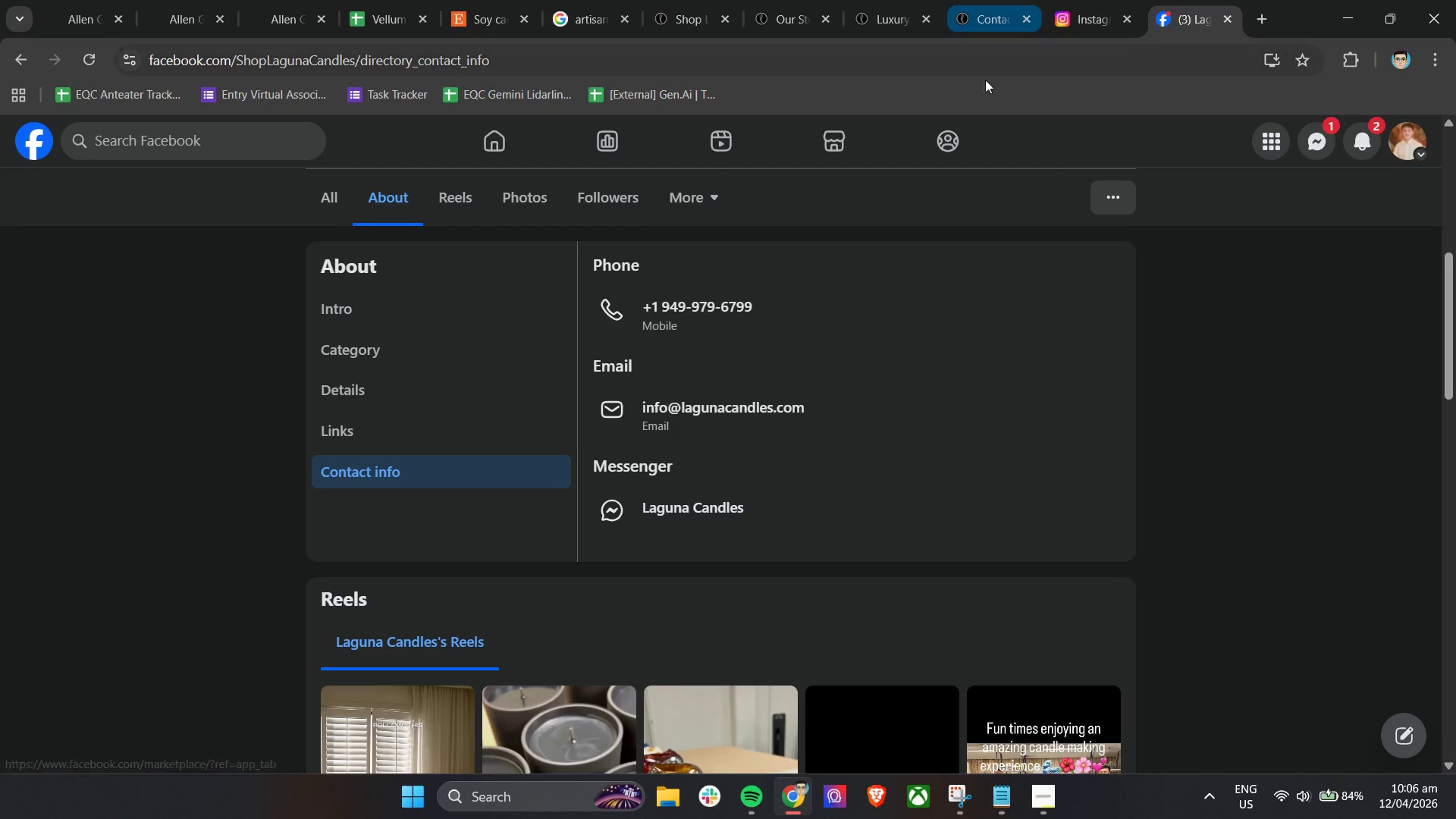 
left_click([997, 0])
 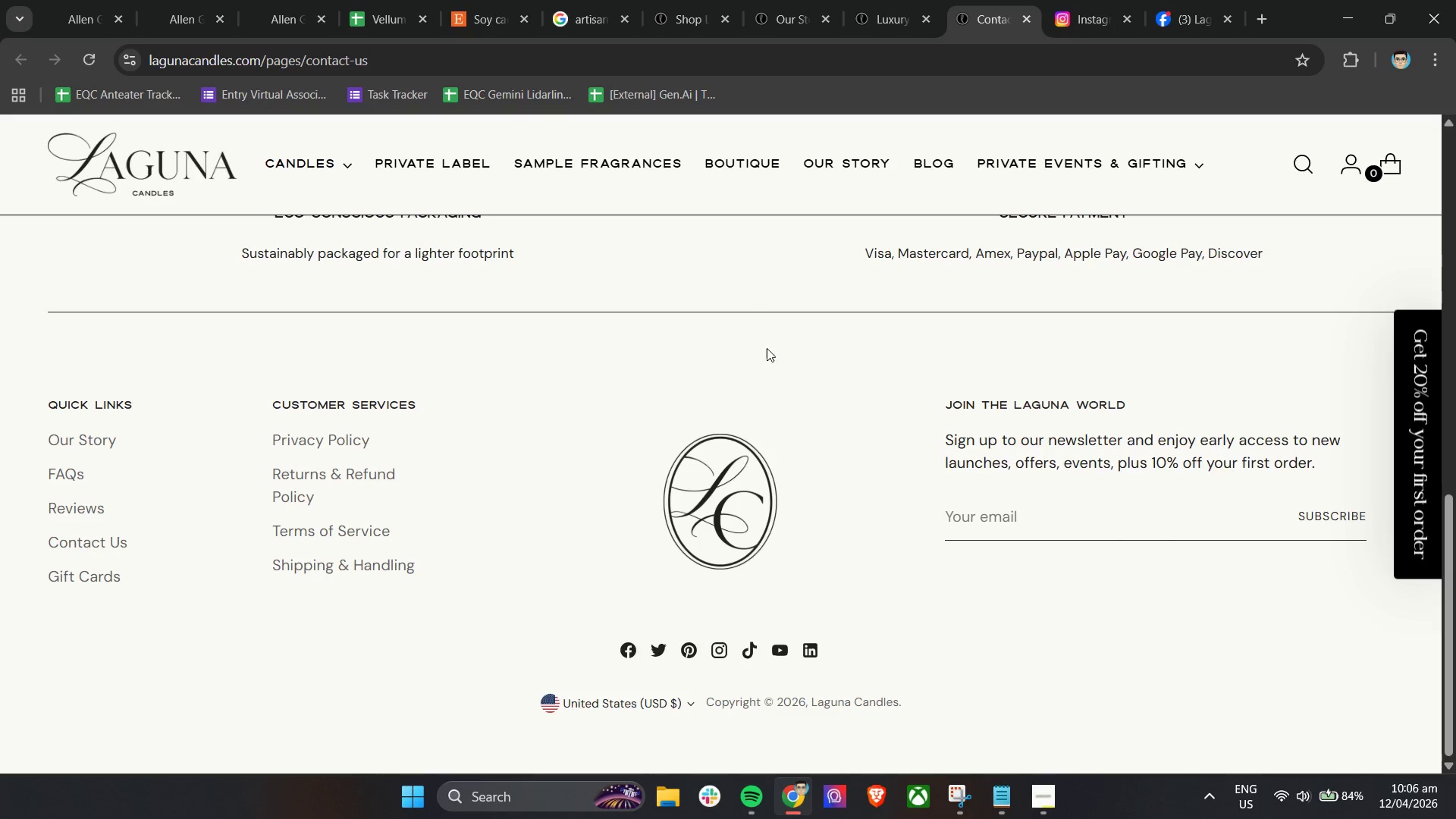 
scroll: coordinate [893, 458], scroll_direction: up, amount: 5.0
 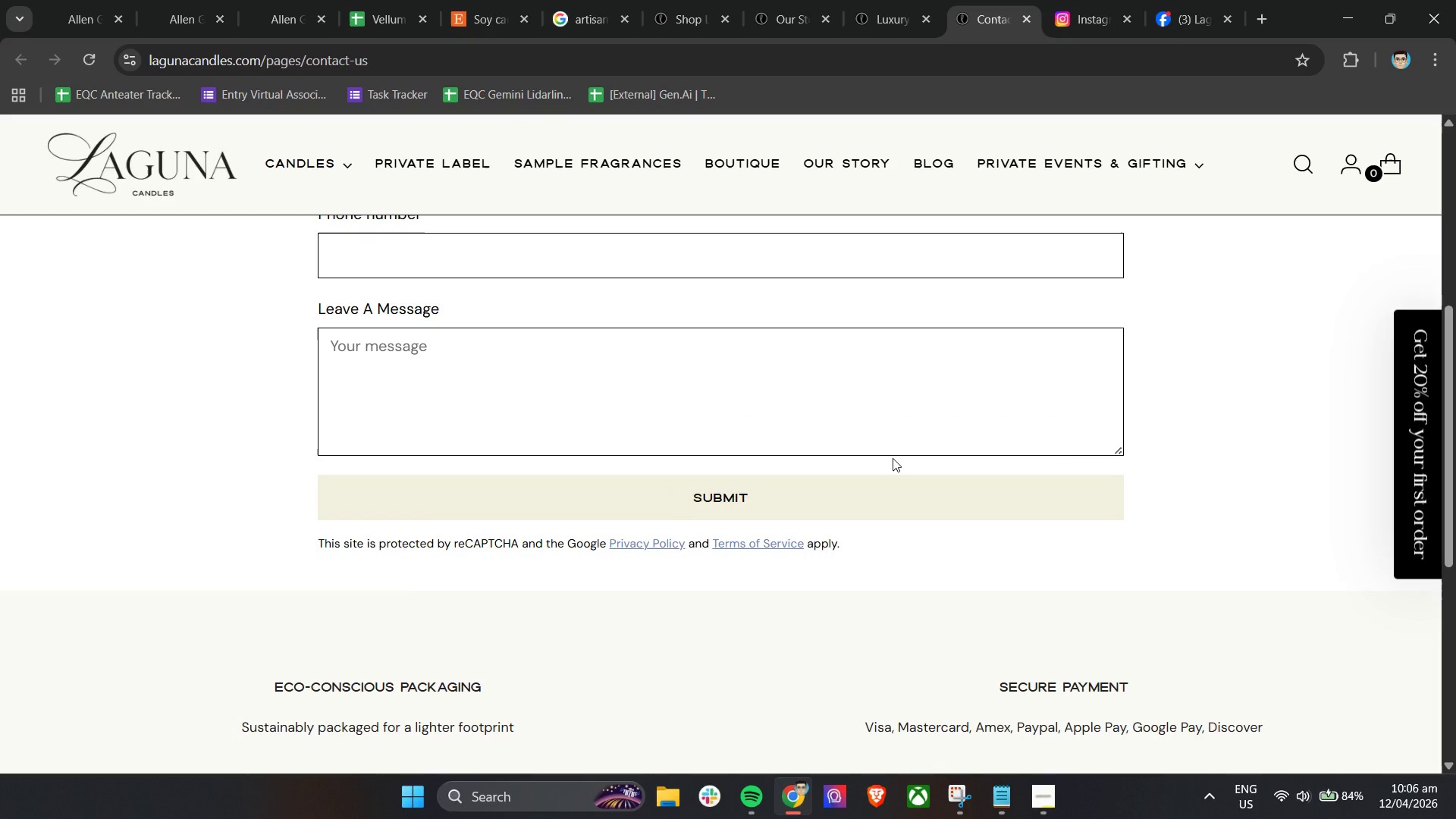 
scroll: coordinate [893, 458], scroll_direction: down, amount: 3.0
 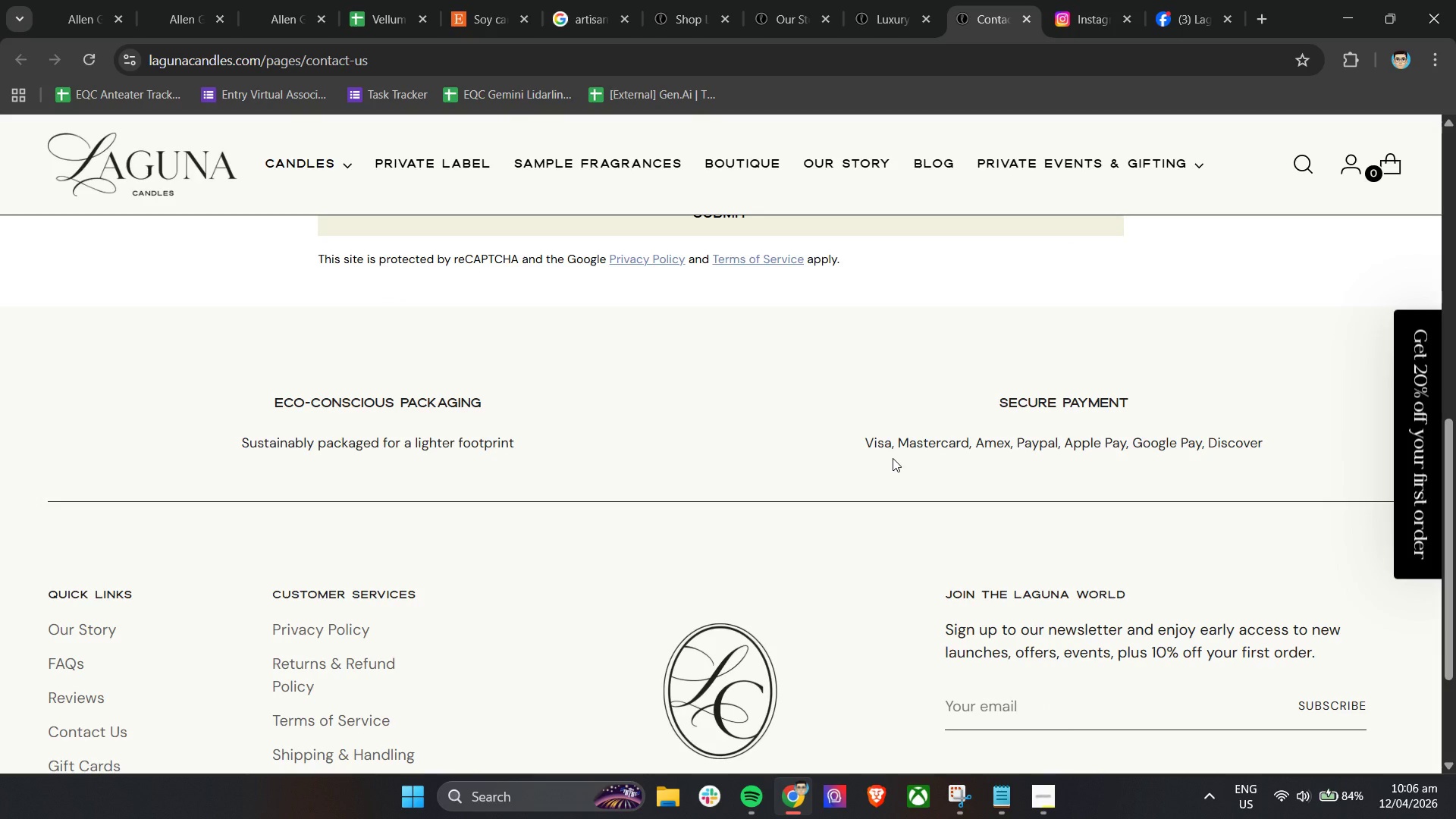 
scroll: coordinate [893, 458], scroll_direction: up, amount: 3.0
 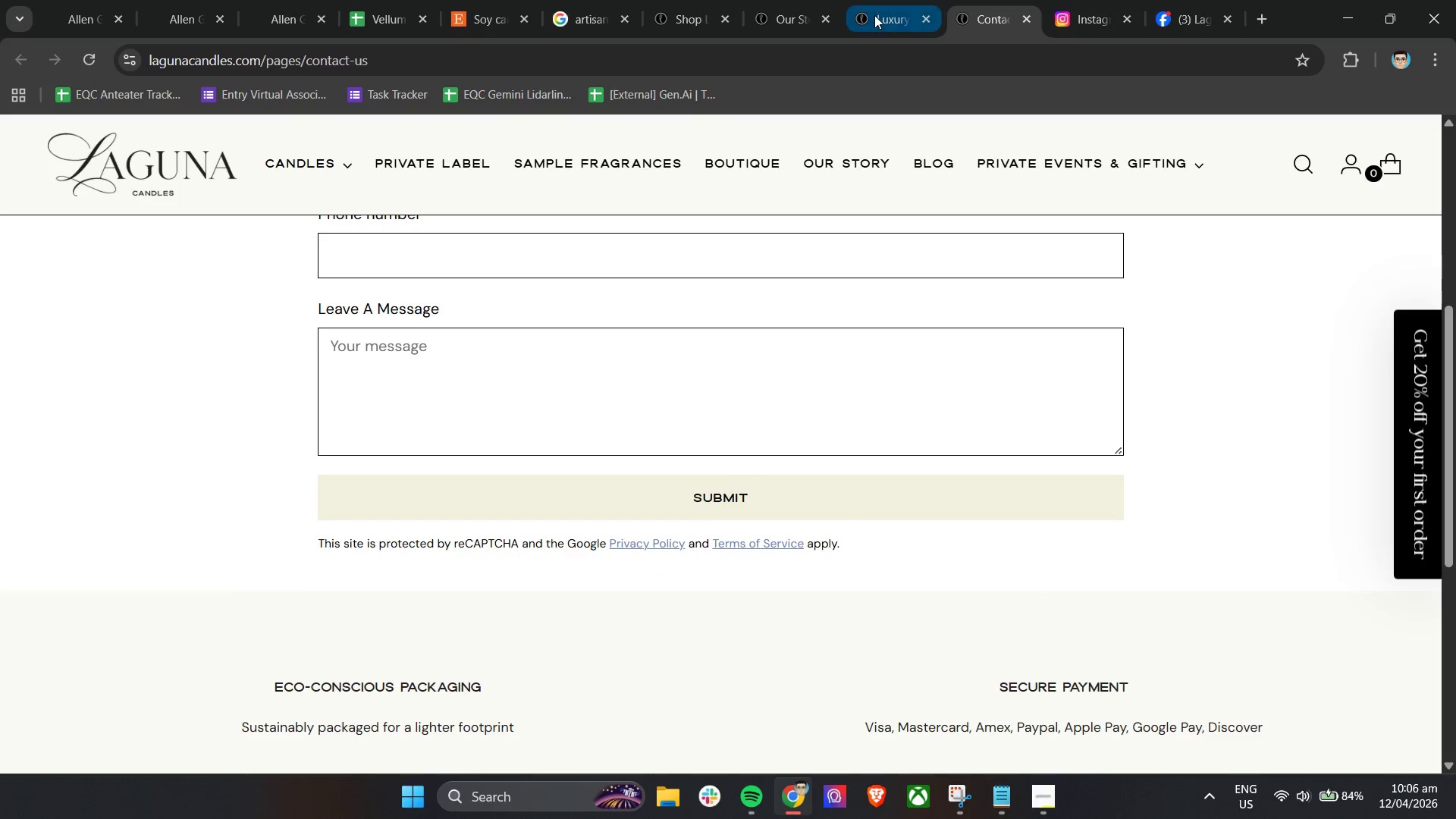 
double_click([780, 1])
 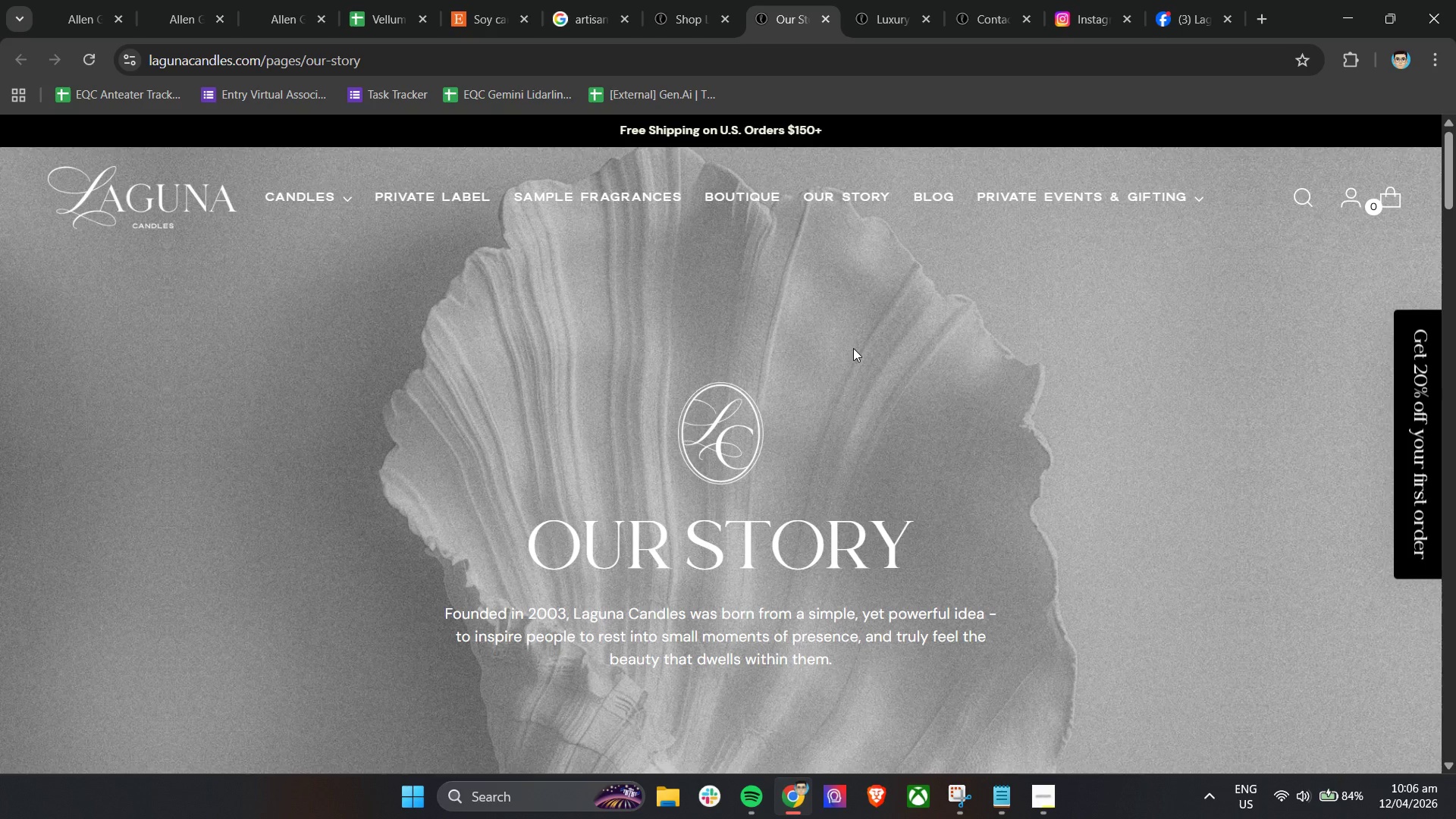 
key(Control+F)
 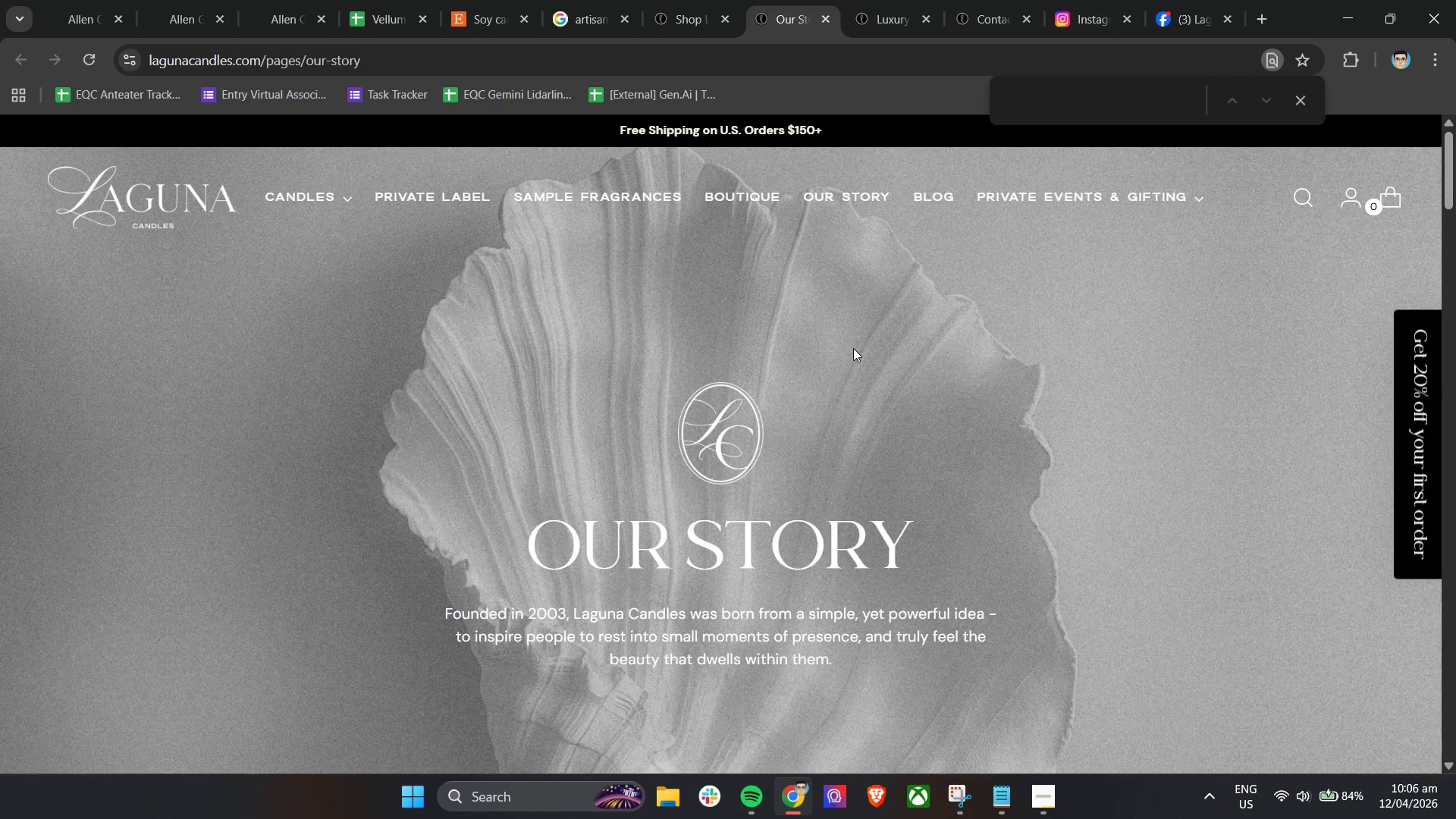 
type(eco)
 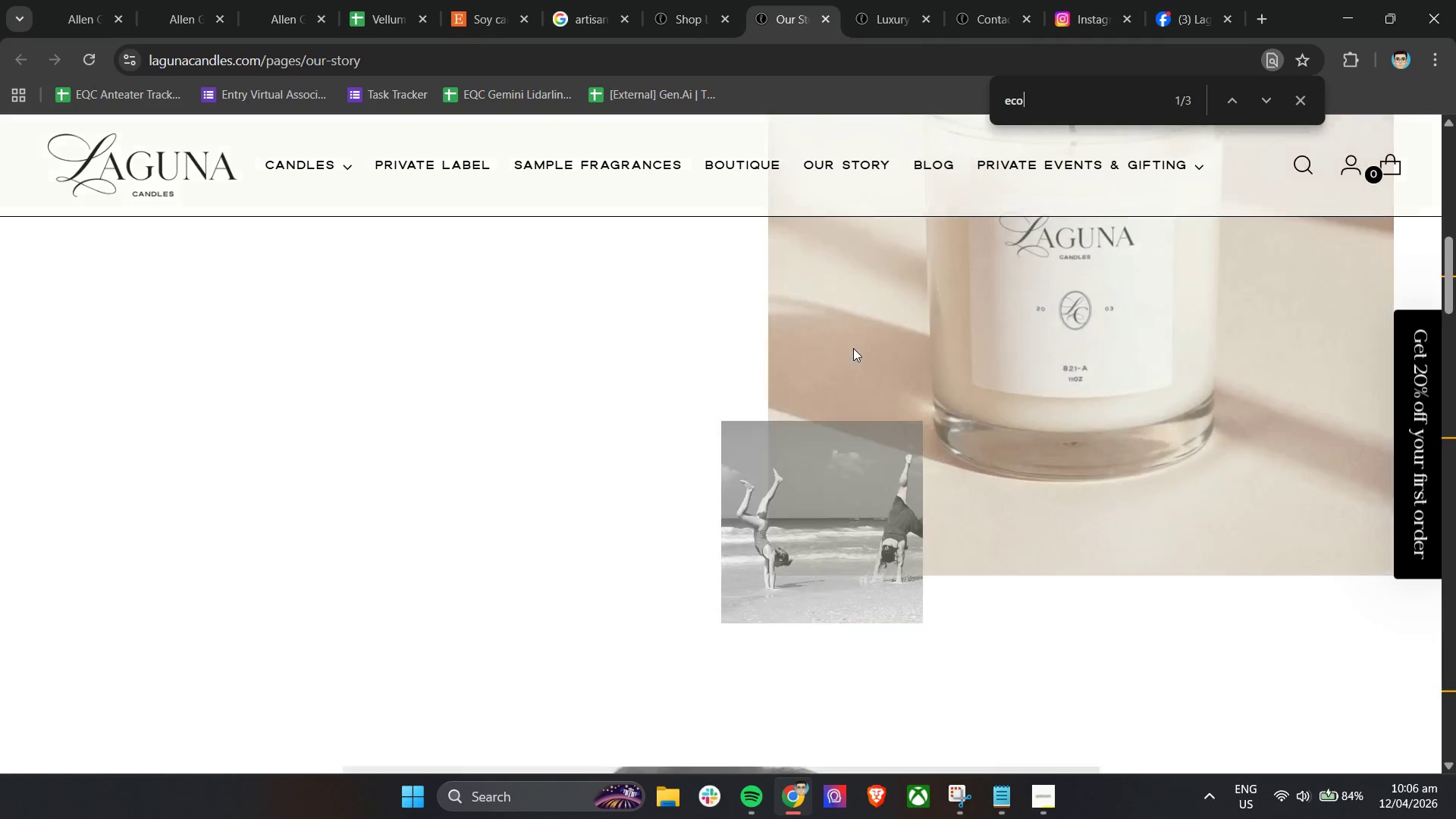 
key(Enter)
 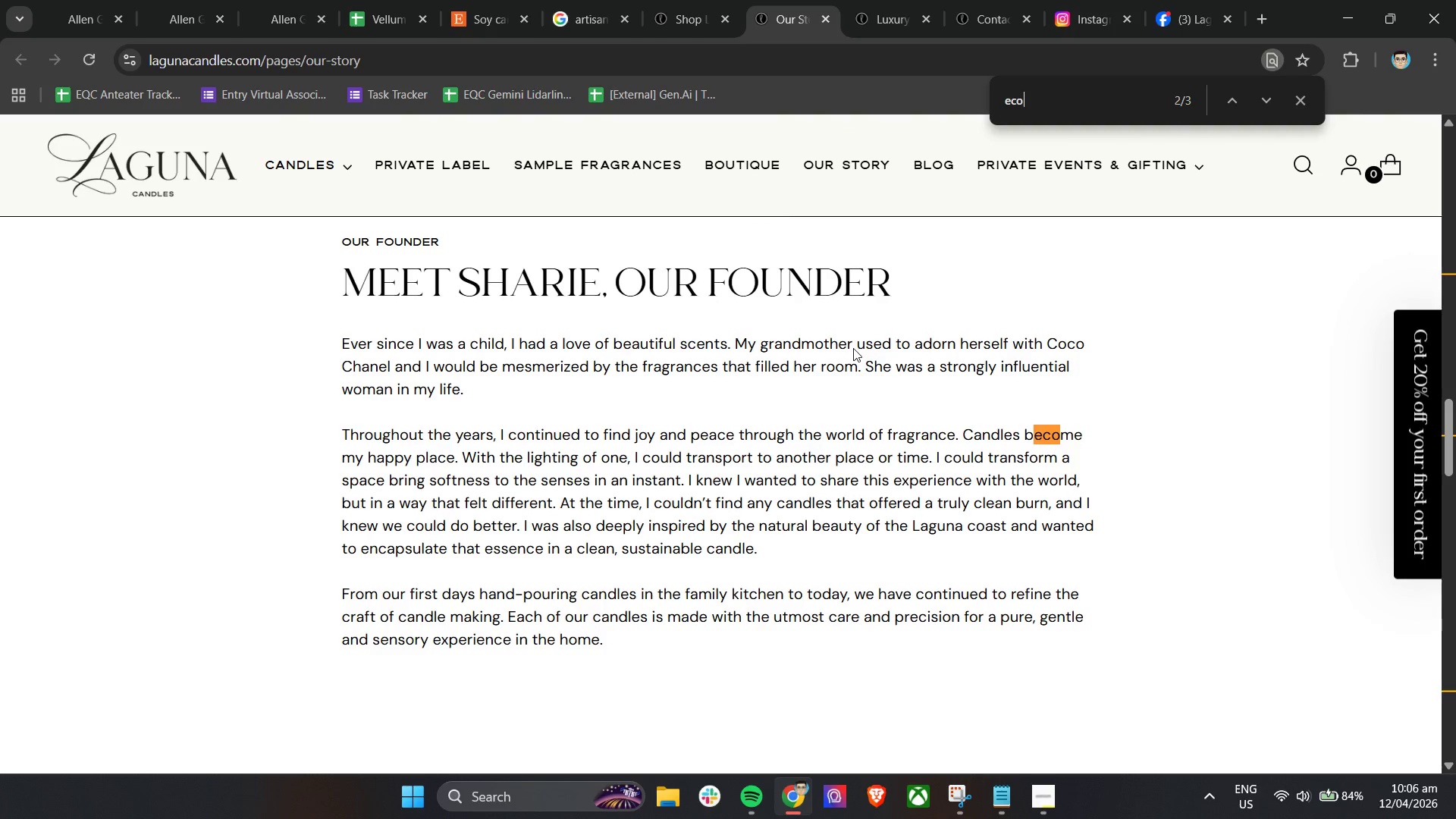 
key(Enter)
 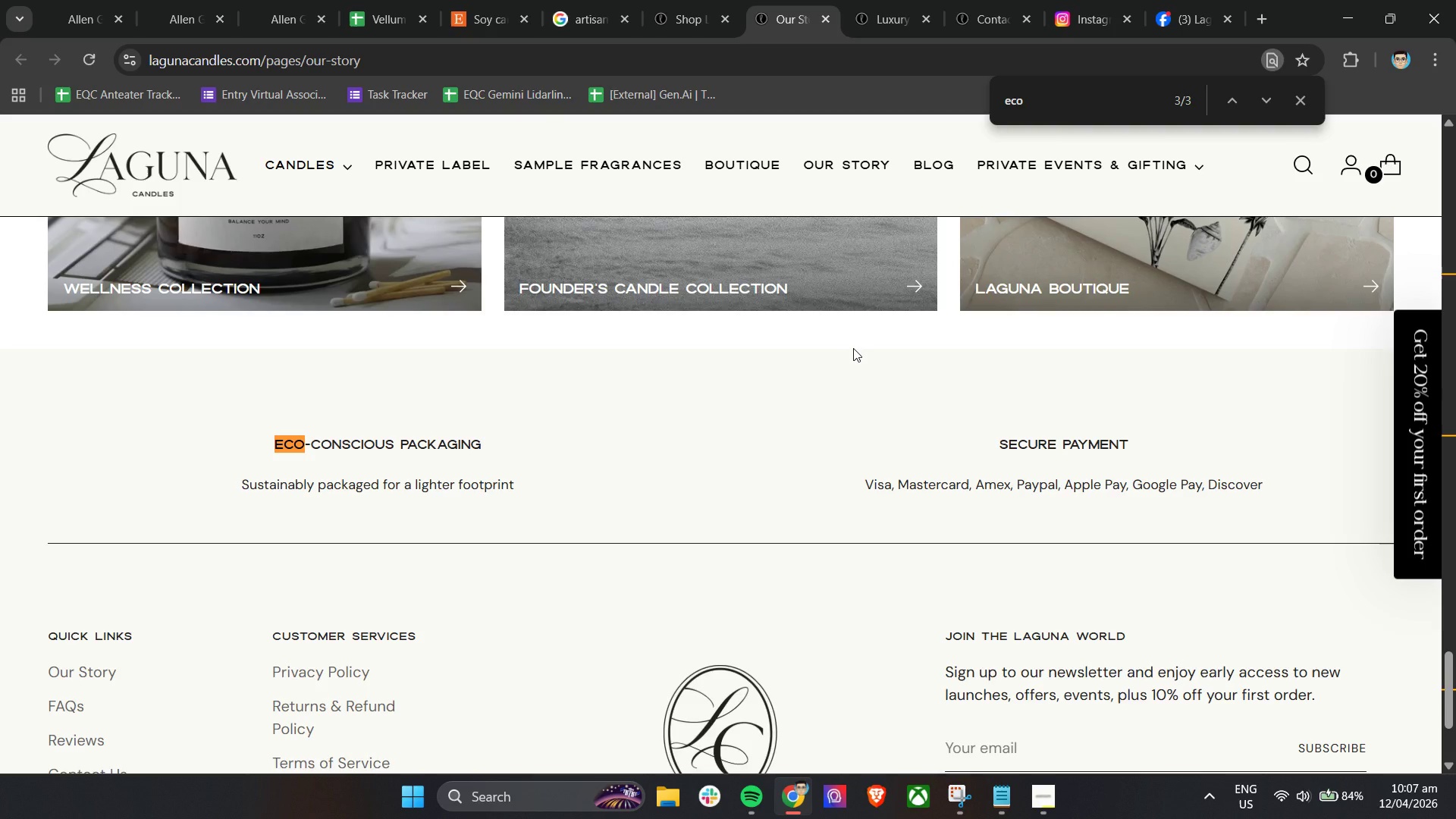 
wait(40.45)
 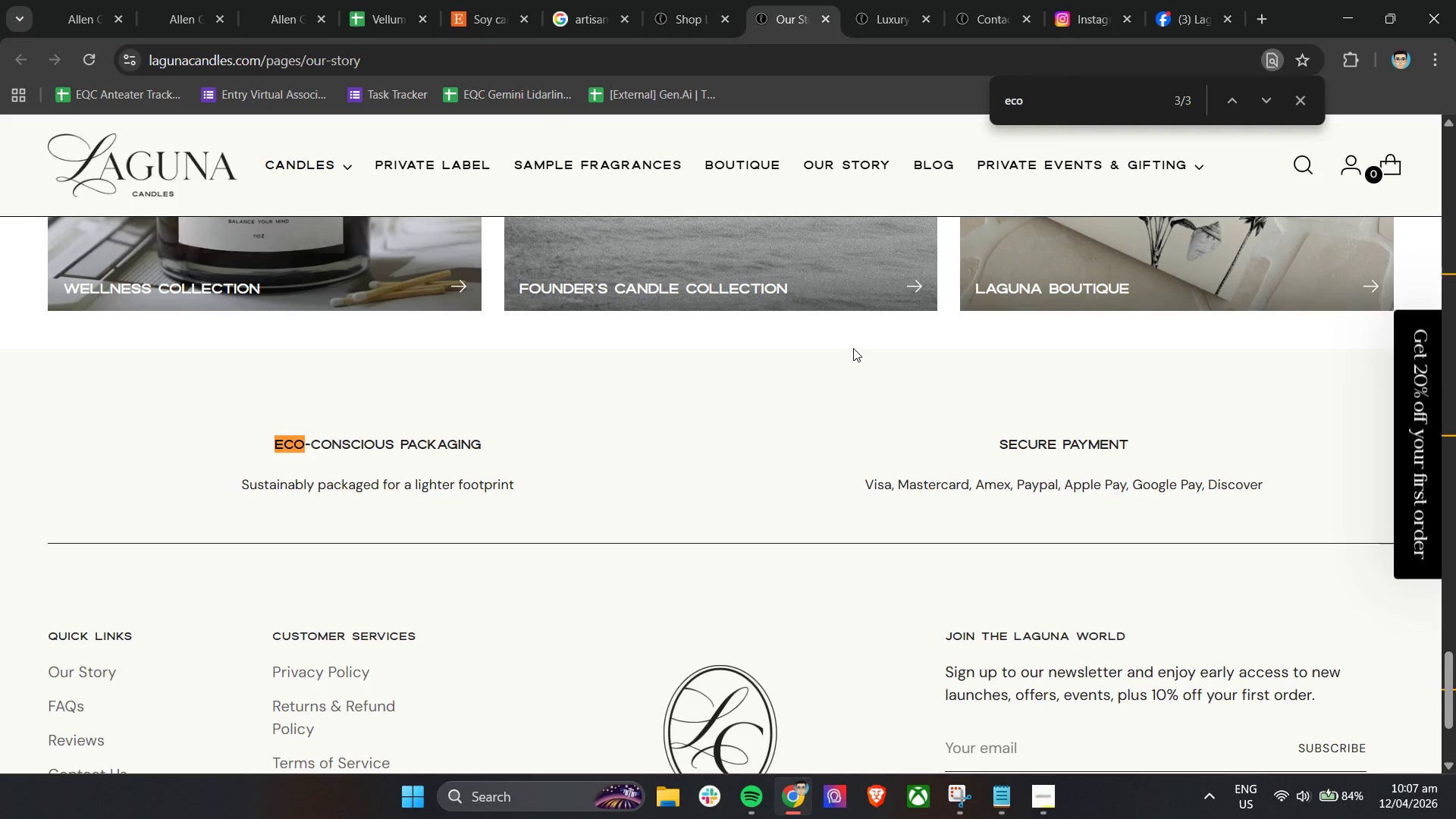 
key(Control+A)
 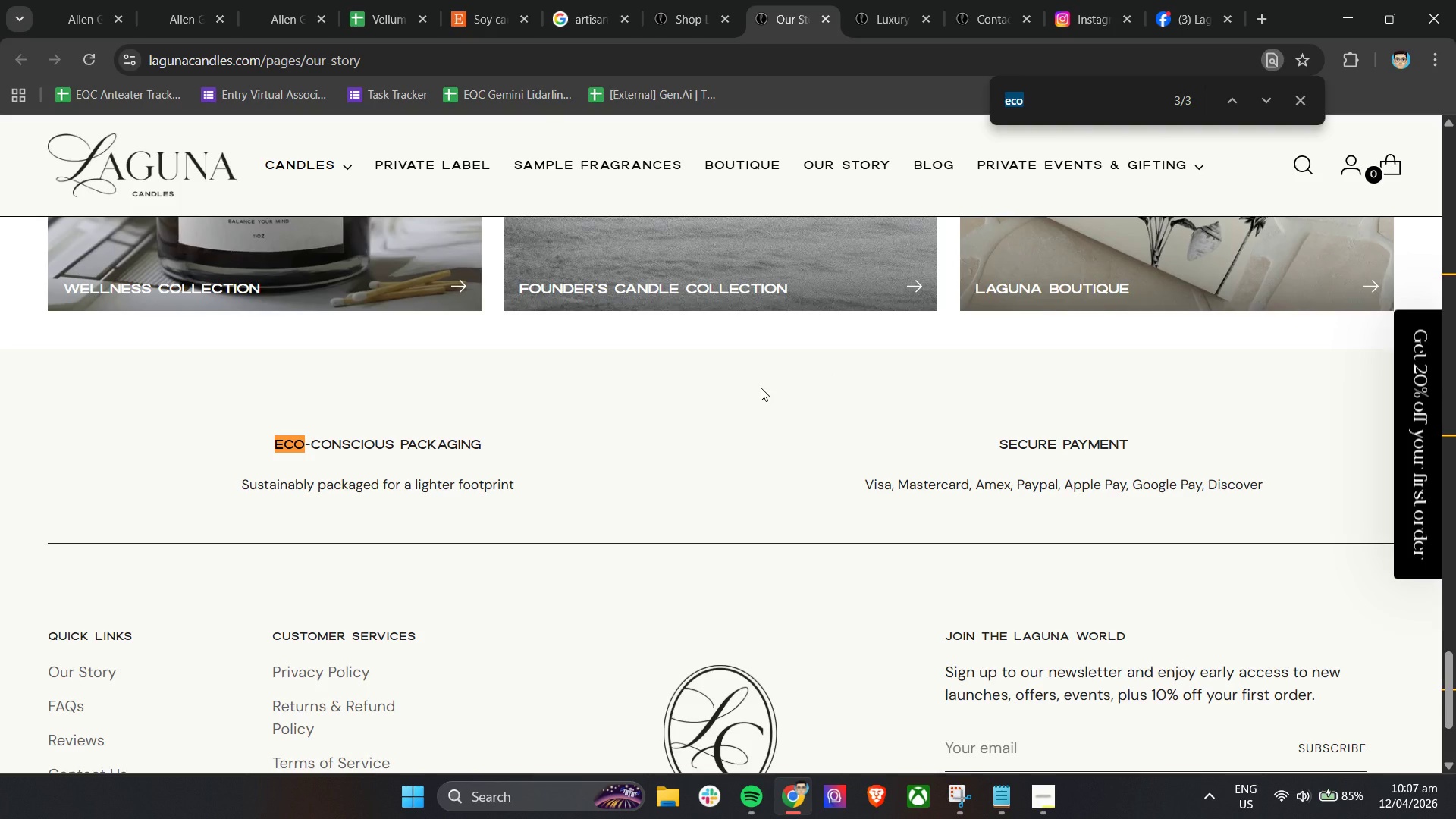 
type(REf)
key(Backspace)
key(Backspace)
key(Backspace)
type(refoll)
key(Backspace)
key(Backspace)
key(Backspace)
type(ill)
 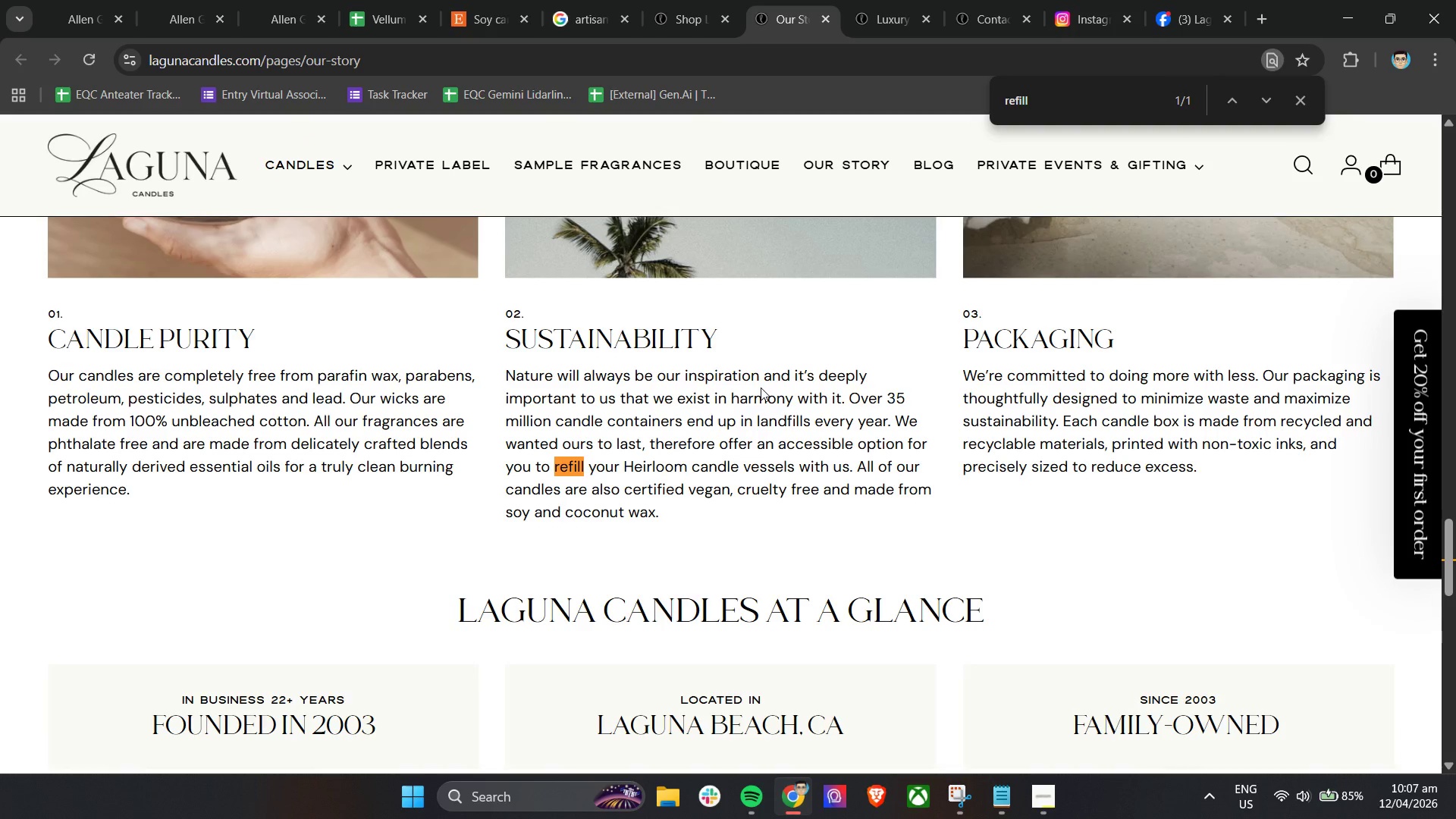 
key(Enter)
 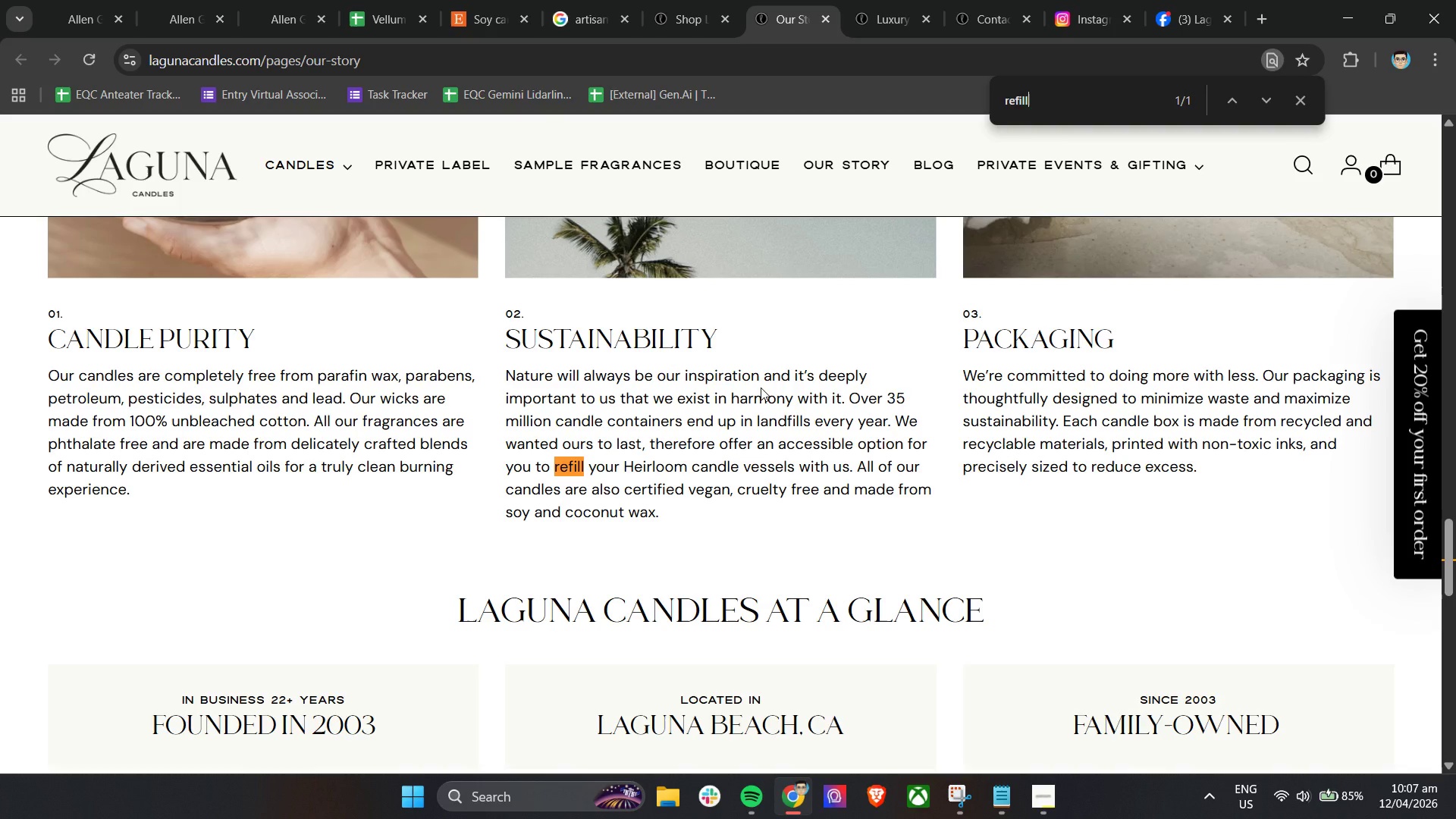 
wait(27.67)
 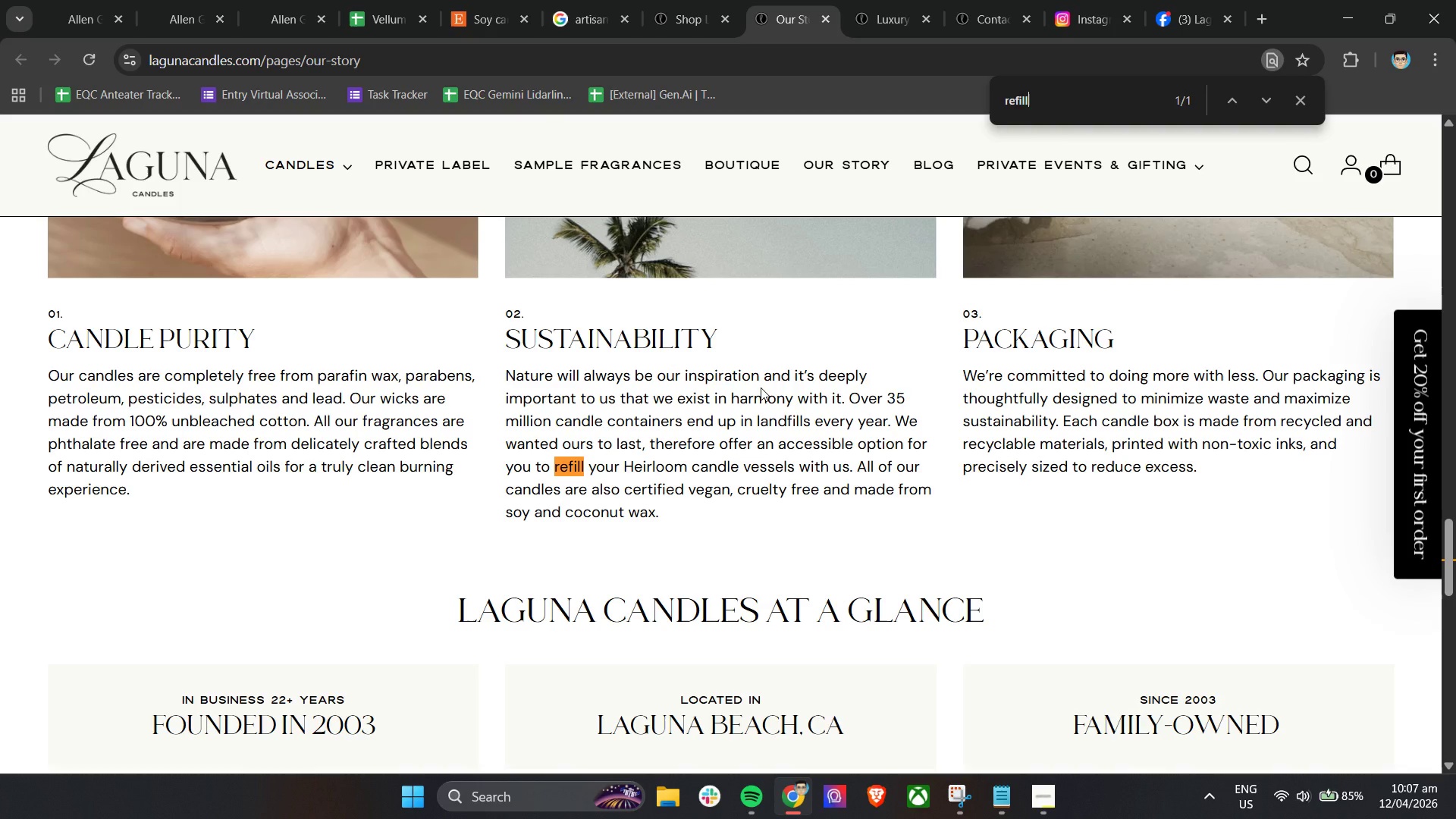 
scroll: coordinate [761, 388], scroll_direction: up, amount: 3.0
 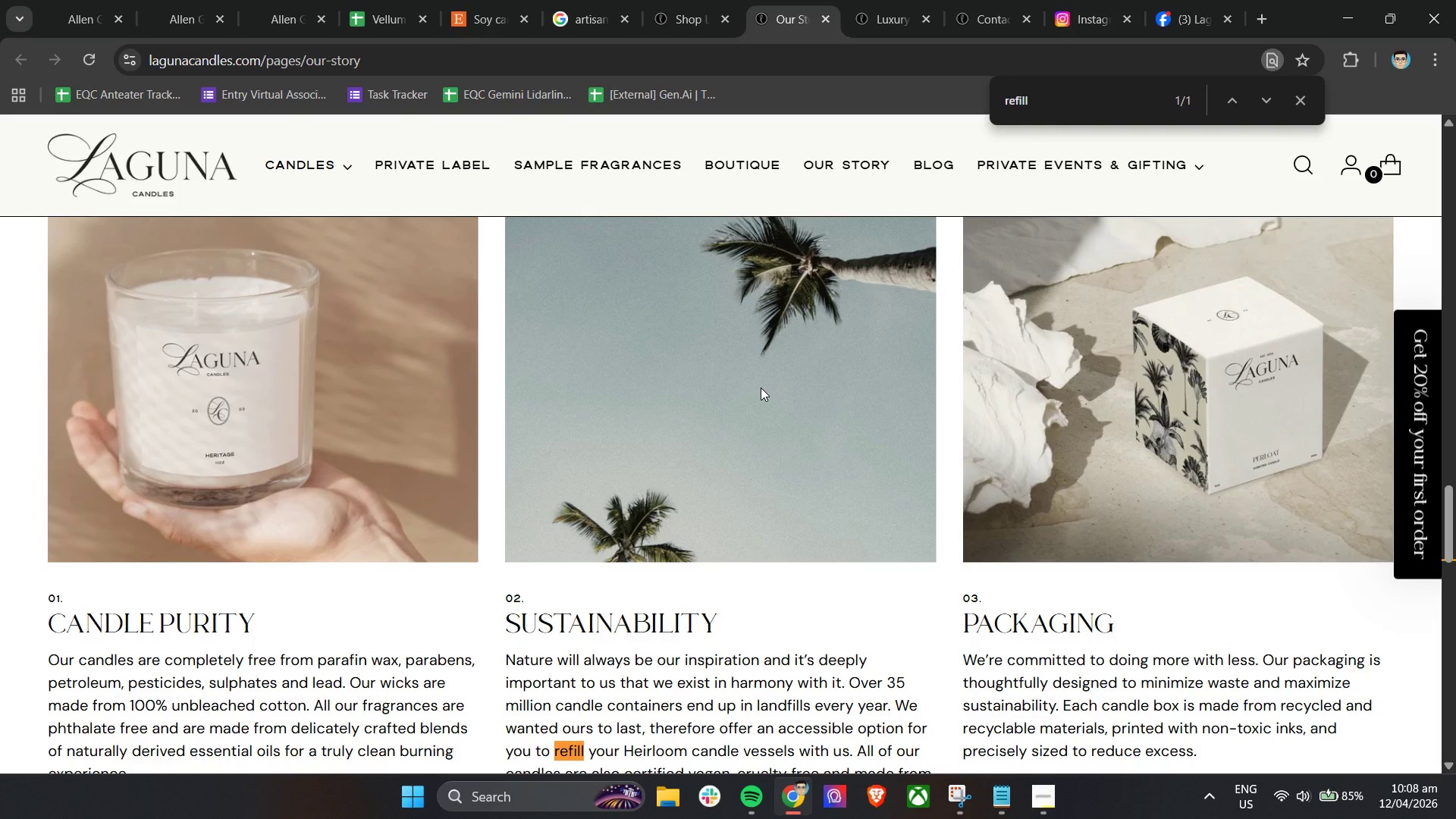 
hold_key(key=ControlLeft, duration=0.64)
scroll: coordinate [780, 438], scroll_direction: down, amount: 2.0
 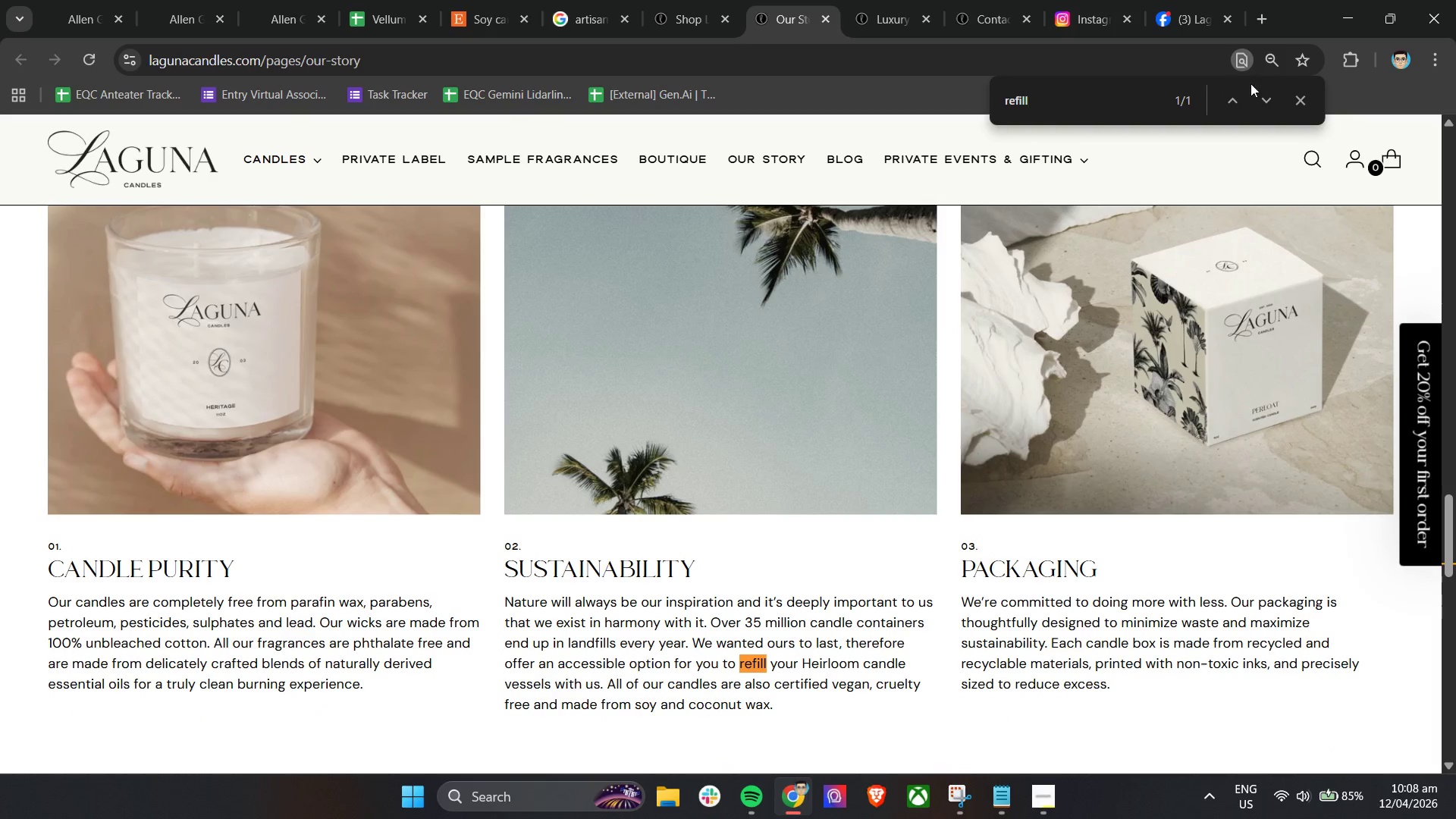 
left_click([1301, 102])
 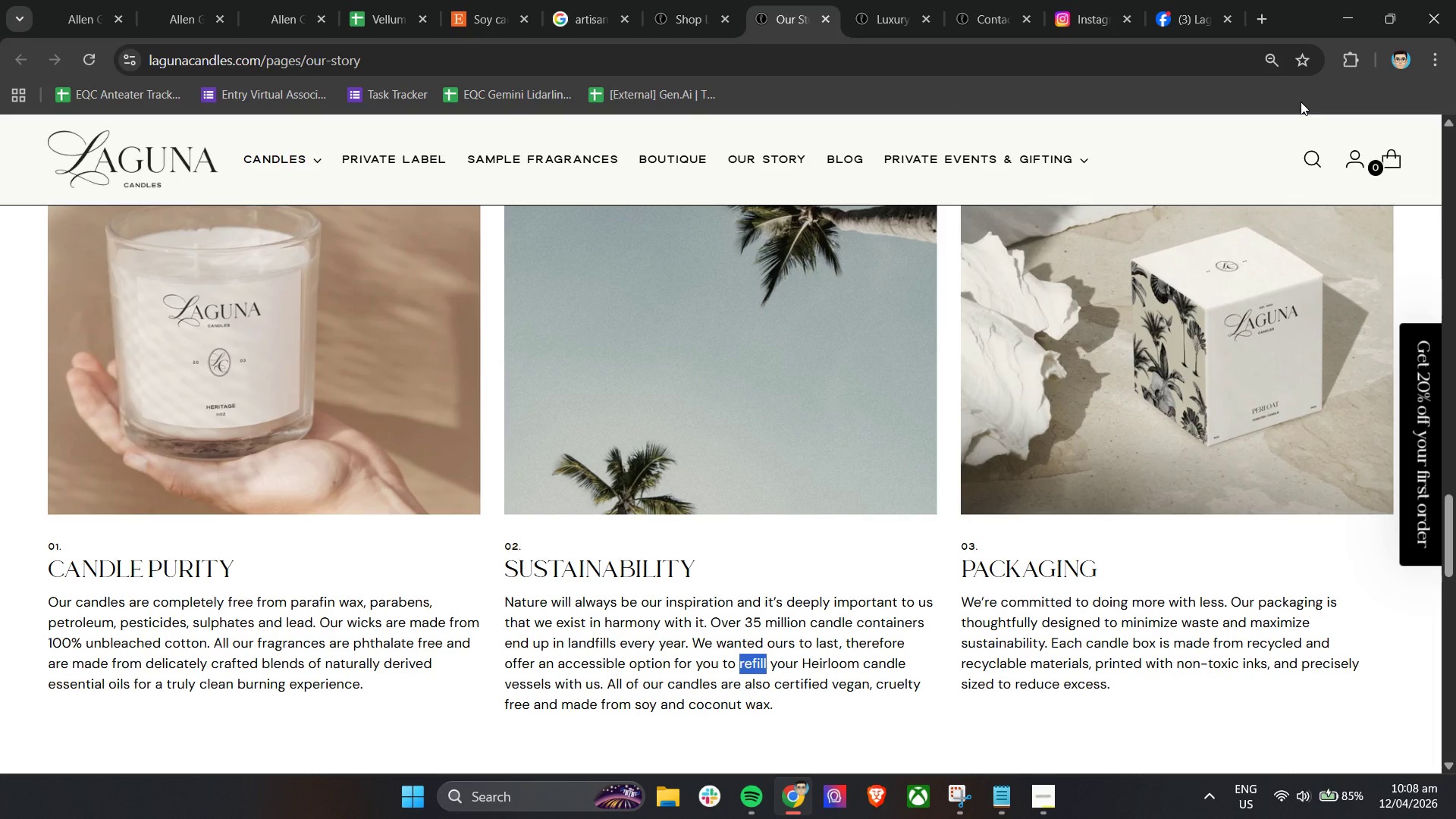 
wait(7.94)
 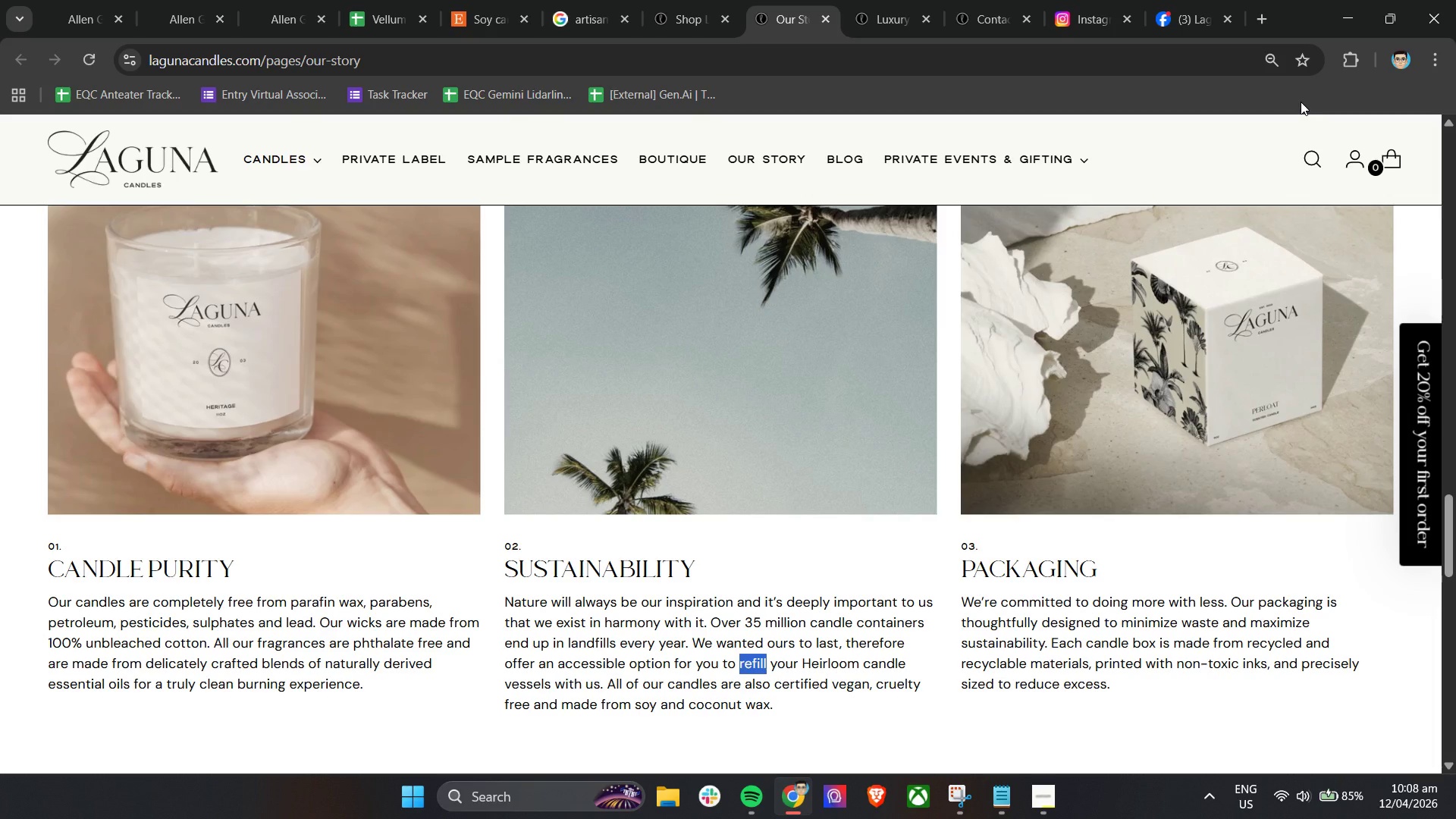 
scroll: coordinate [737, 374], scroll_direction: down, amount: 23.0
 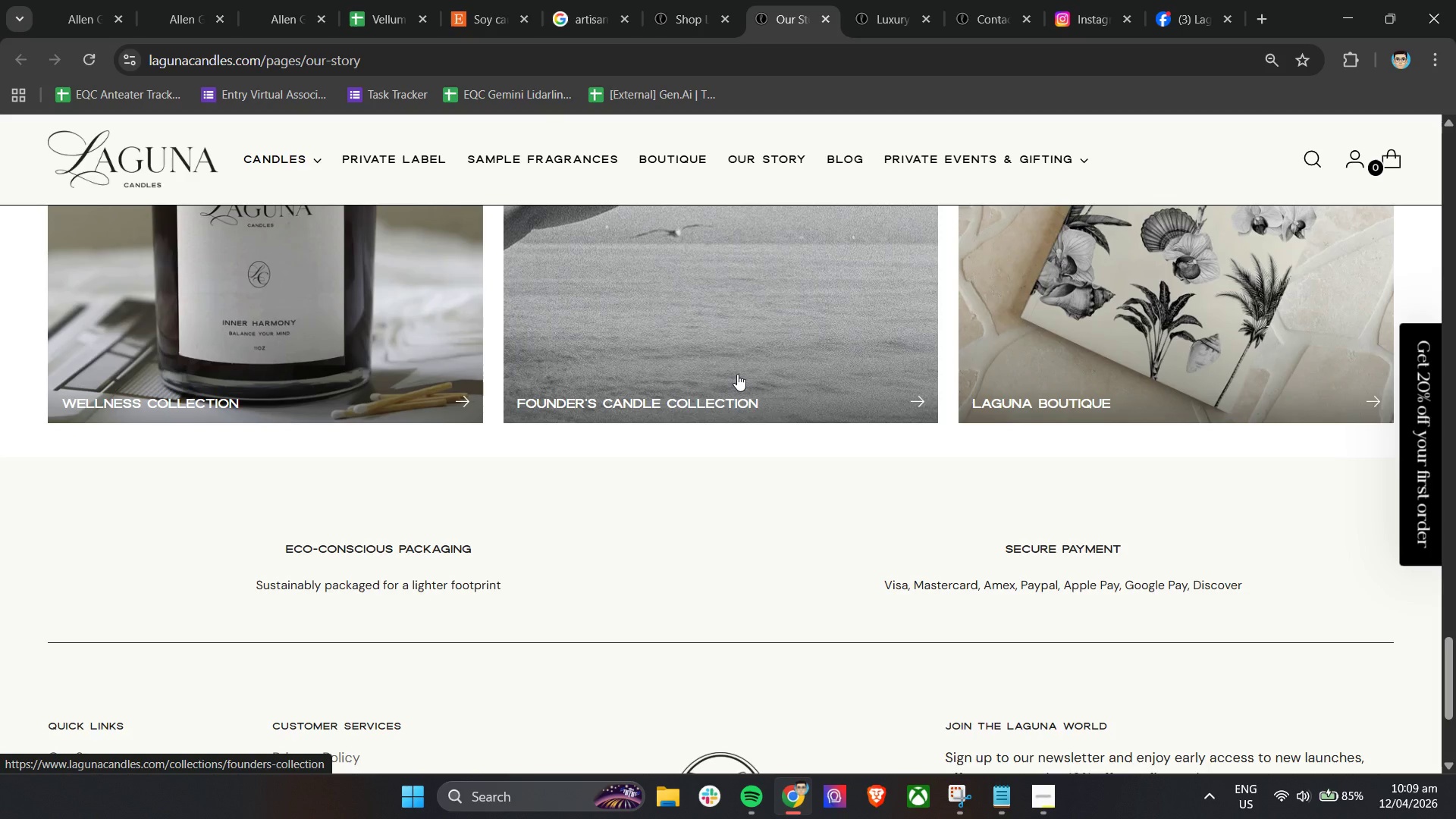 
wait(47.6)
 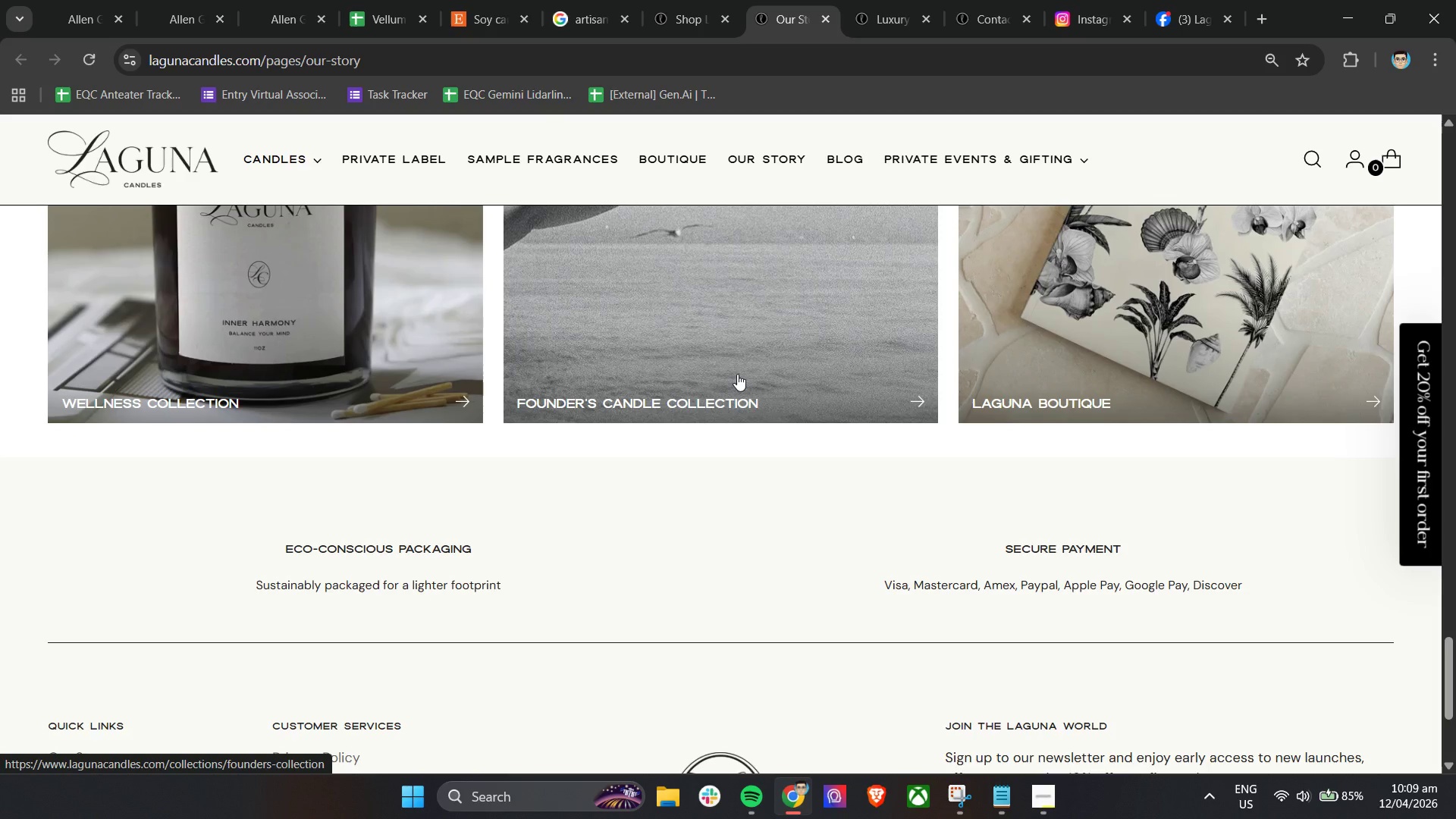 
left_click([692, 0])
 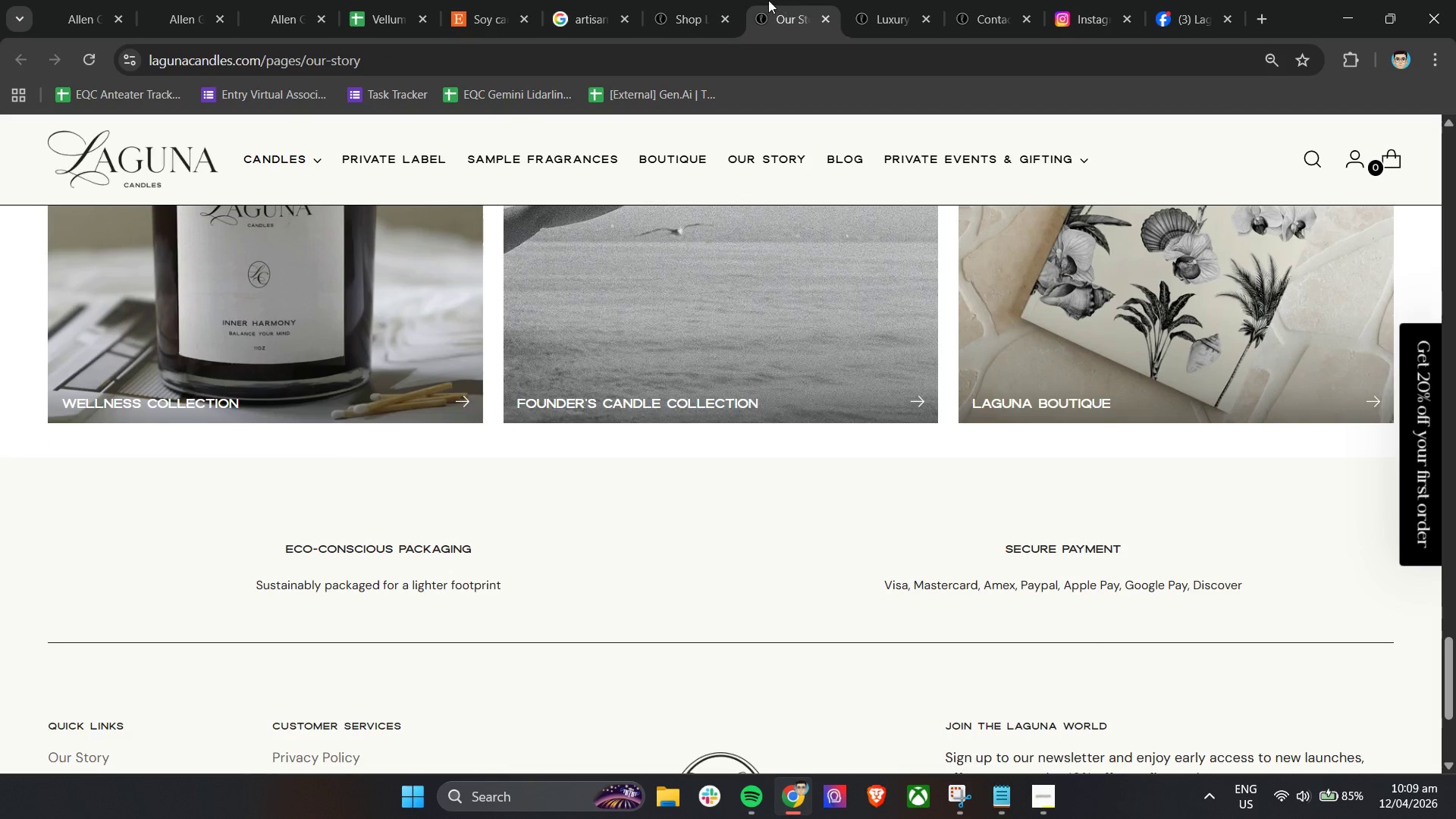 
double_click([705, 0])
 